 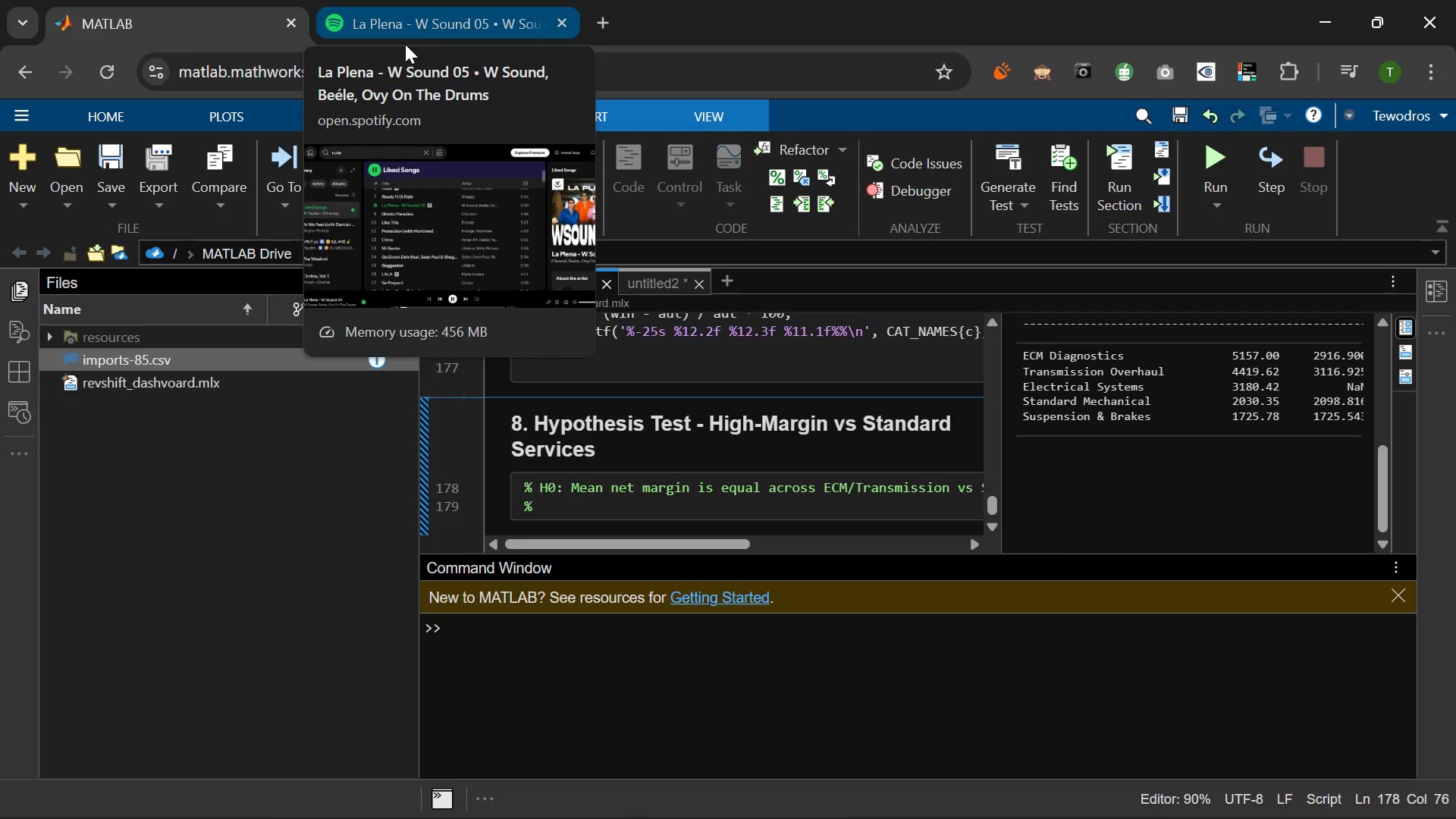 
key(PlayPause)
 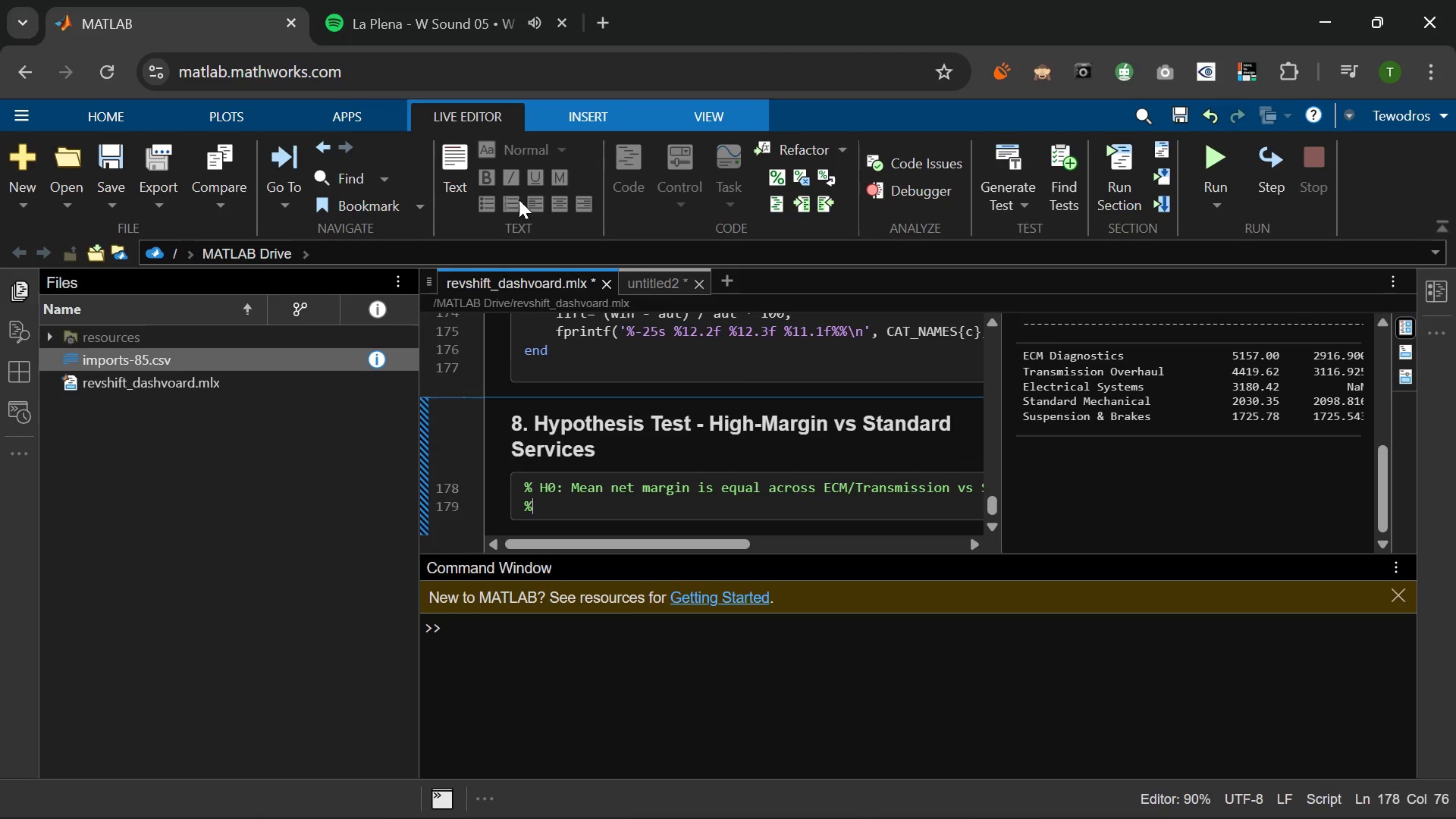 
type( H1: Specialized services (ECM + Transmission )
key(Backspace)
type() have higher net margin)
 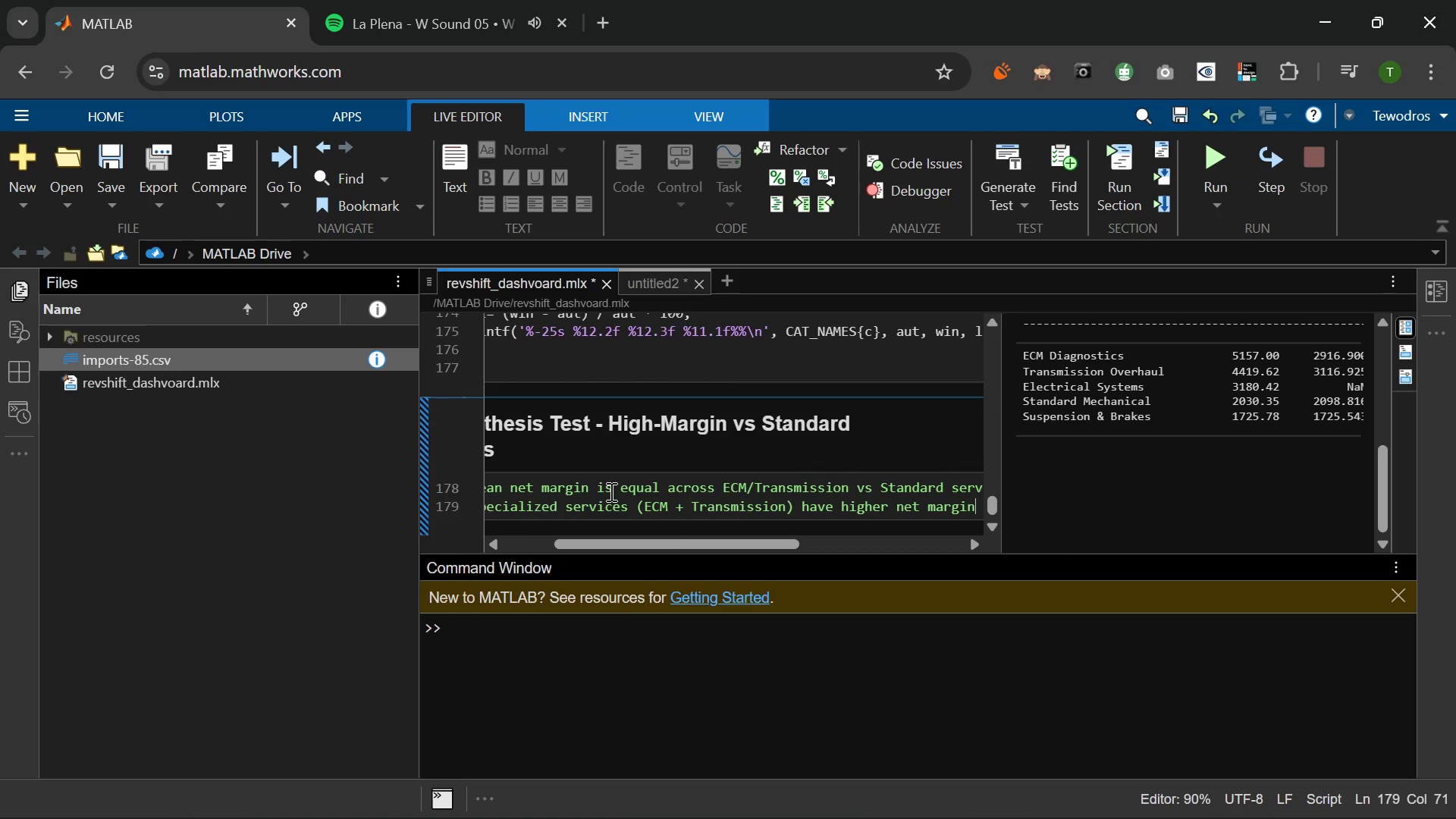 
key(Enter)
 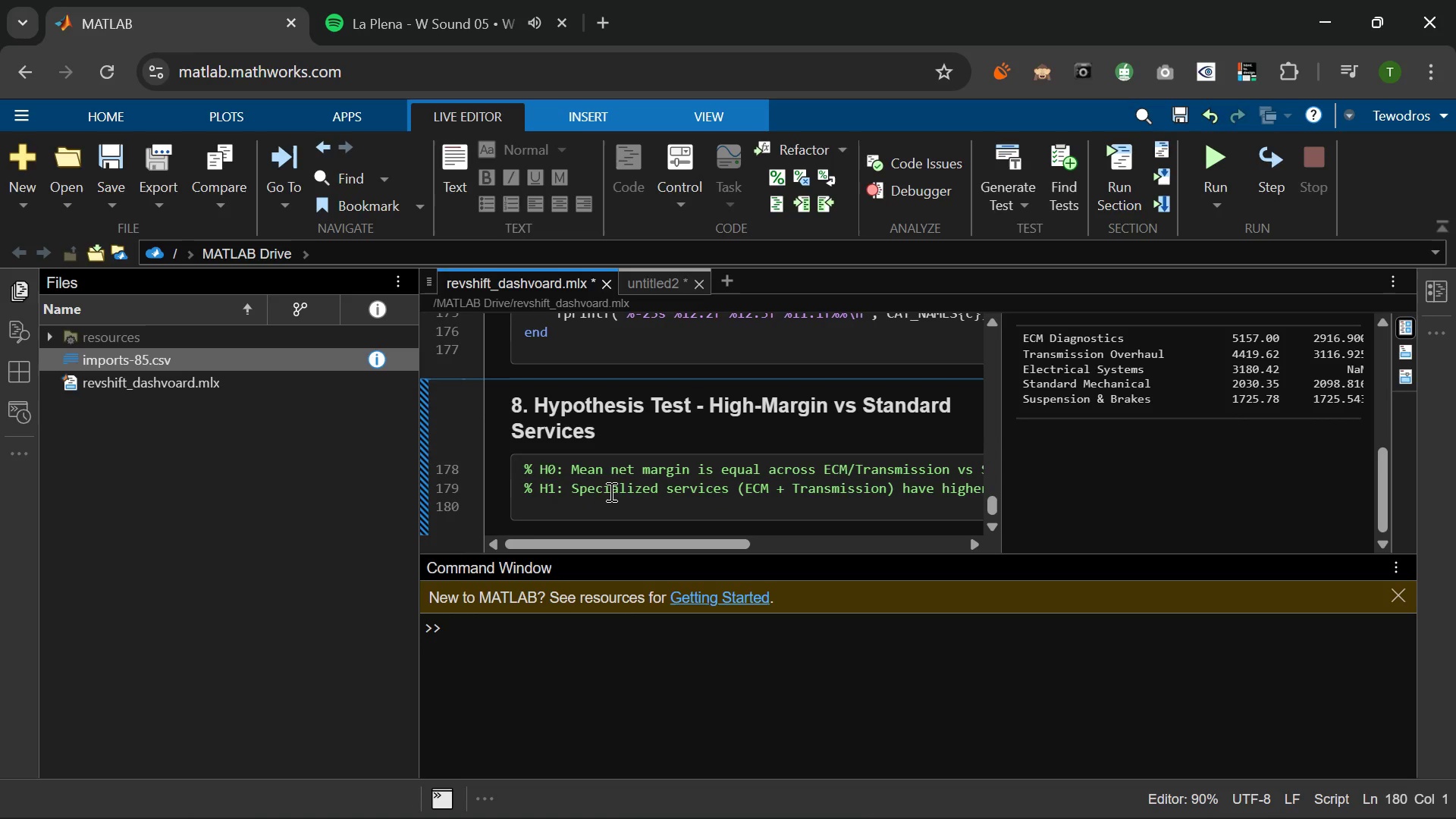 
type(% %)
key(Backspace)
type(Two)
 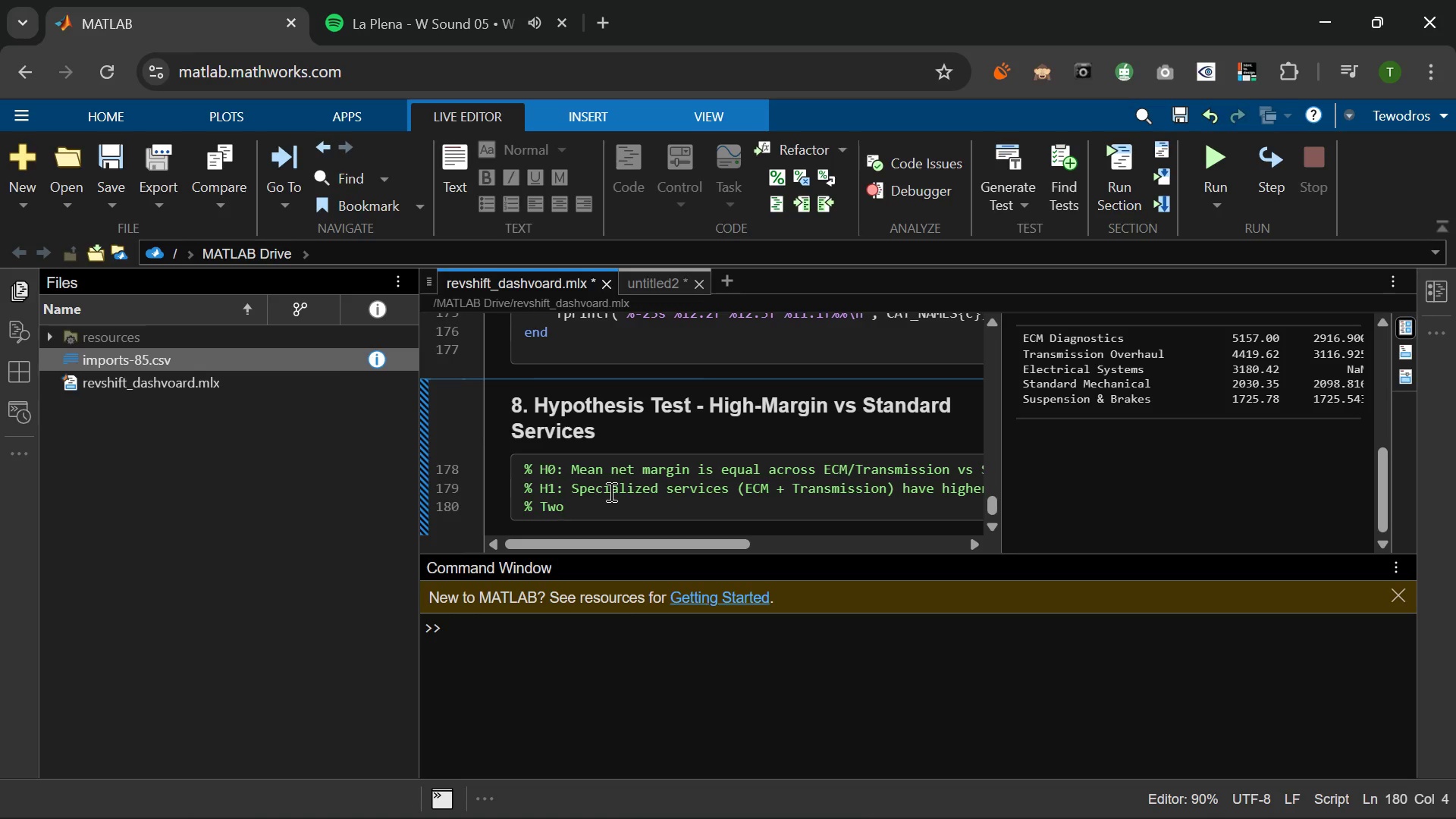 
type(-sample t-test at alpha = 0.05)
 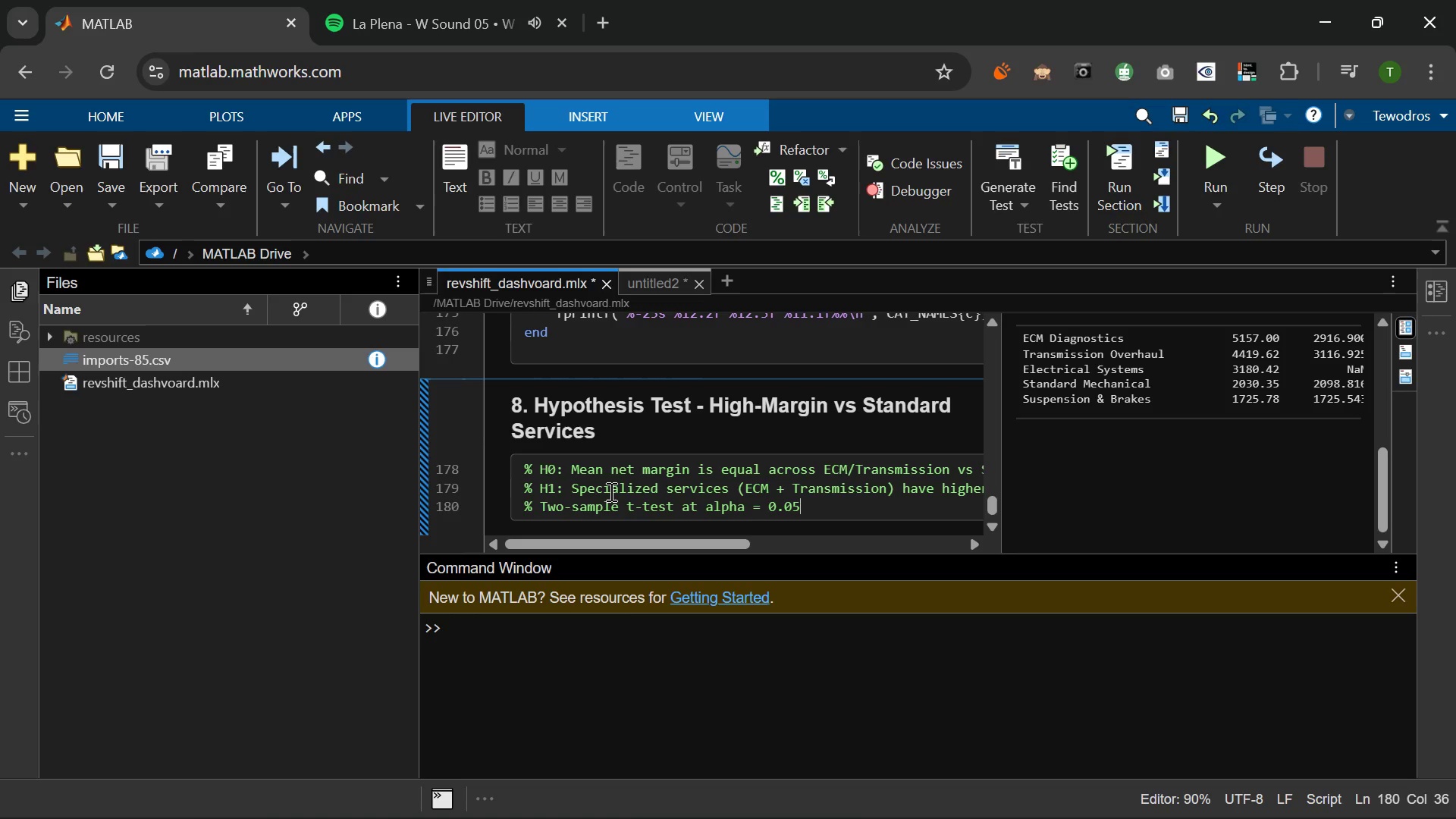 
key(VolumeUp)
 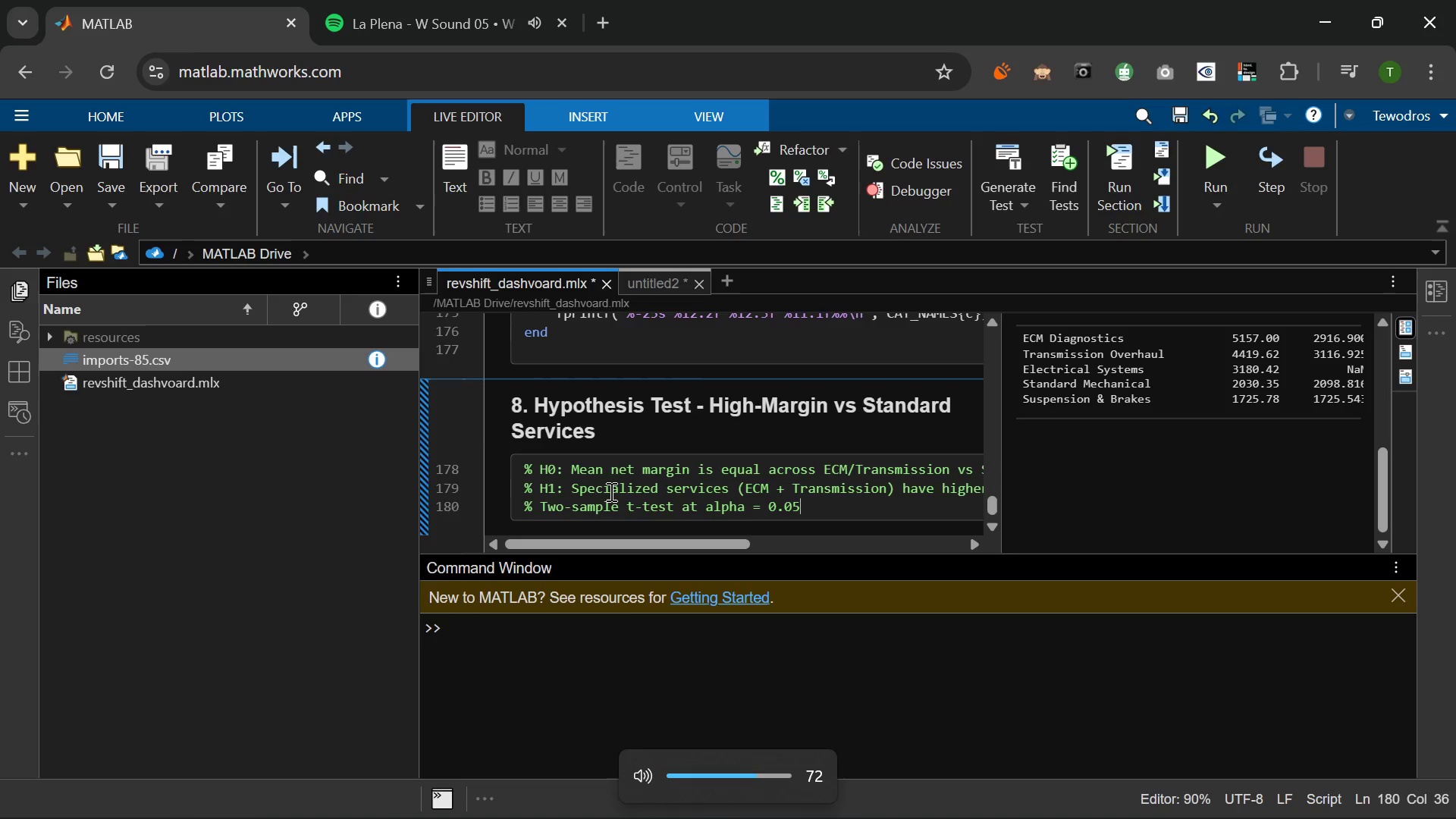 
key(VolumeUp)
 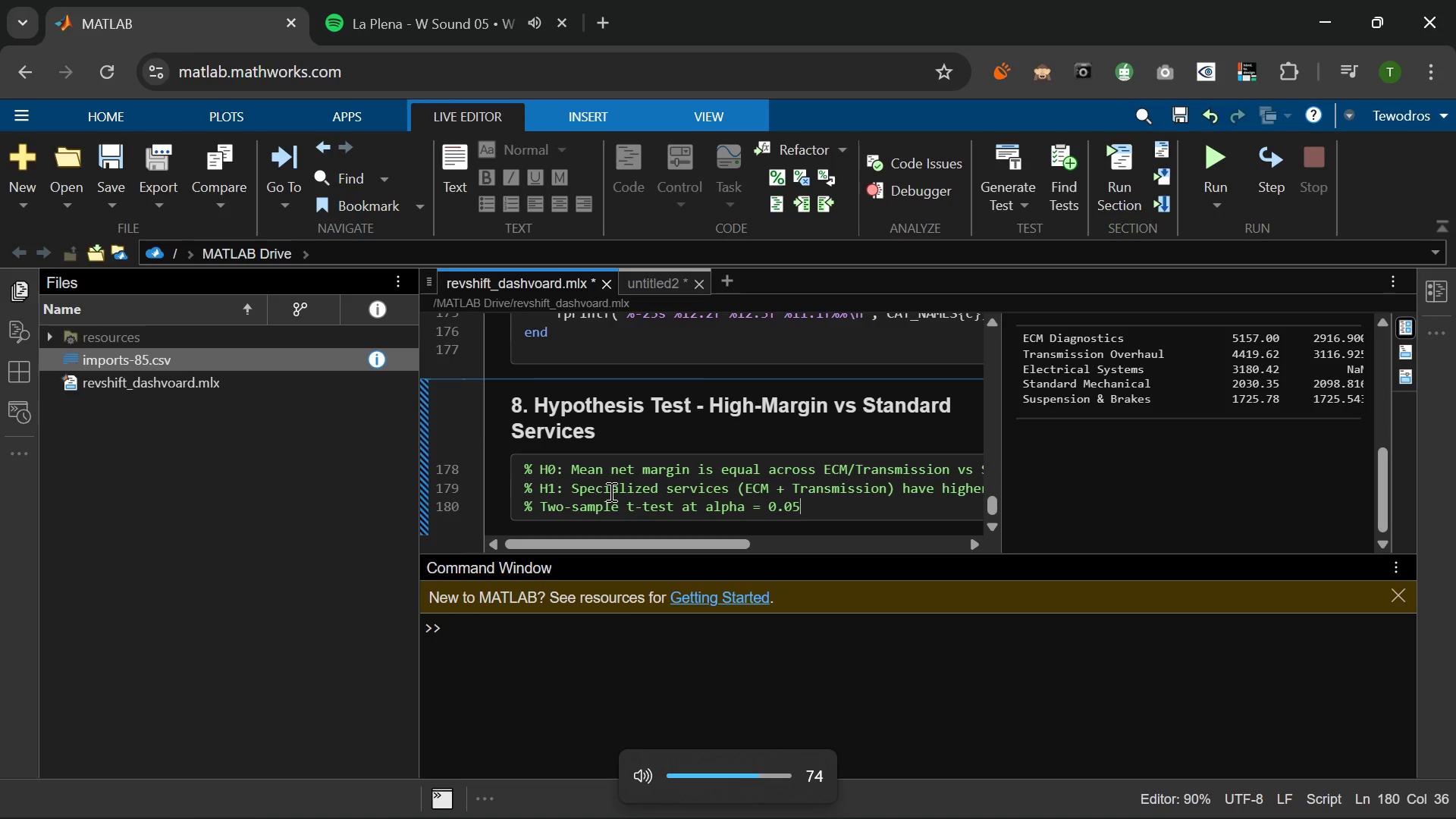 
key(VolumeUp)
 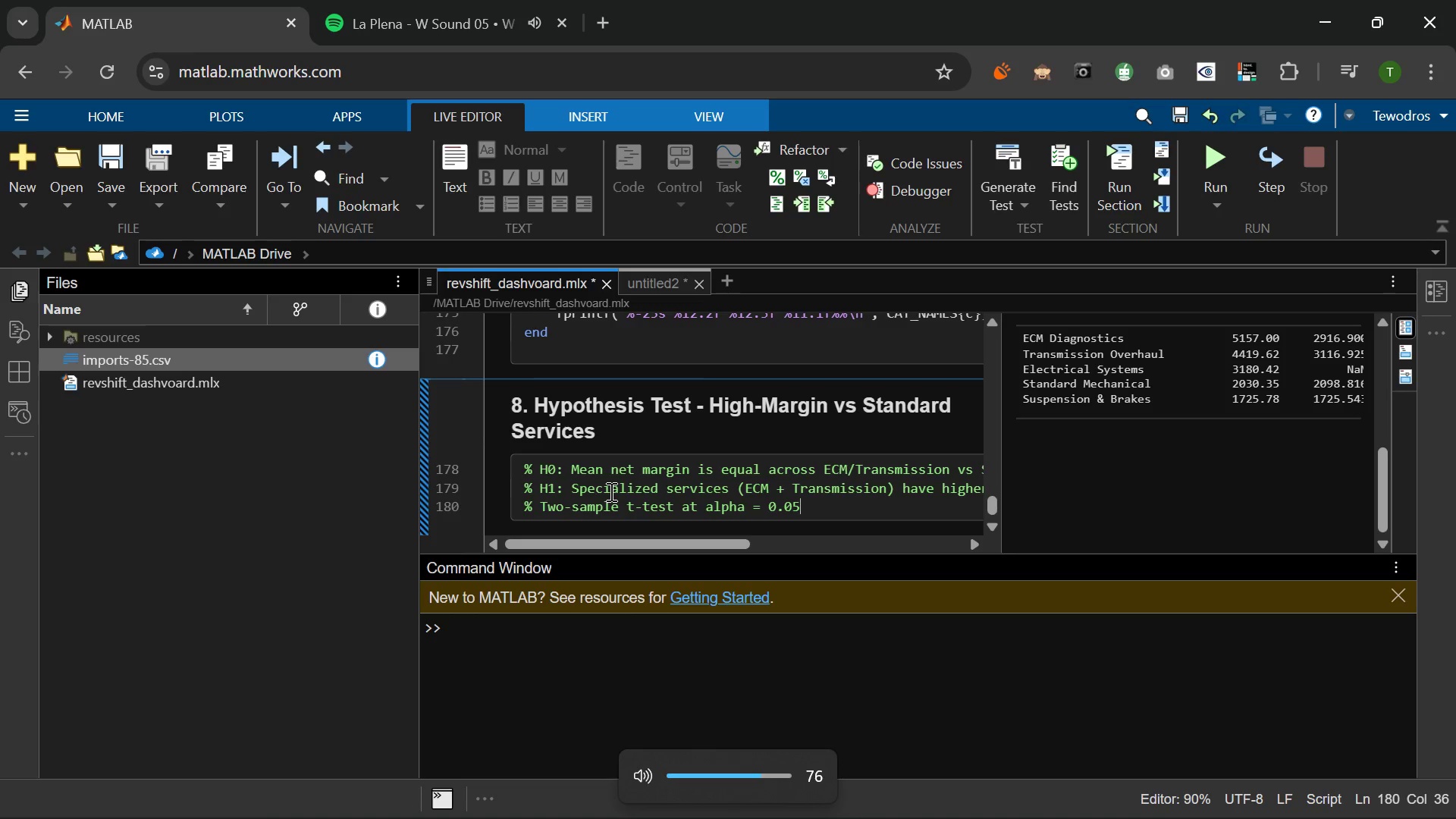 
key(VolumeUp)
 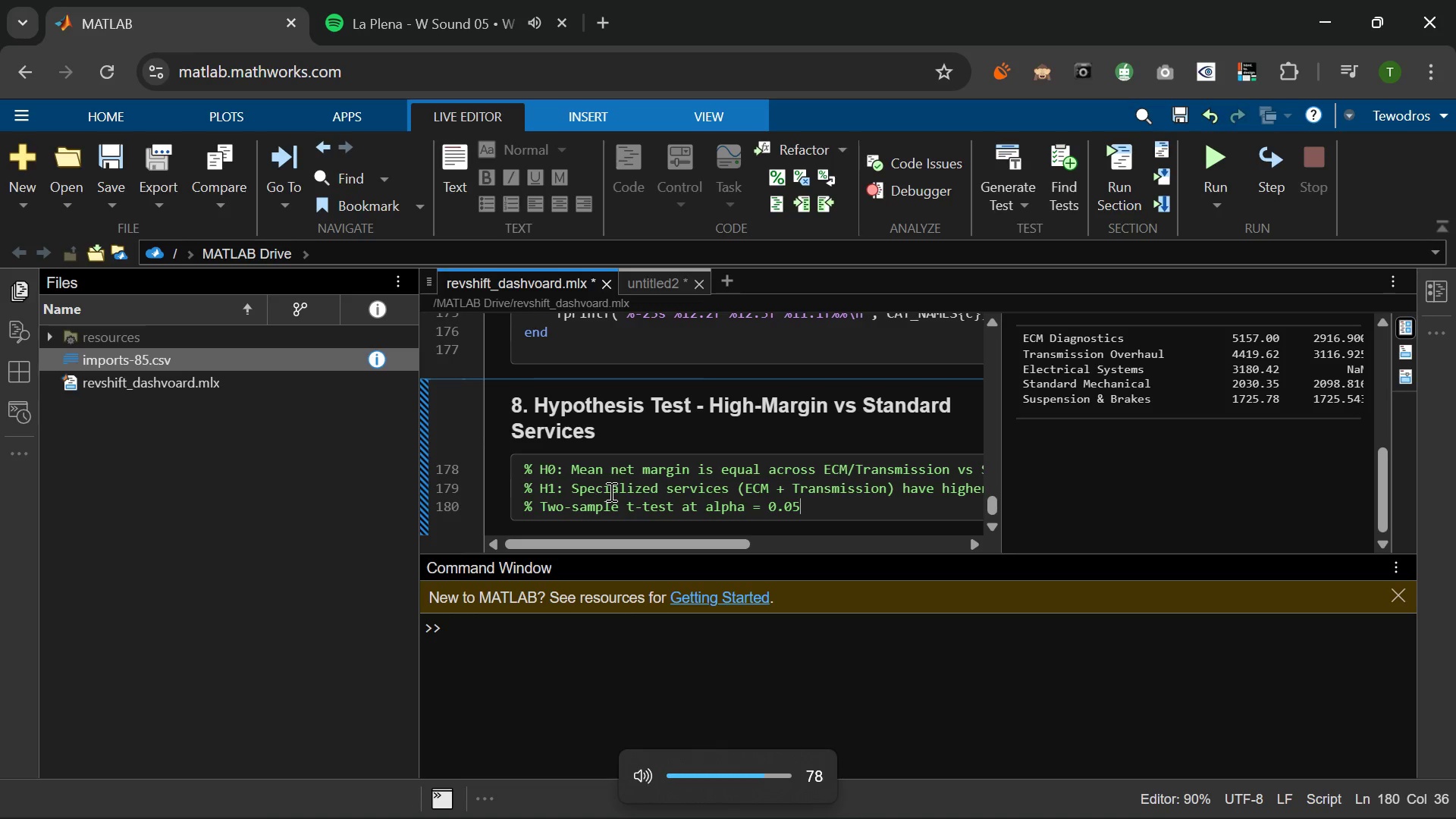 
key(VolumeDown)
 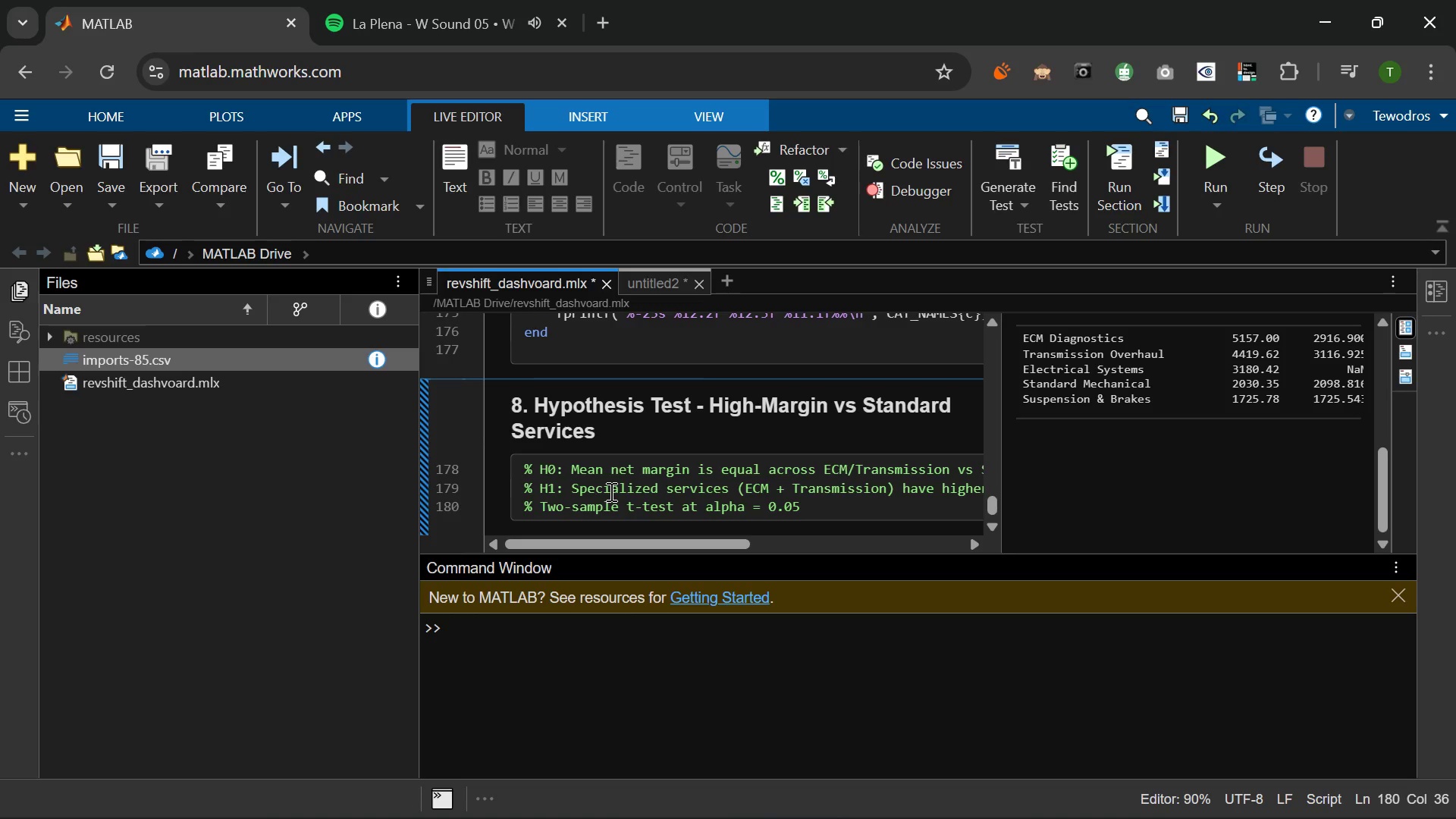 
key(Enter)
 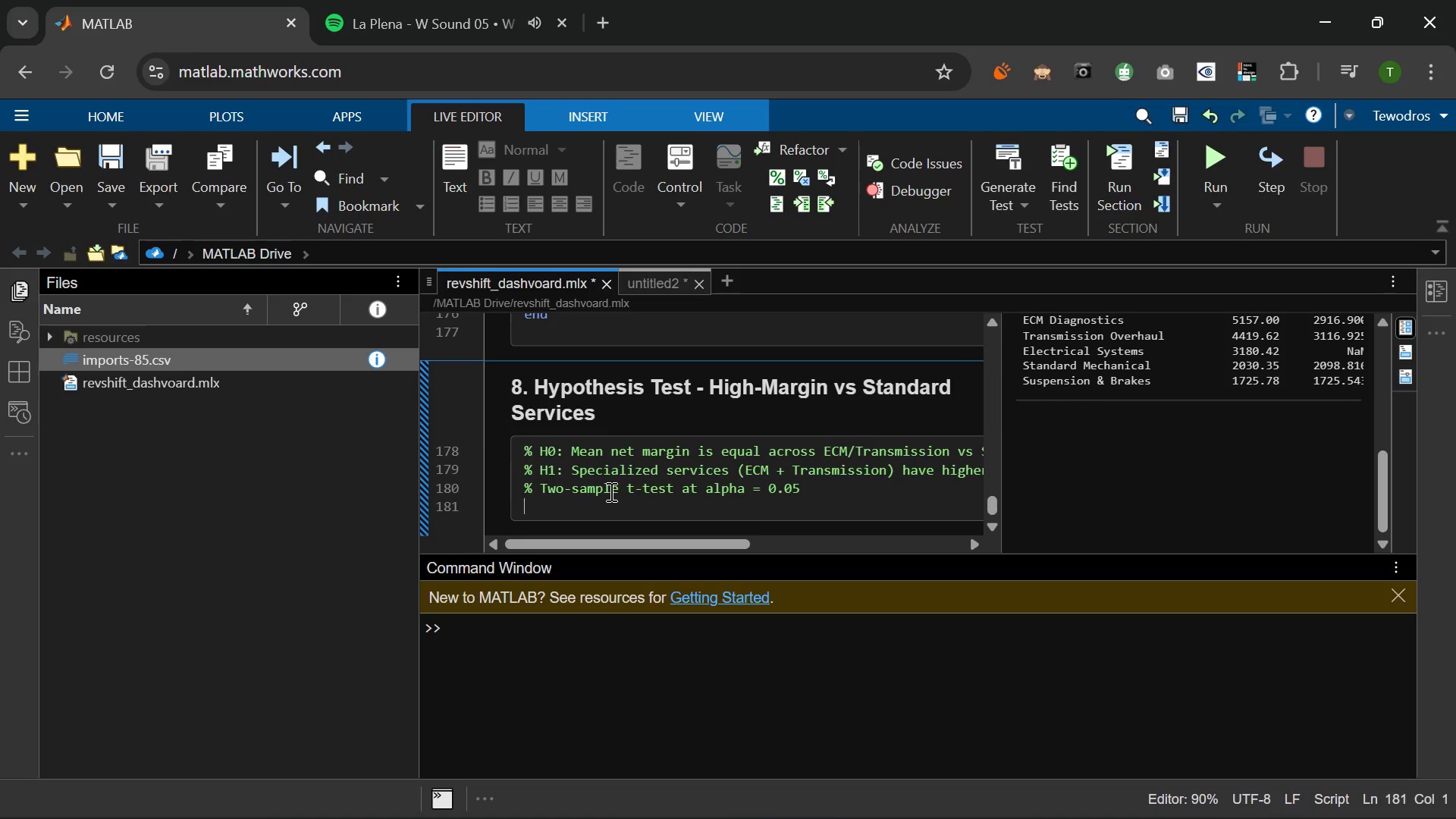 
key(Enter)
 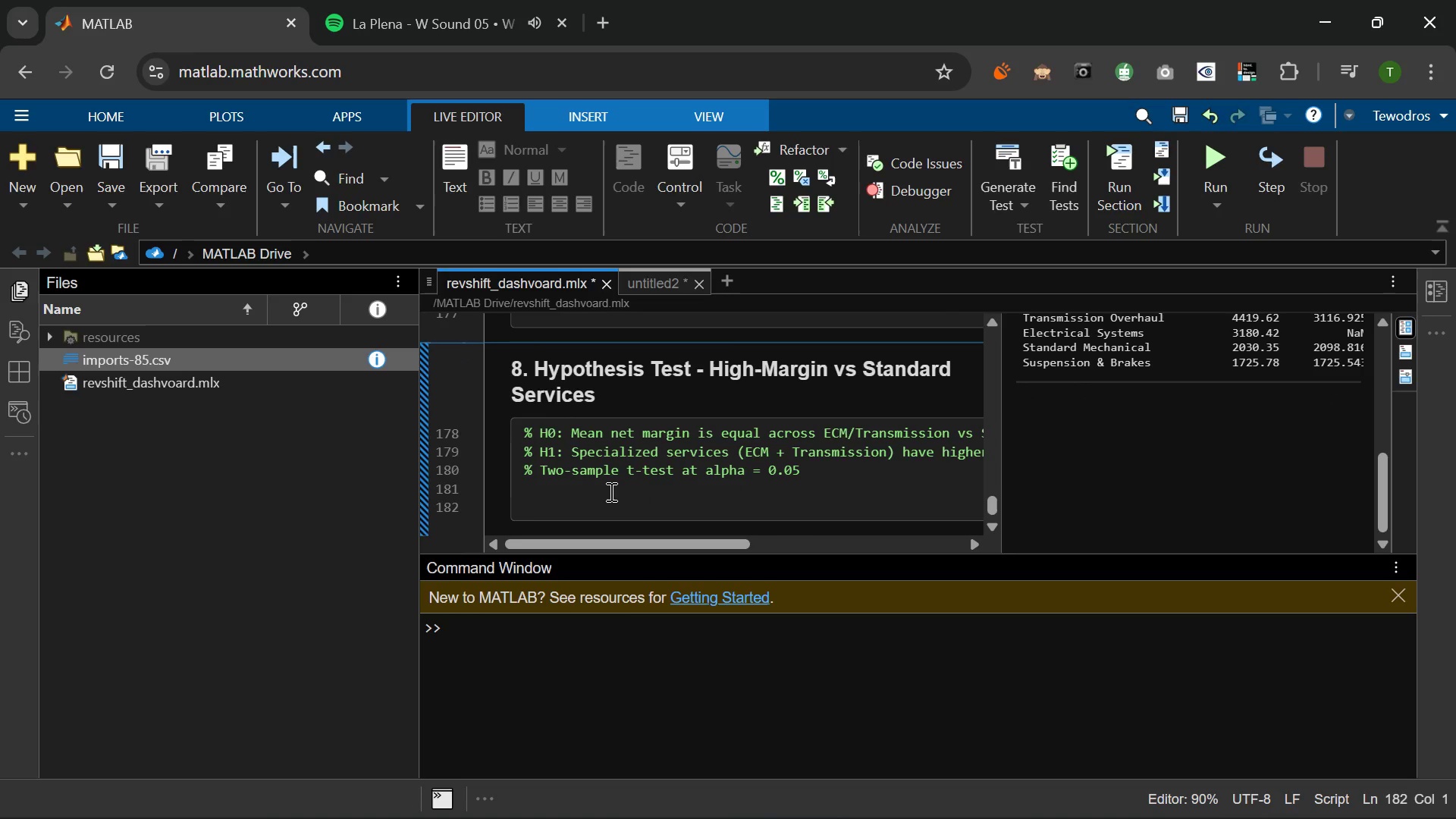 
type(high m)
key(Backspace)
type(_)
key(Backspace)
key(Backspace)
type(_marrgi)
key(Backspace)
key(Backspace)
key(Backspace)
type(gin = net_margin(service_cat == 1 | service_cat == 2)
 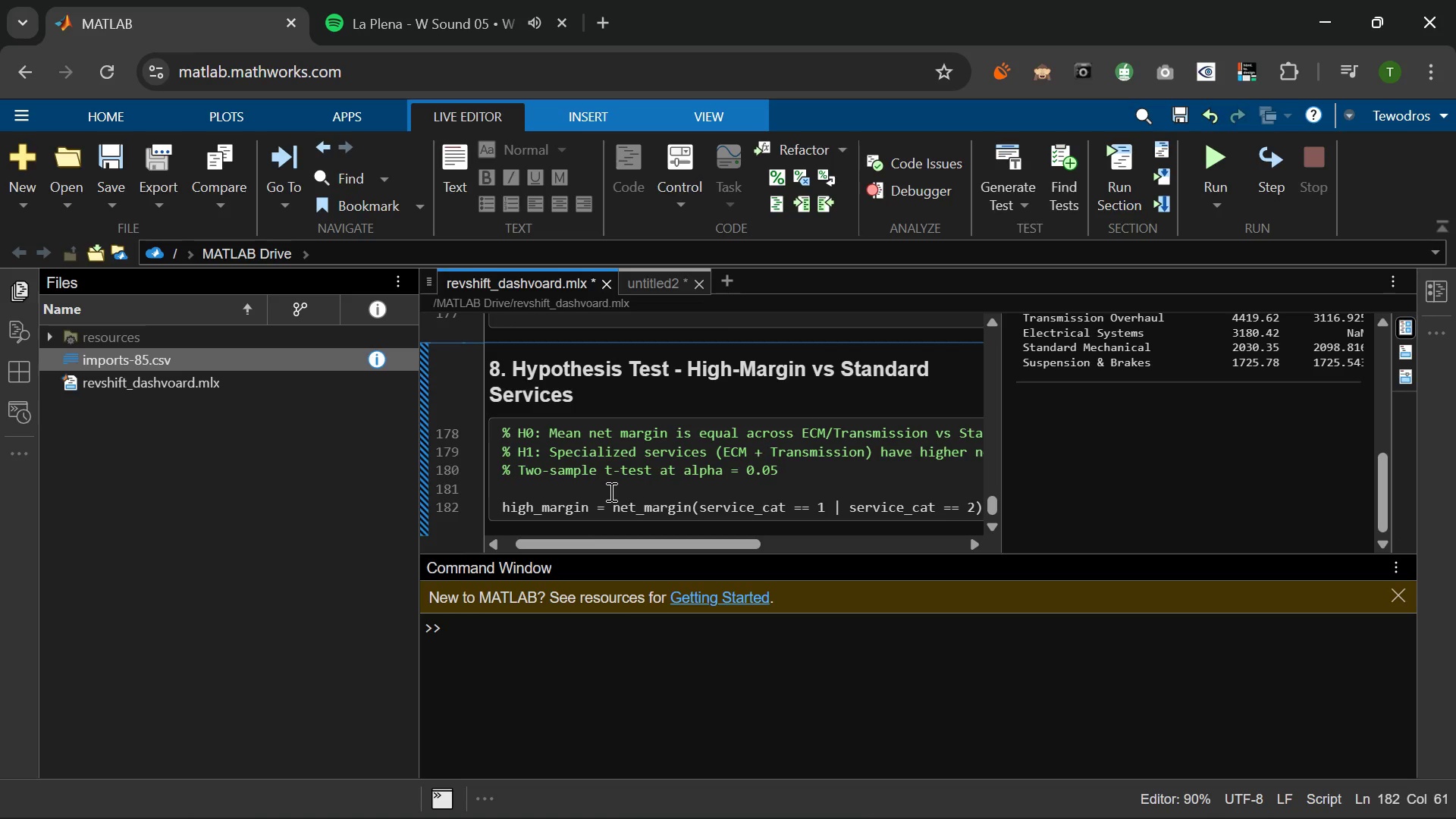 
key(ArrowRight)
 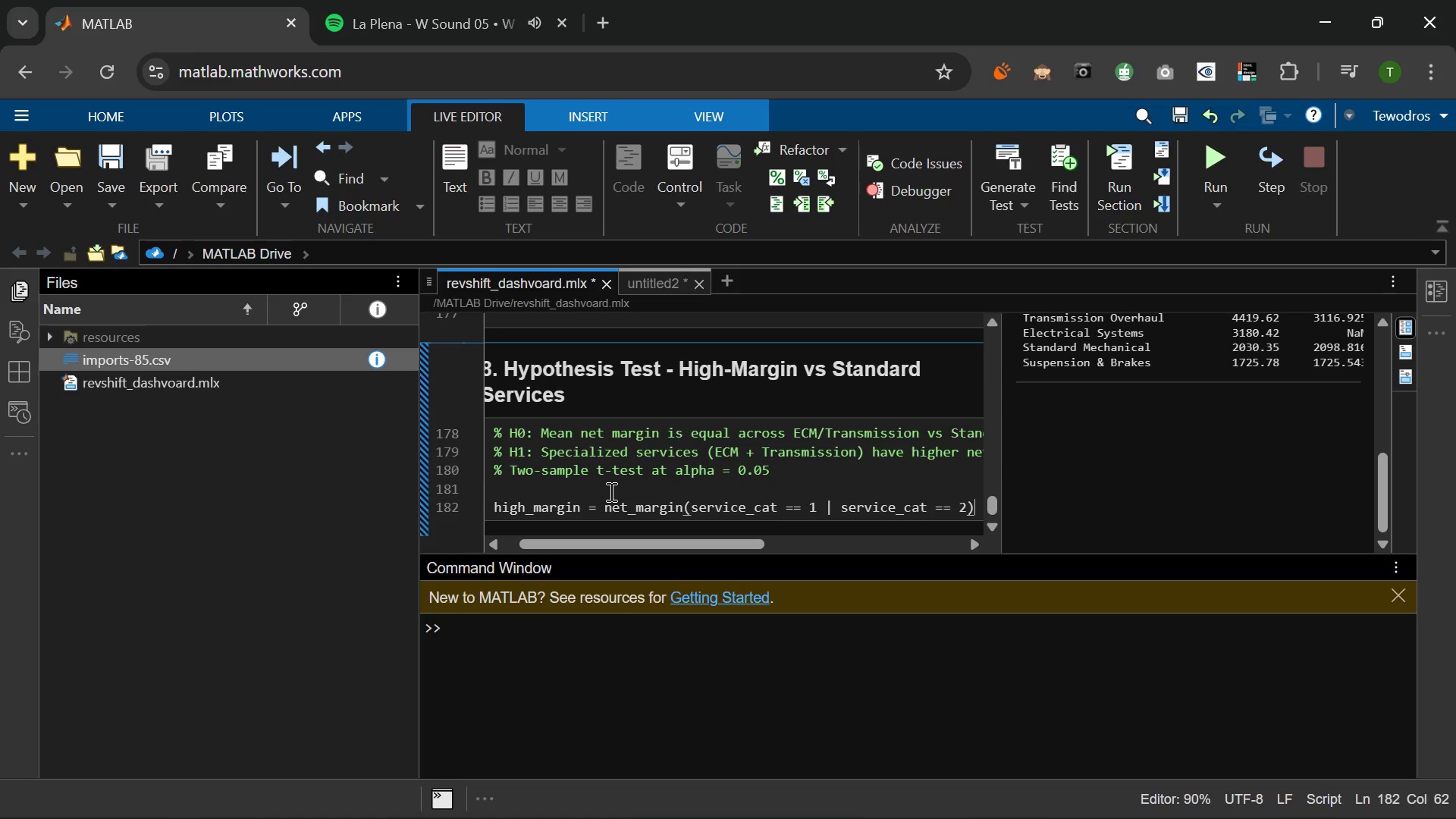 
key(ArrowRight)
 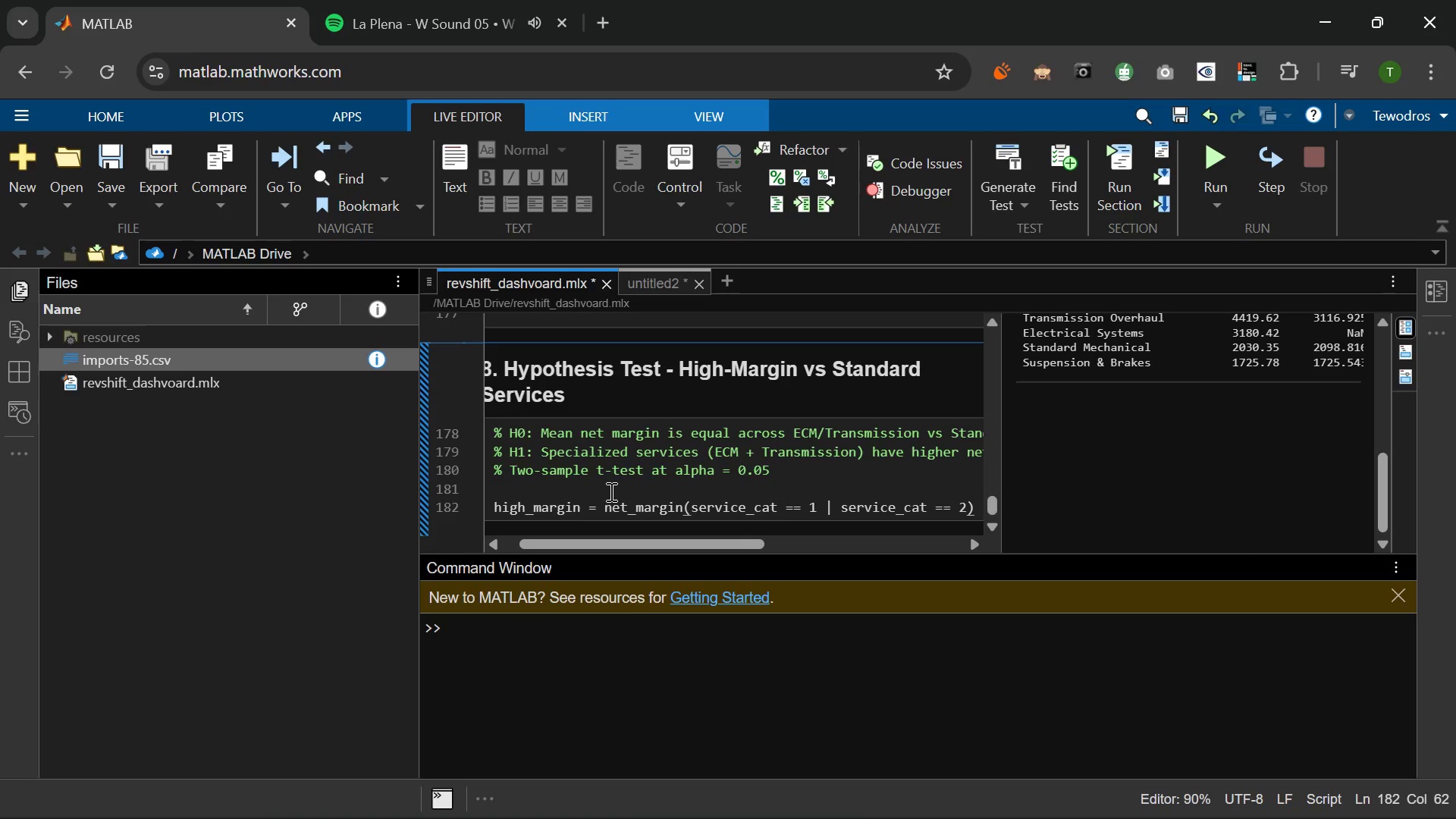 
key(Semicolon)
 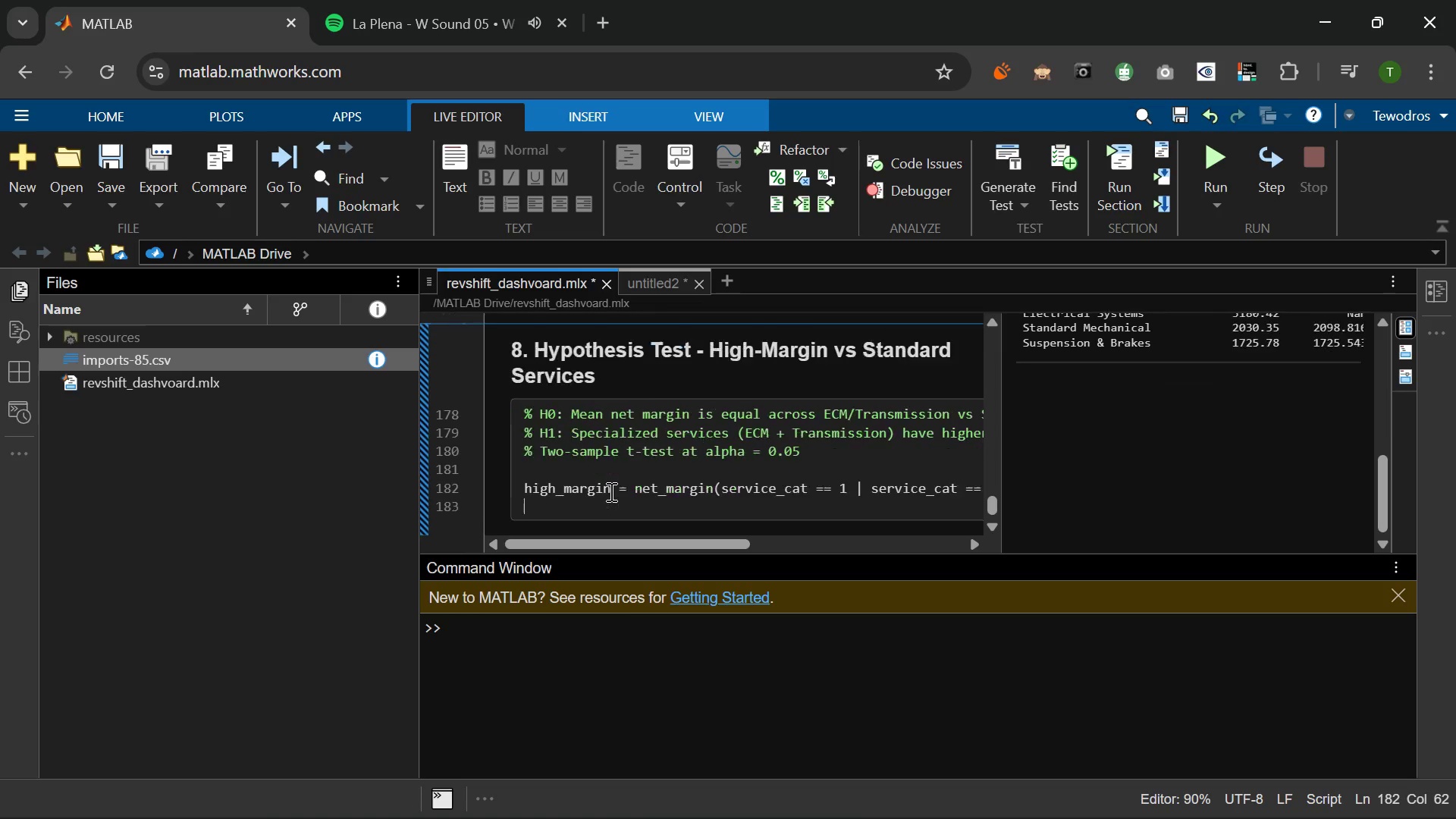 
key(Enter)
 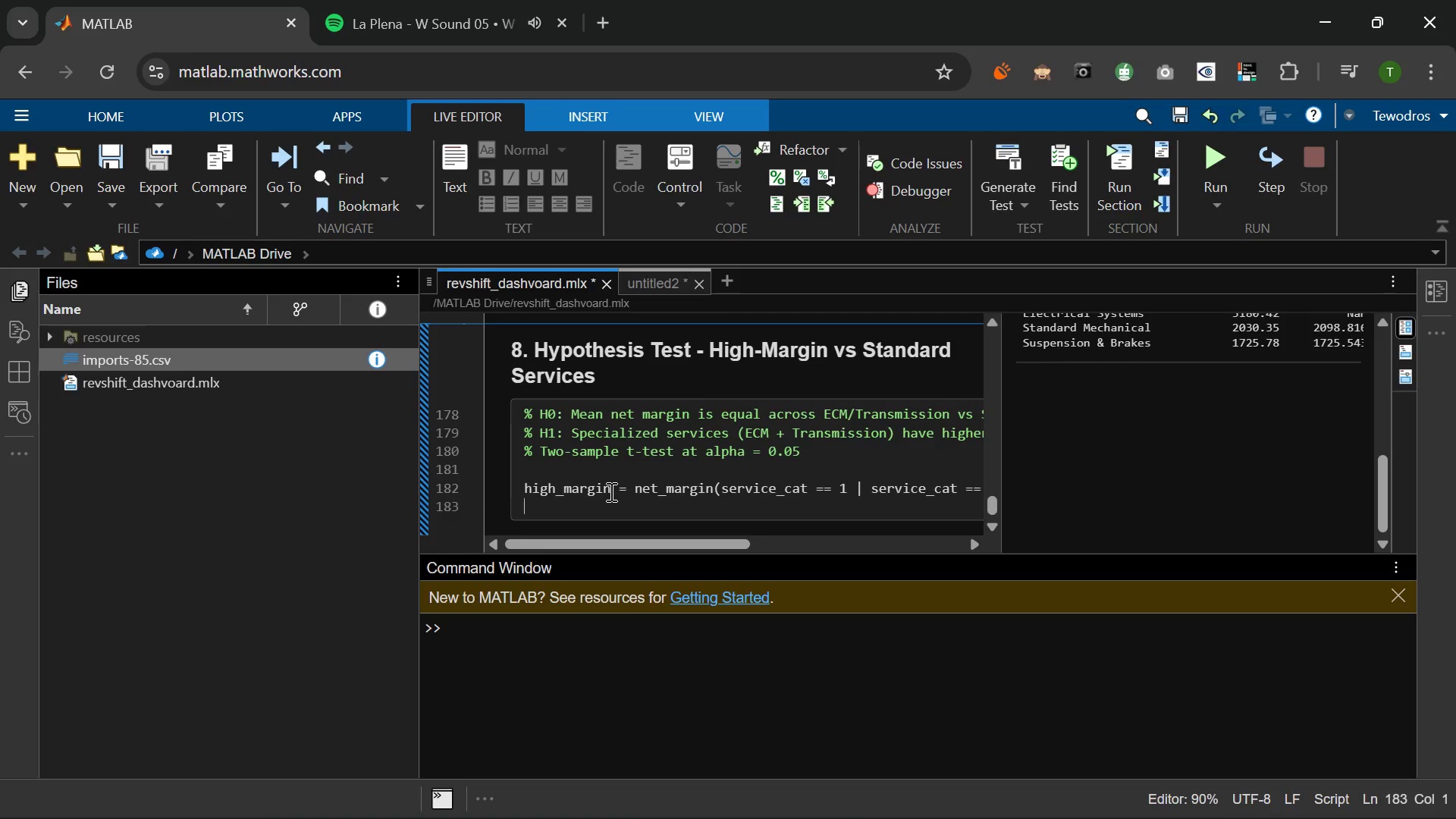 
type(standard    = net_margin(service_cat == 4 | service_cat[MediaTrackPrevious][MediaTrackPrevious][MediaTrackPrevious][MediaTrackPrevious][MediaTrackPrevious][MediaTrackPrevious][MediaTrackPrevious][MediaTrackPrevious])
 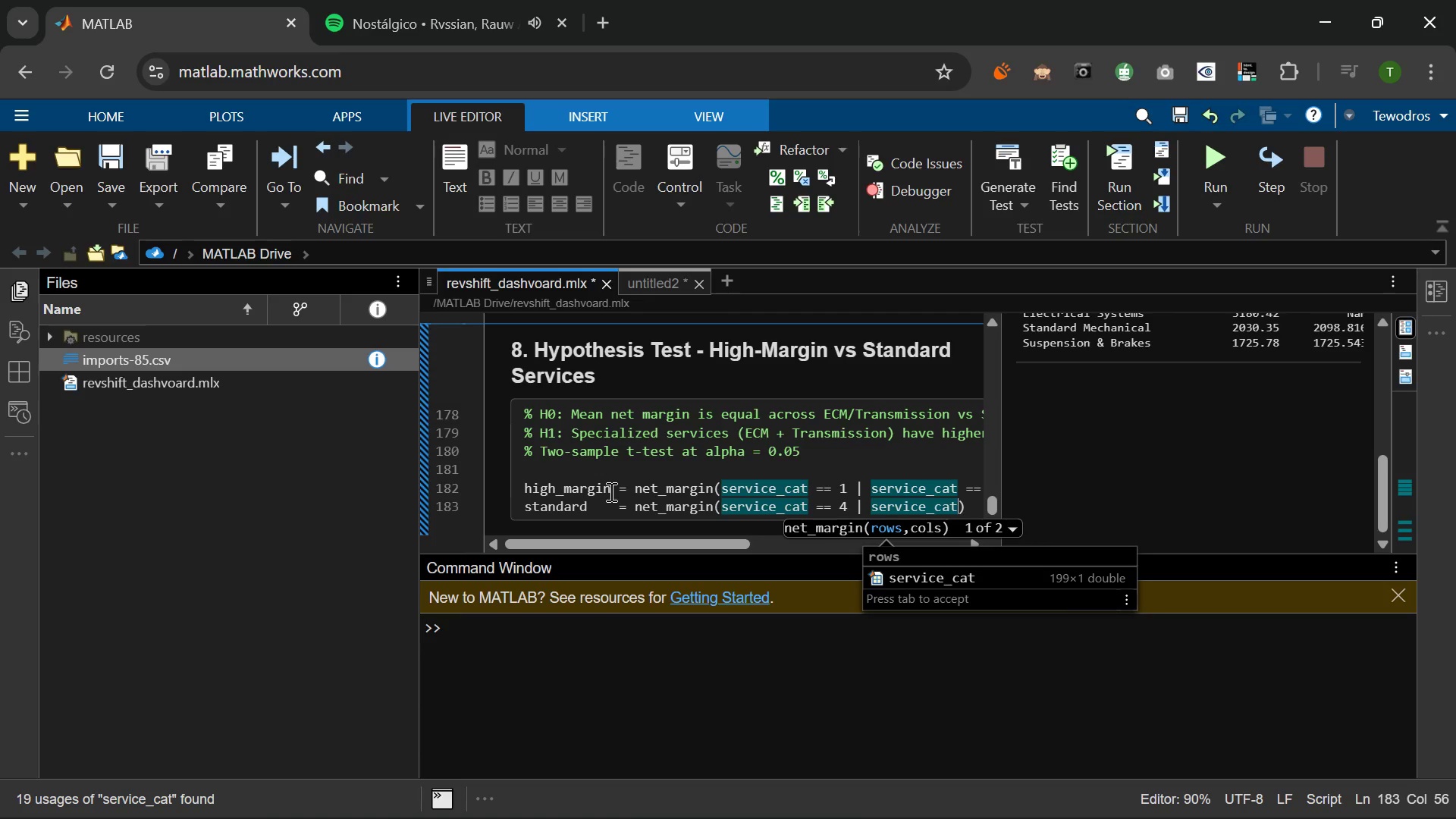 
key(MediaTrackPrevious)
 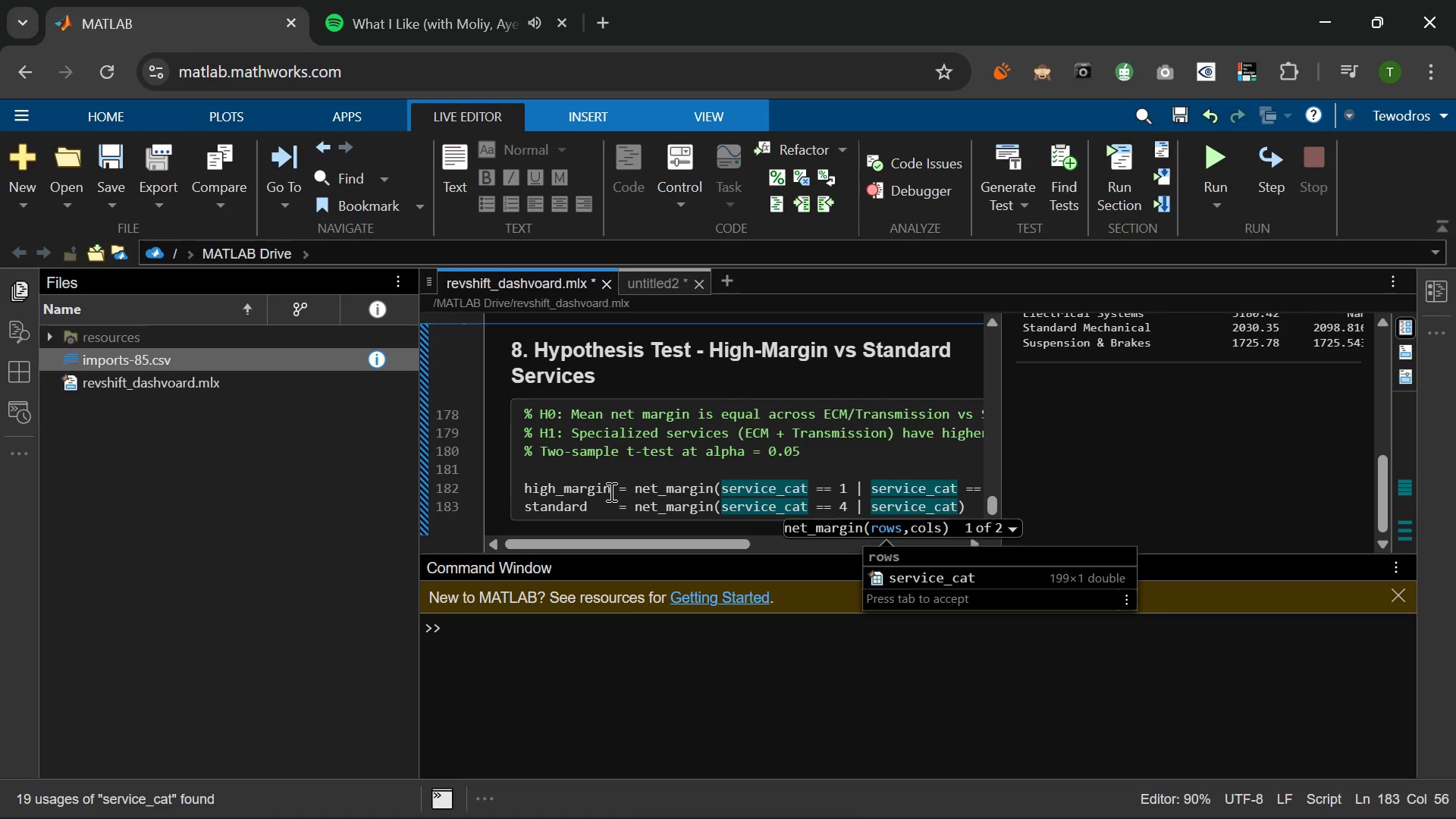 
key(MediaTrackPrevious)
 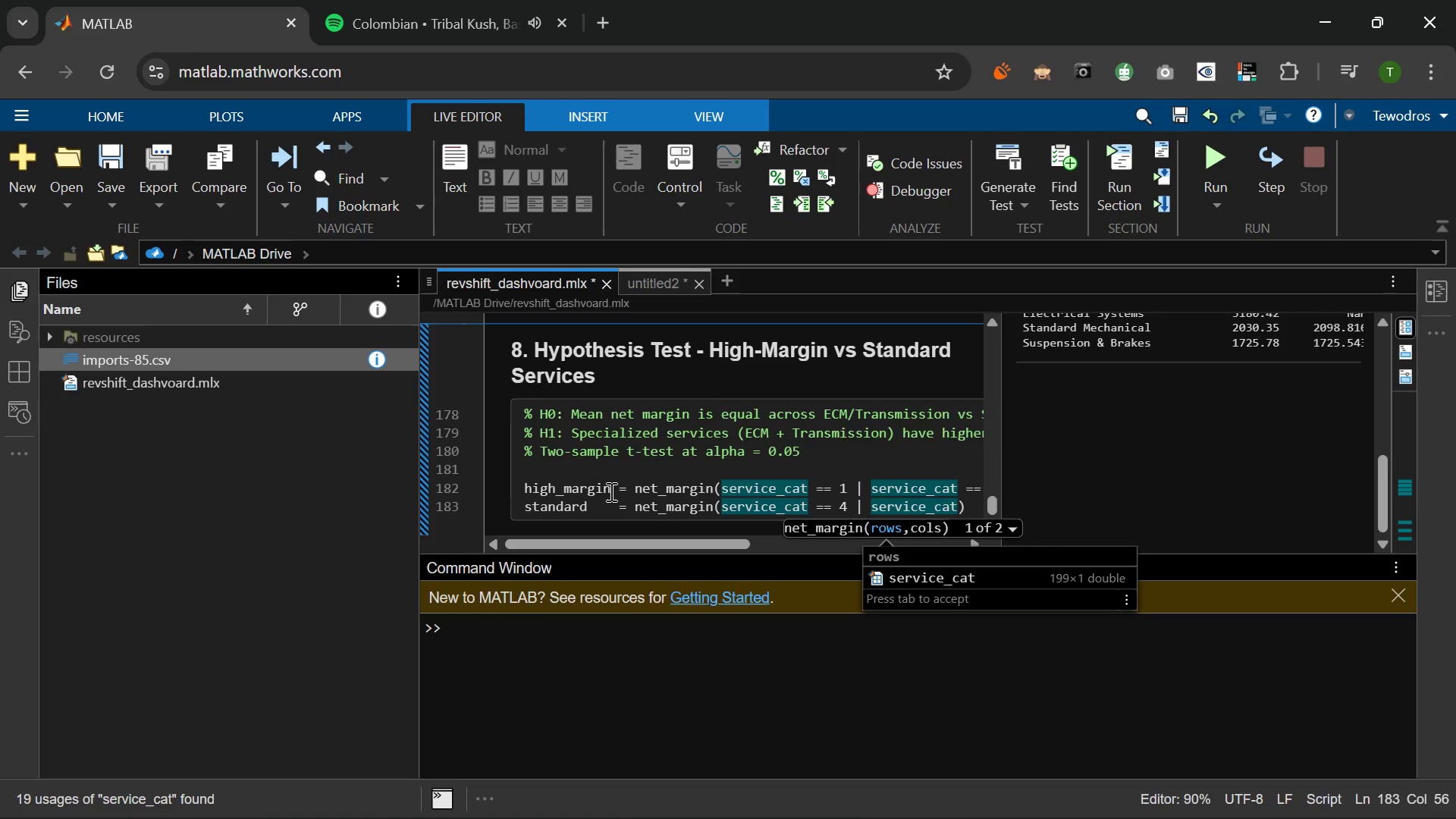 
wait(5.27)
 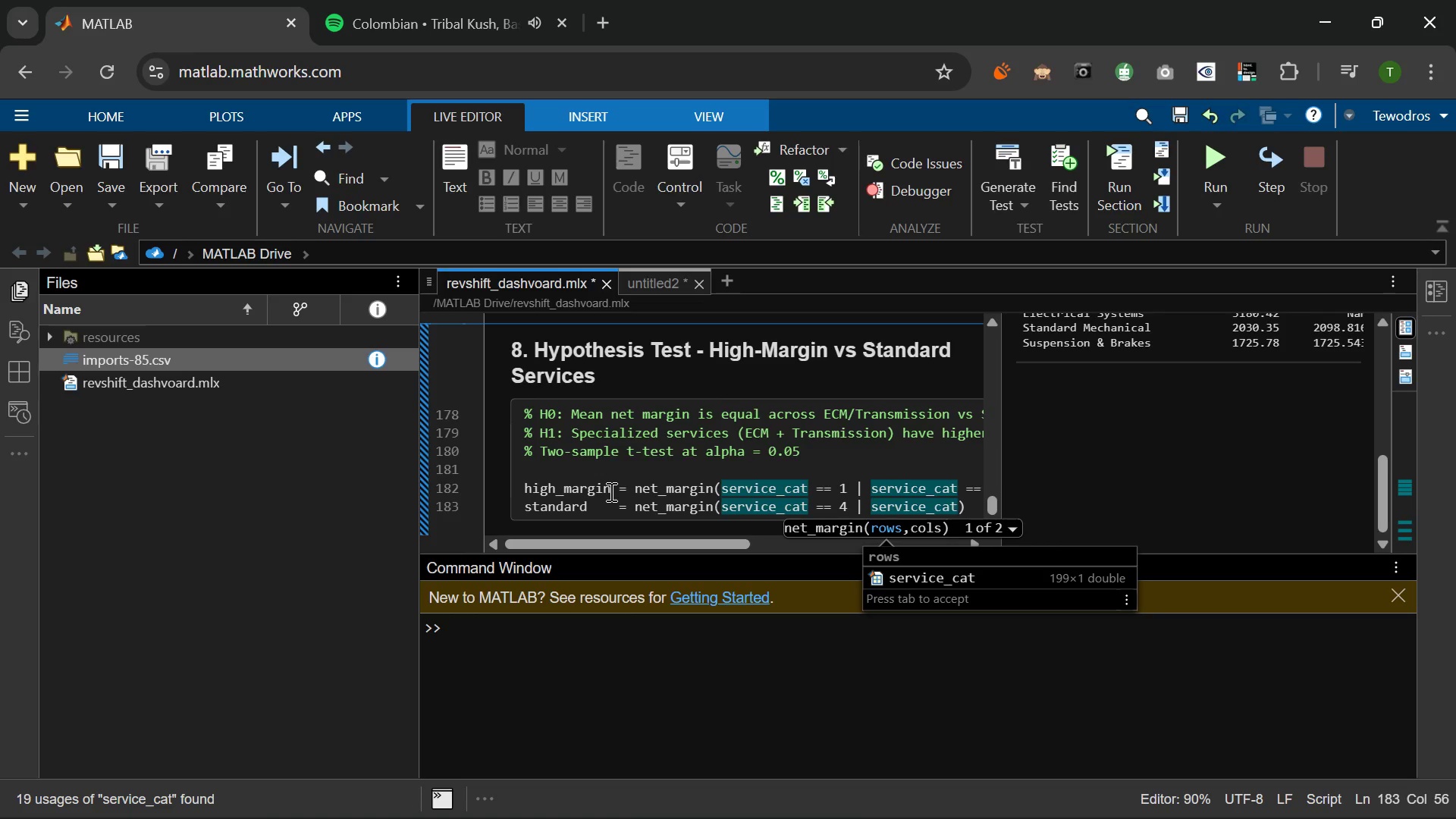 
key(Space)
 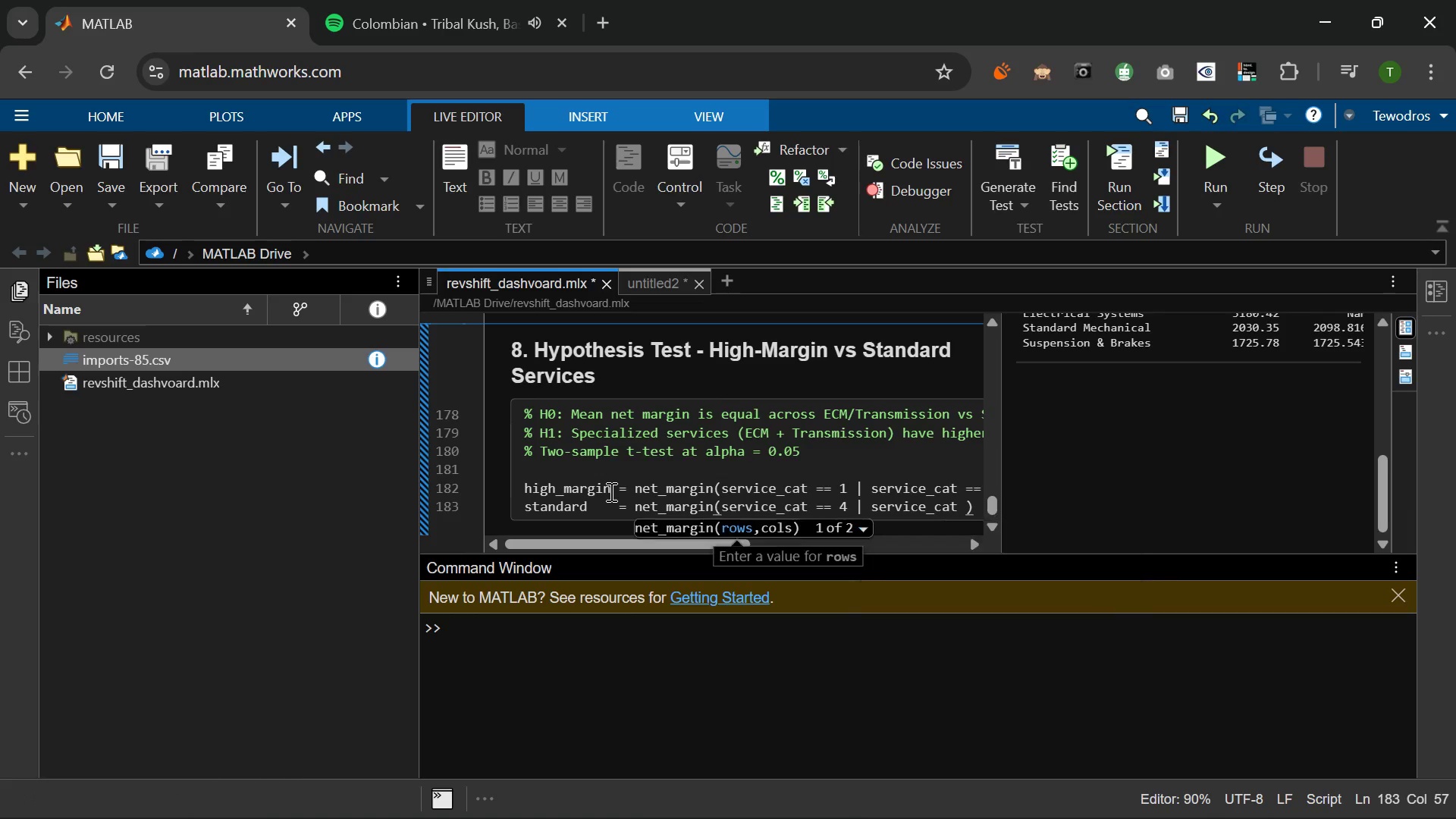 
key(Minus)
 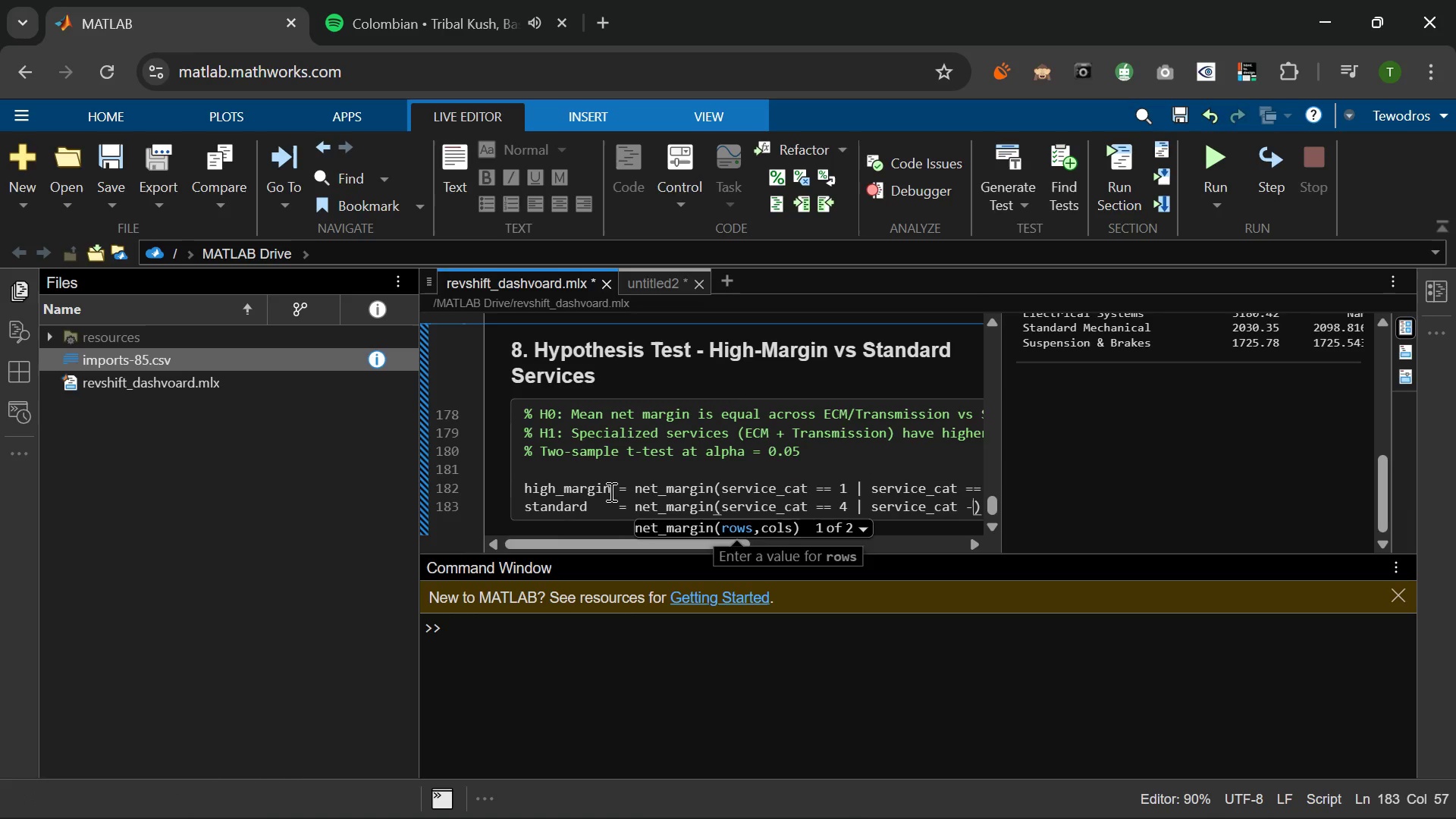 
key(Minus)
 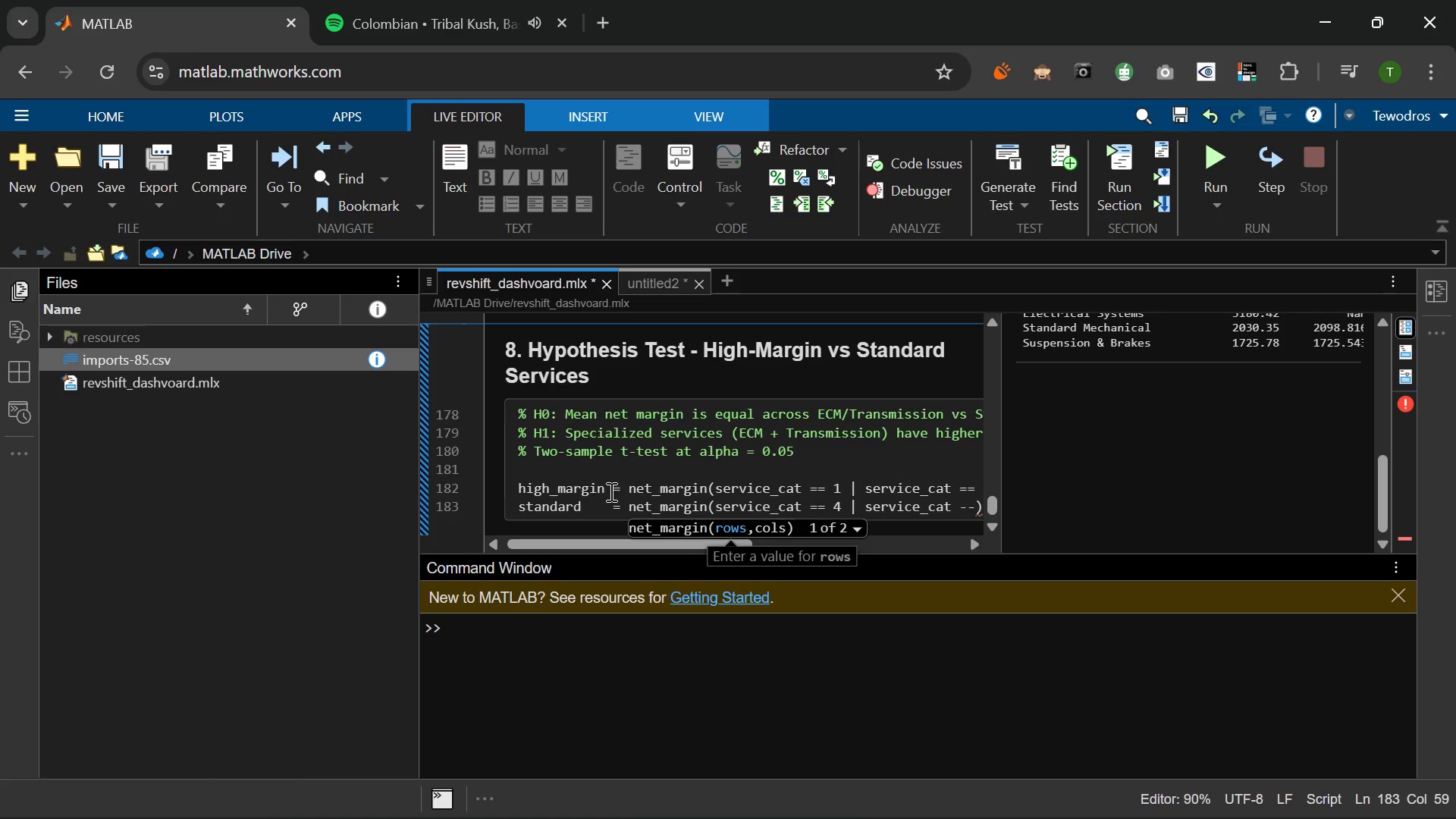 
key(Backspace)
 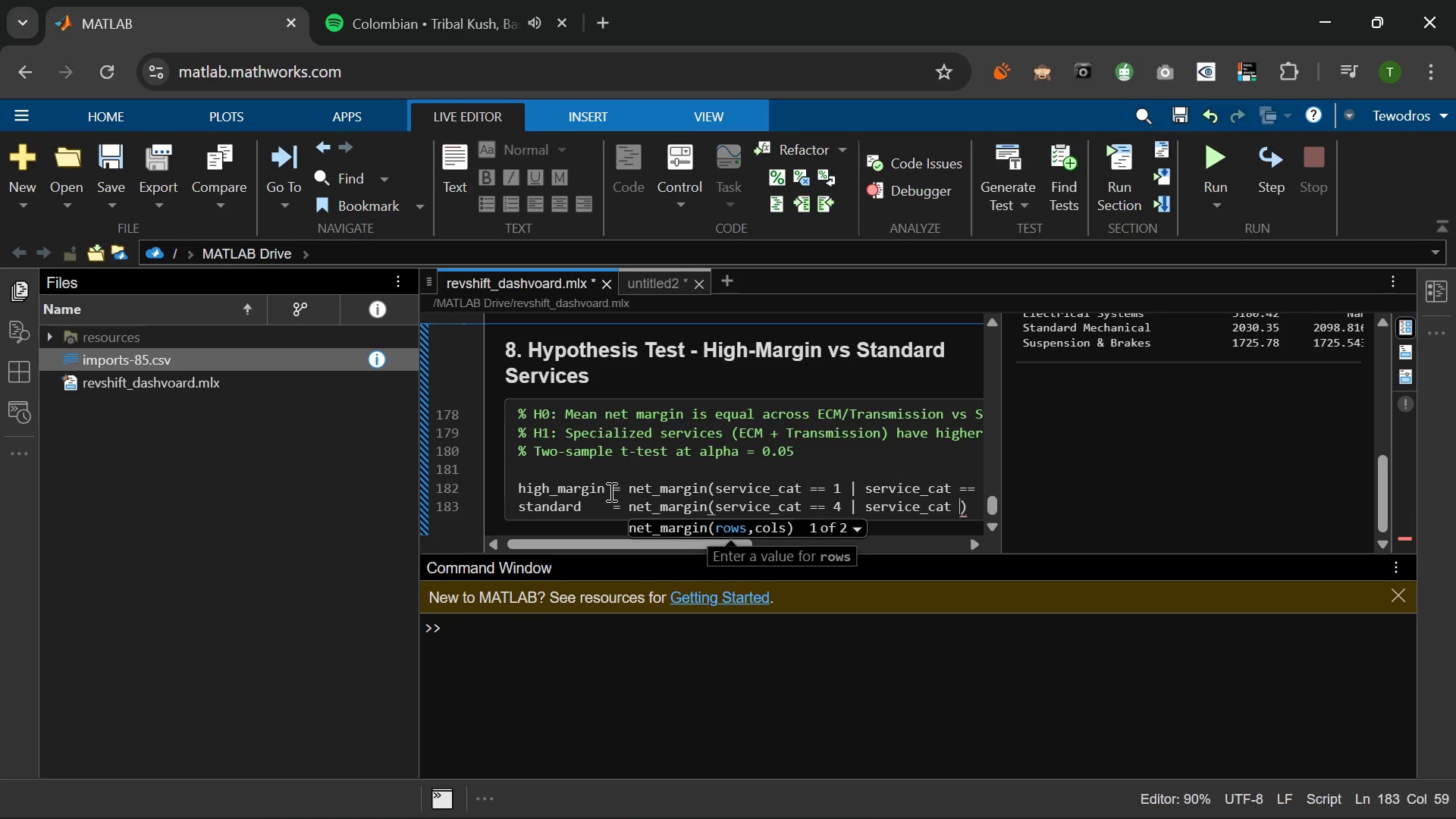 
key(Backspace)
 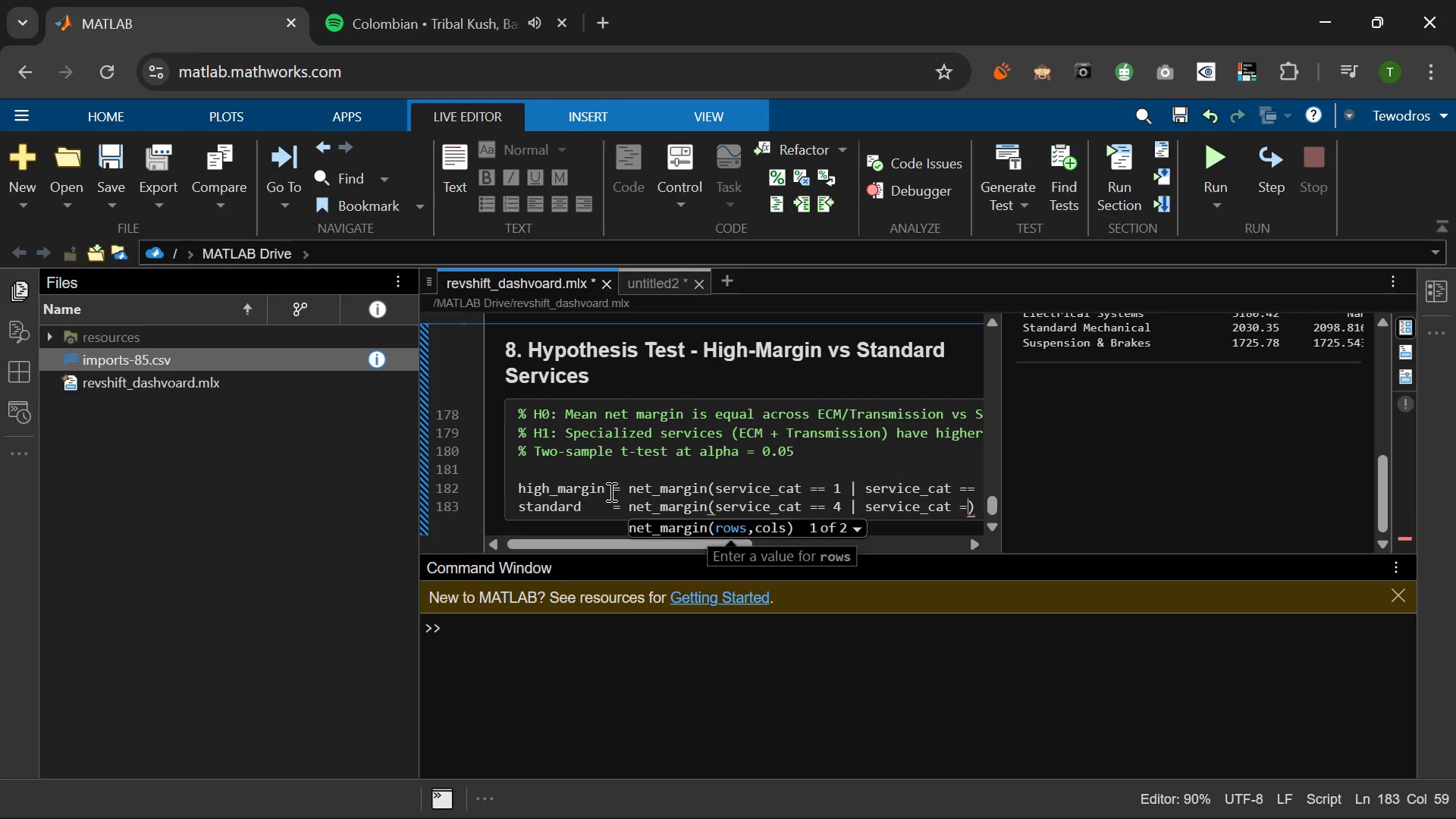 
key(Equal)
 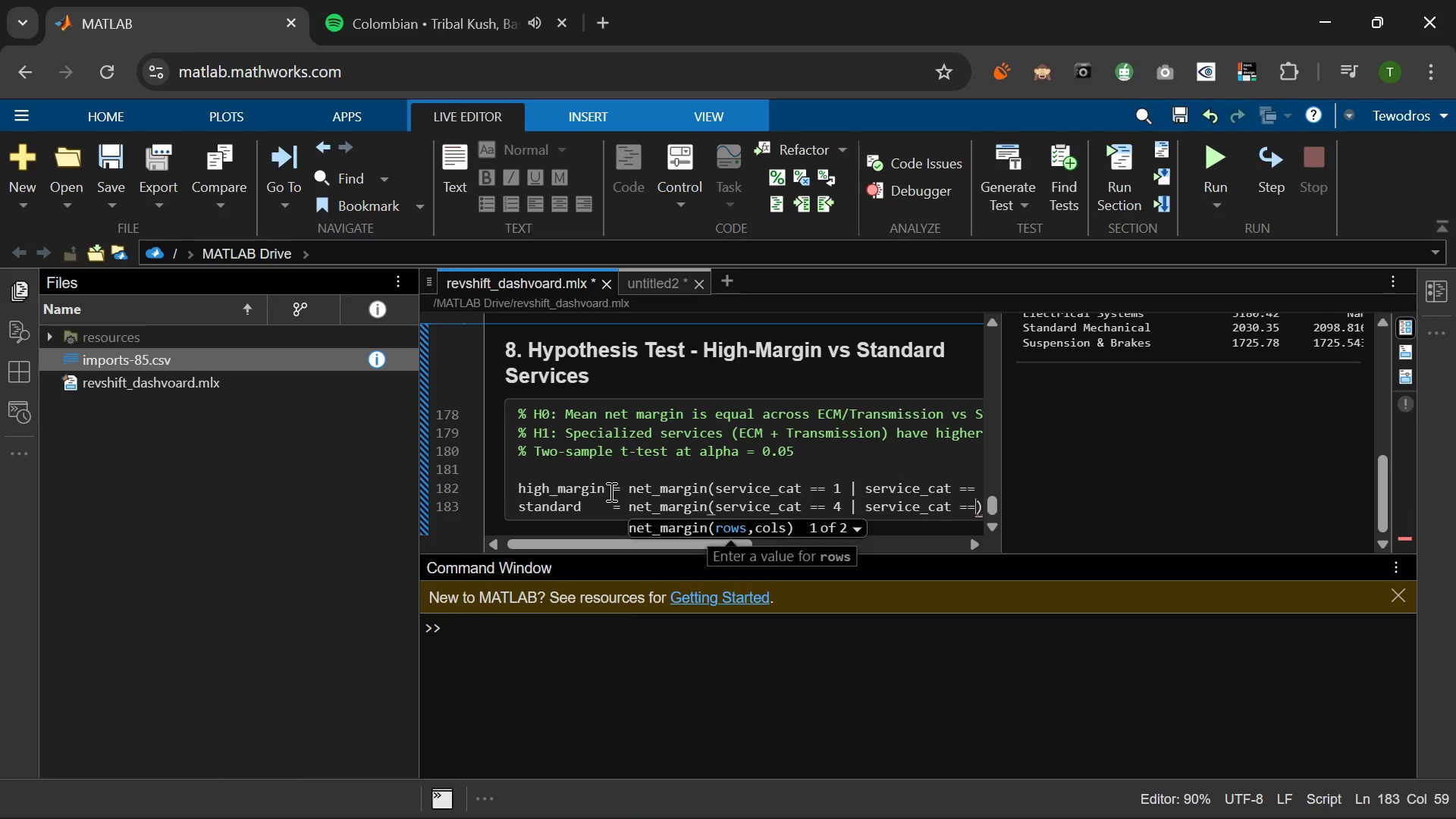 
key(Equal)
 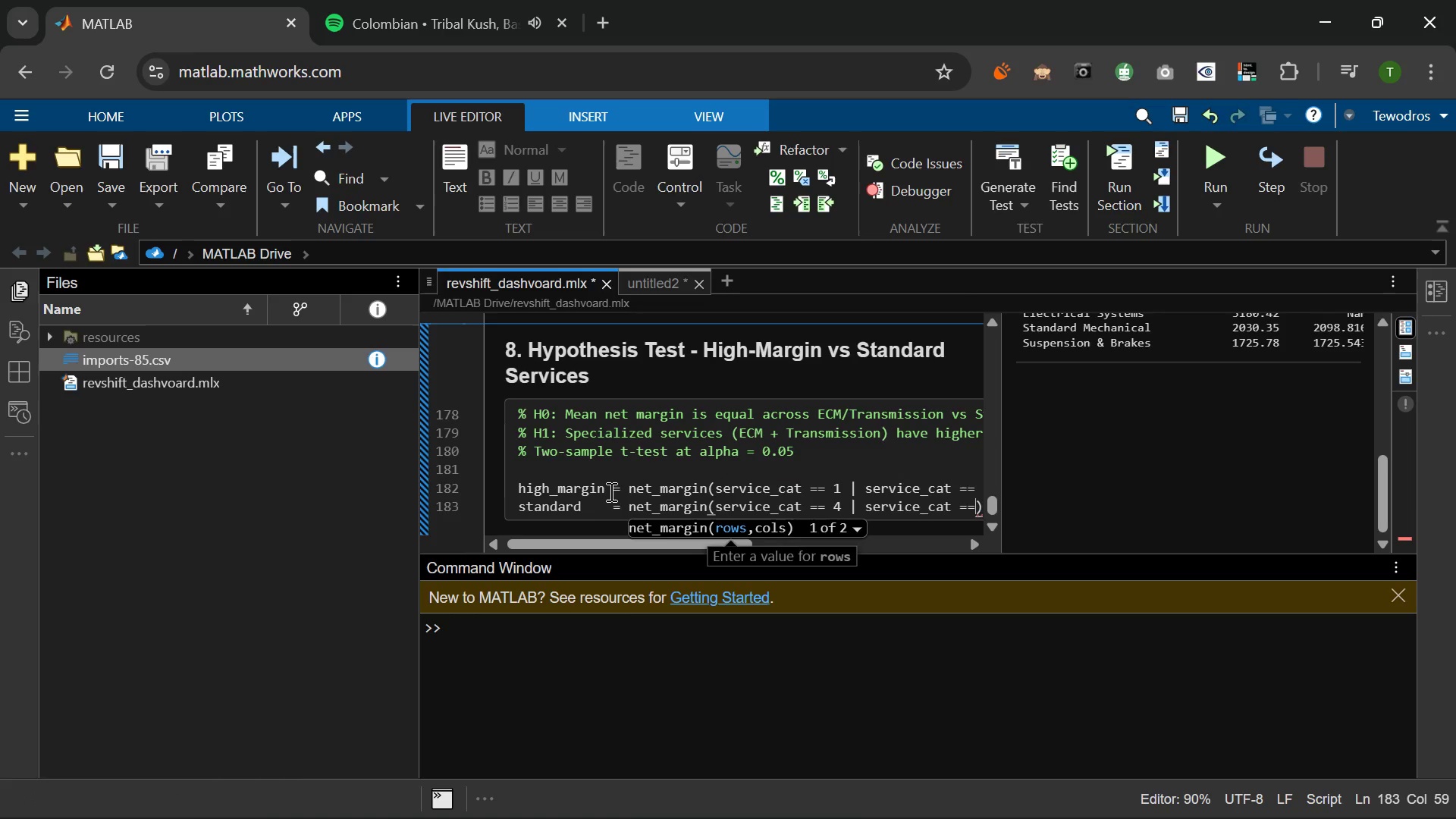 
key(Space)
 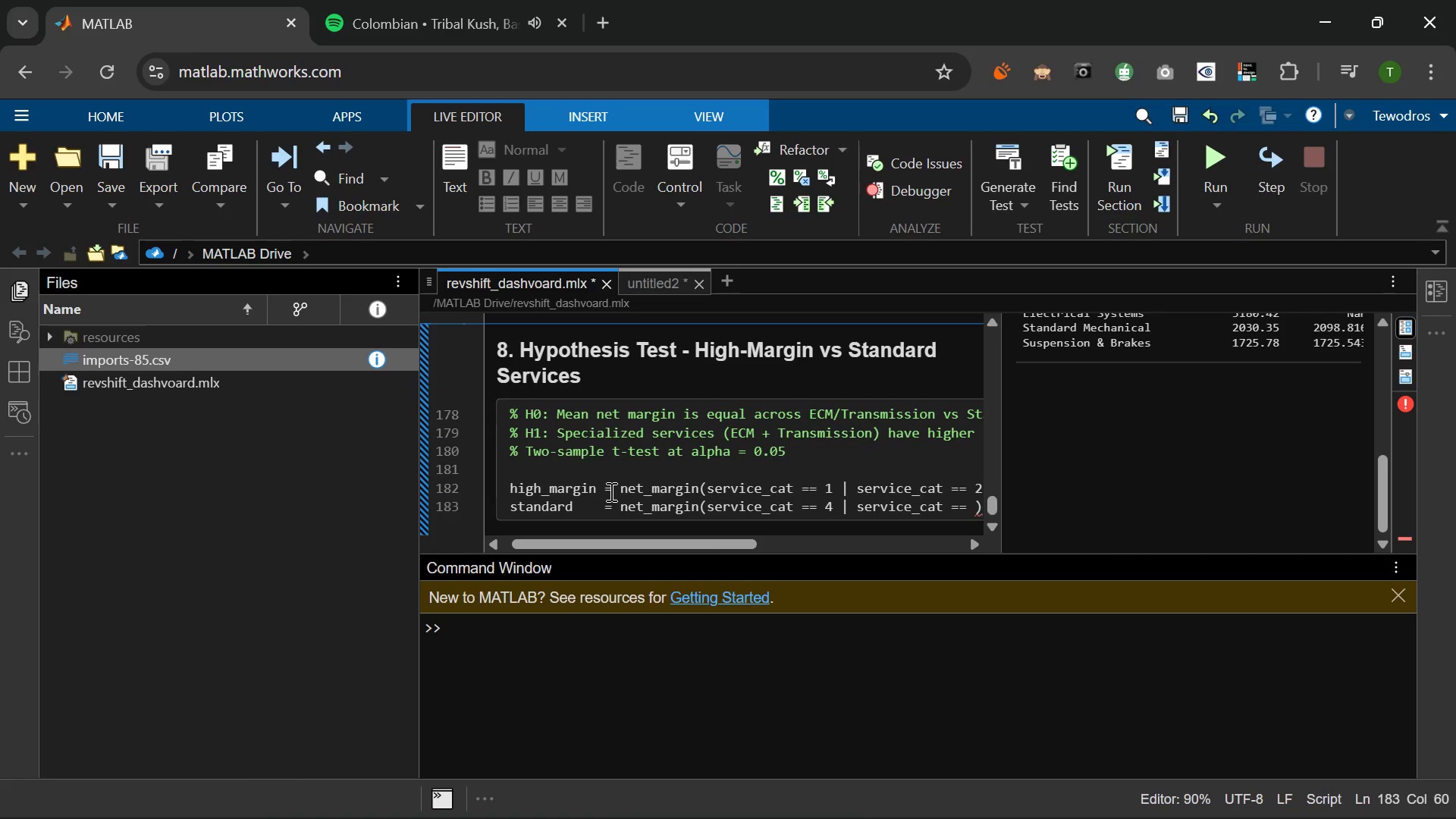 
key(5)
 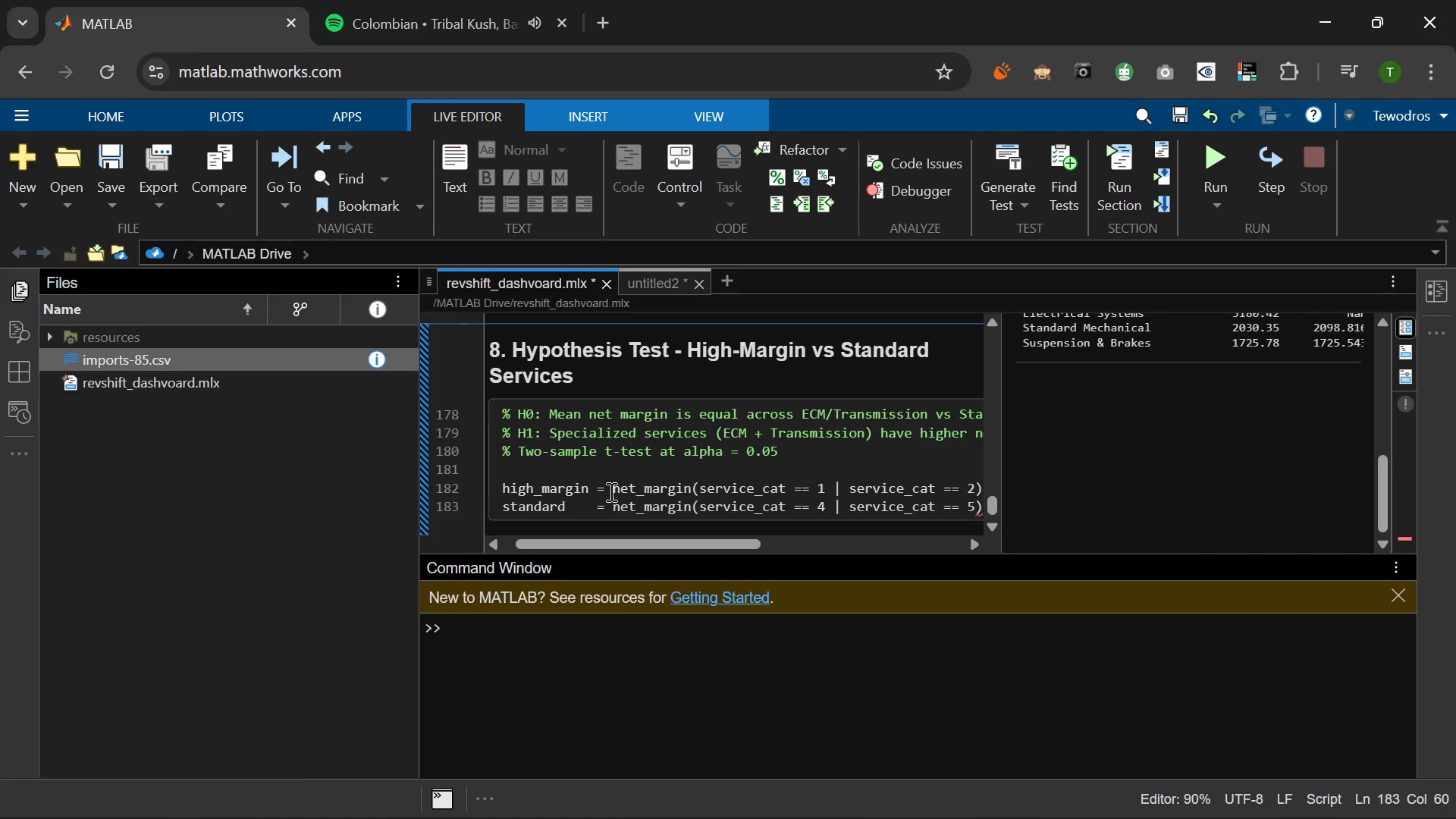 
key(ArrowRight)
 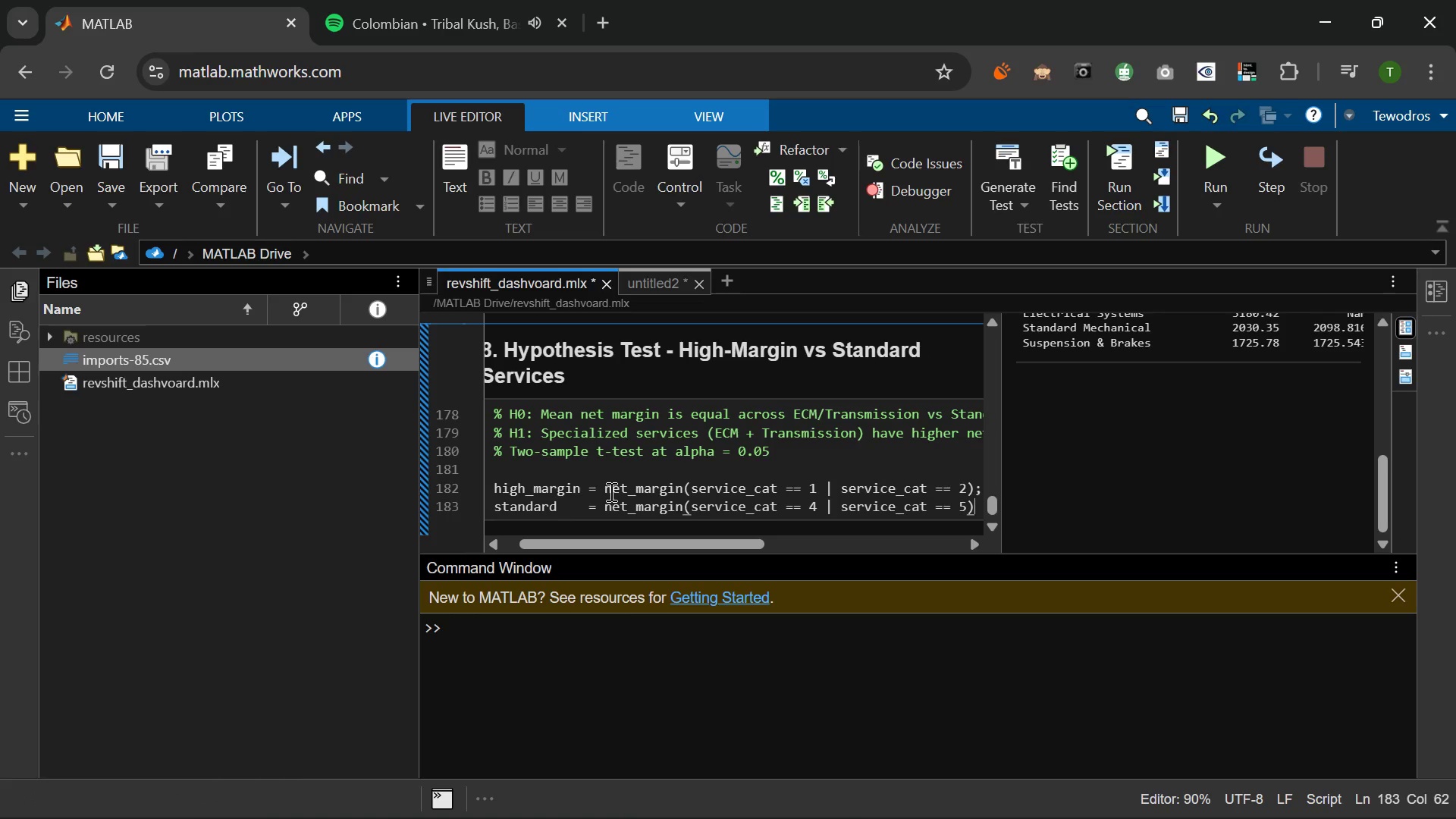 
key(Semicolon)
 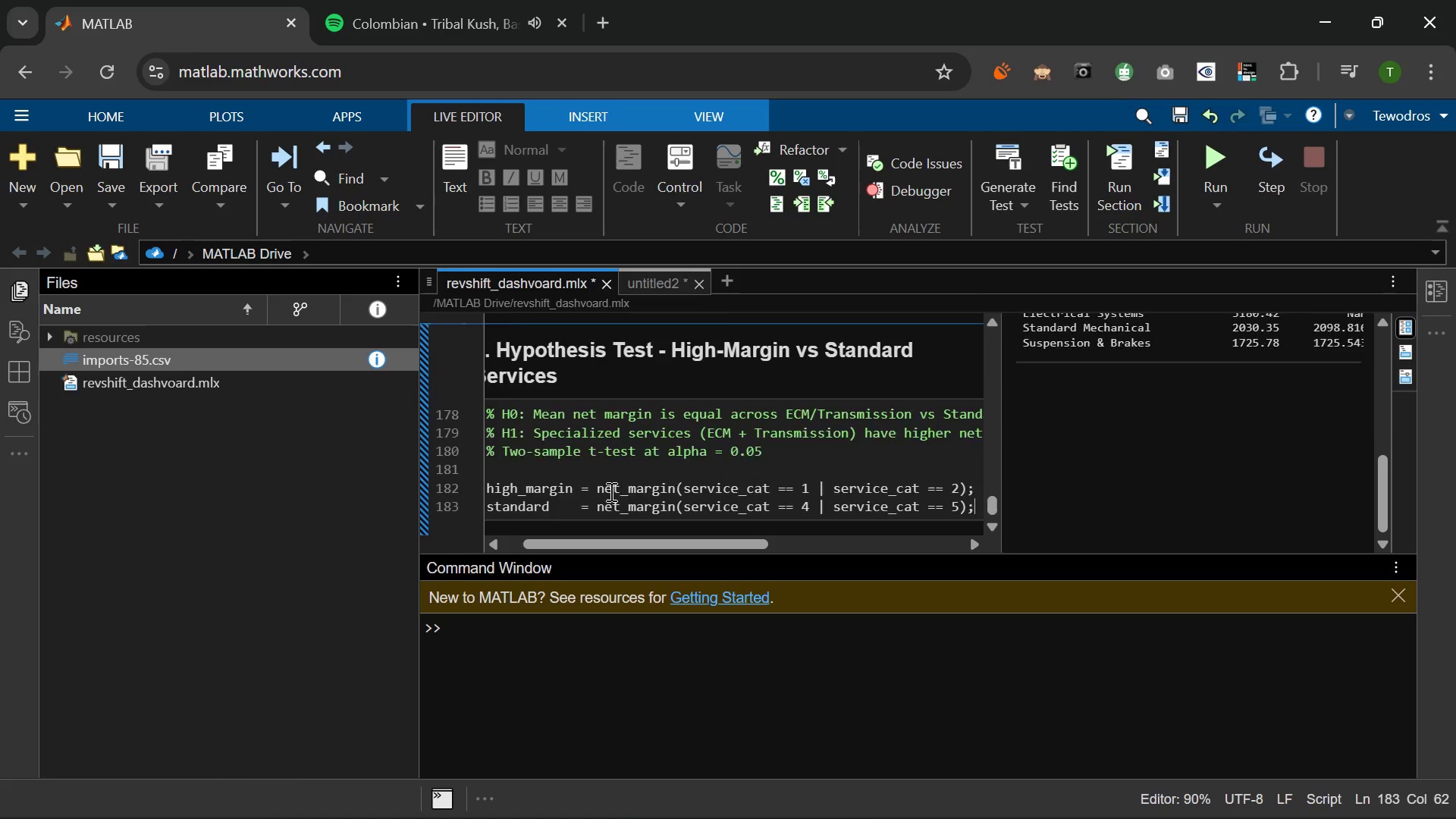 
key(Enter)
 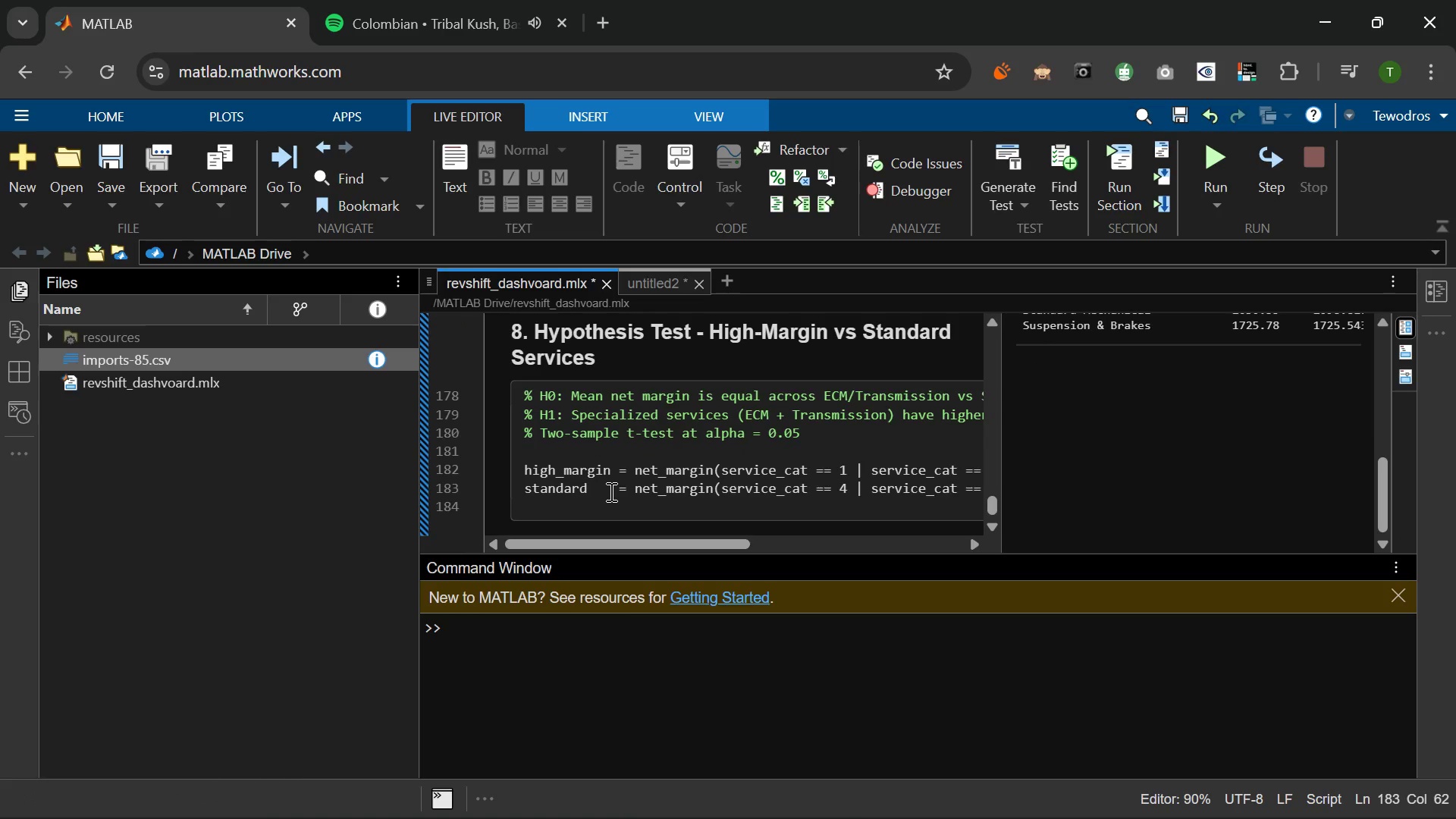 
key(Enter)
 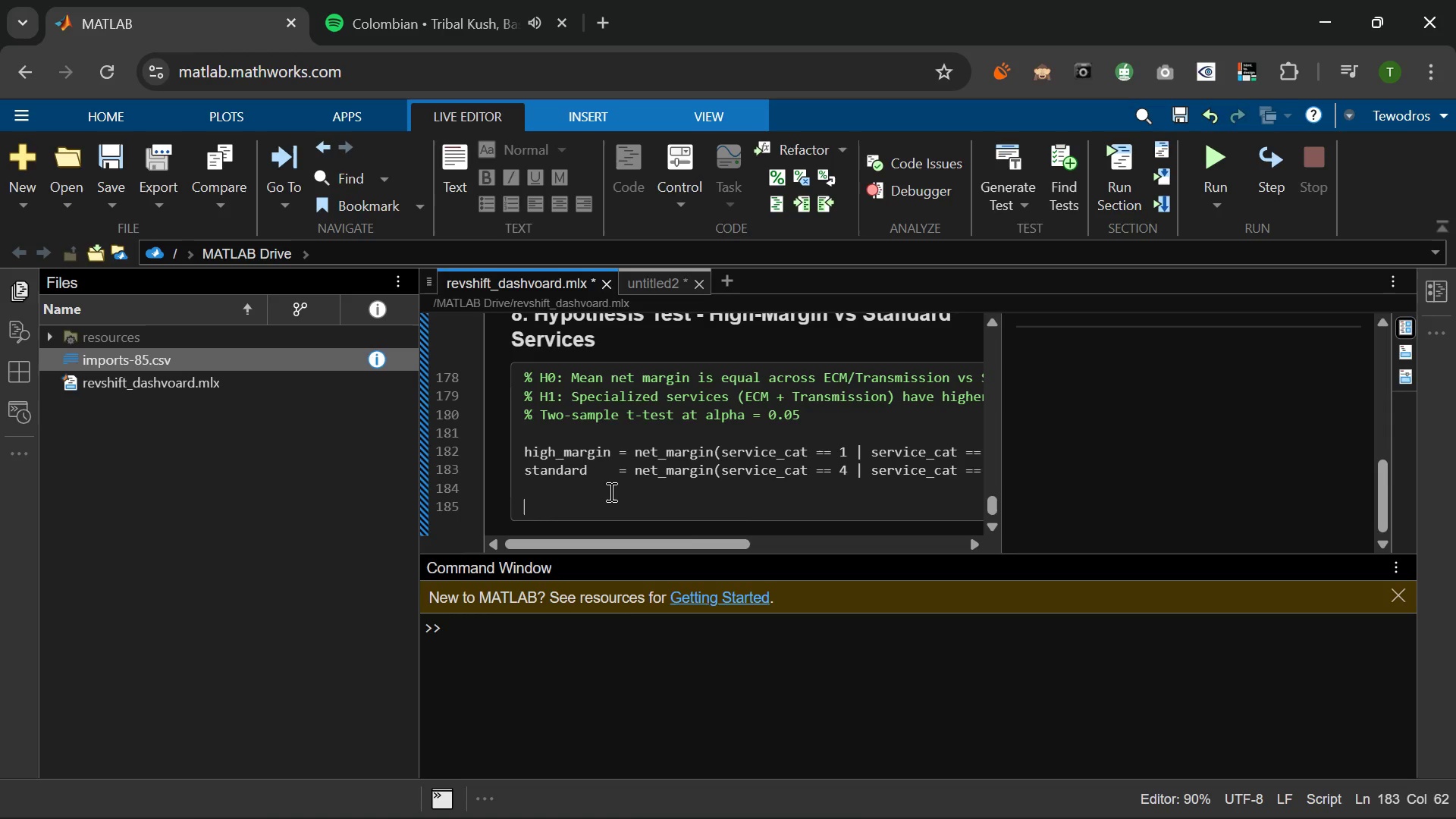 
type([high_margin = net_margin)
key(Backspace)
key(Backspace)
key(Backspace)
type(__)
key(Backspace)
type(test, p+)
key(Backspace)
type(+)
key(Backspace)
type(_val, ci_ttest, stats_tts)
key(Backspace)
type(est)
 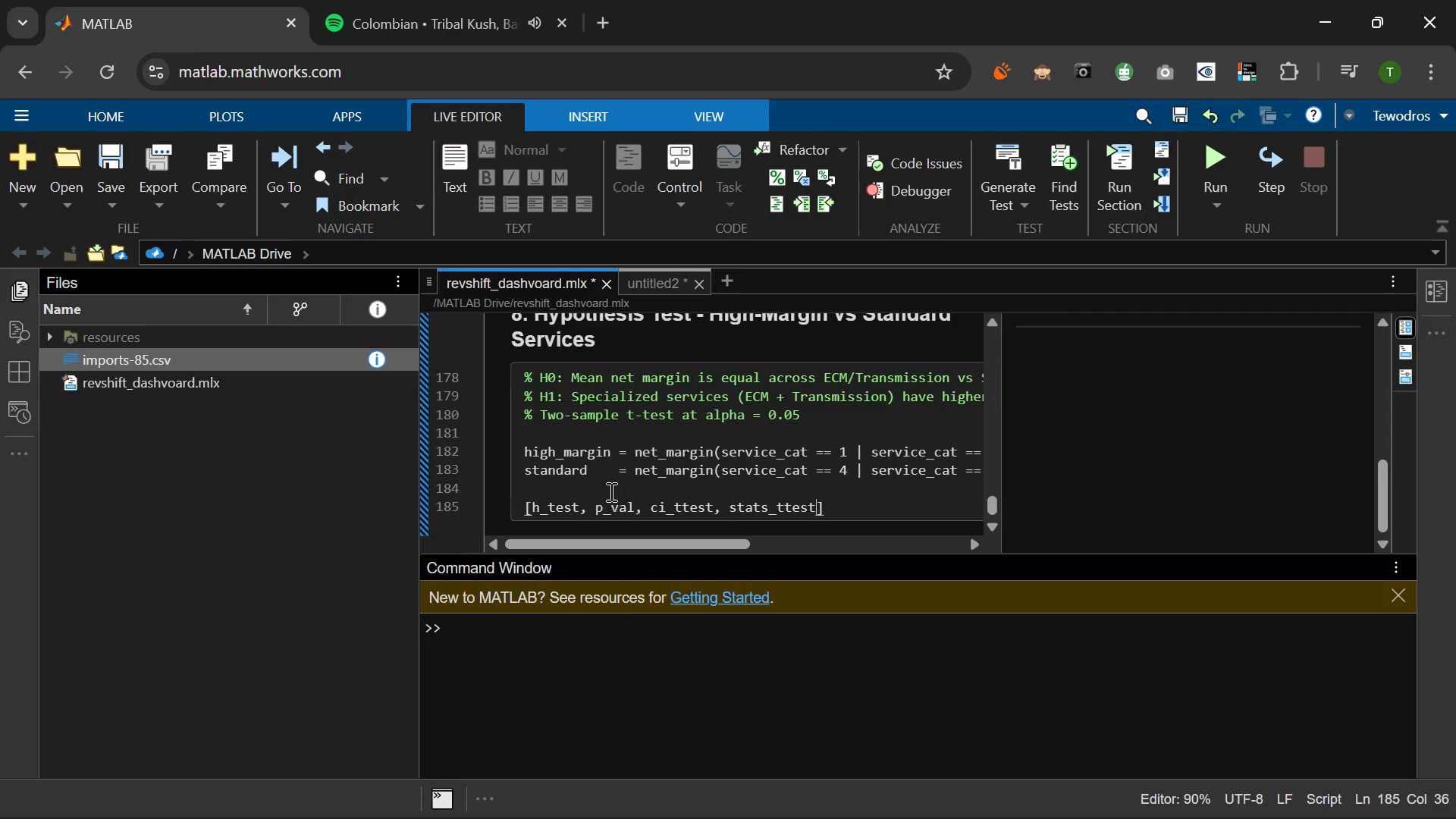 
key(ArrowRight)
 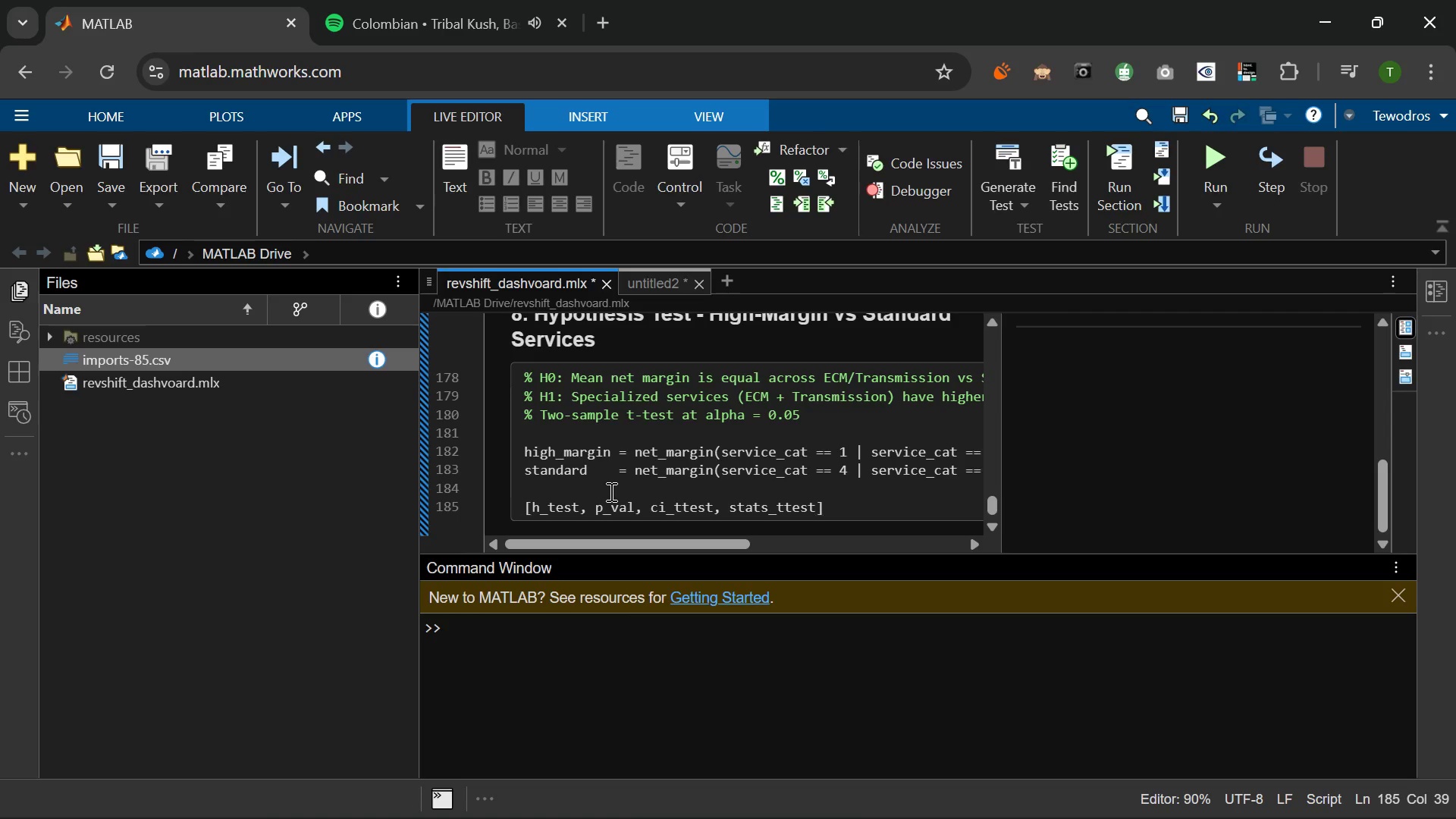 
type( = ttest@(high)
 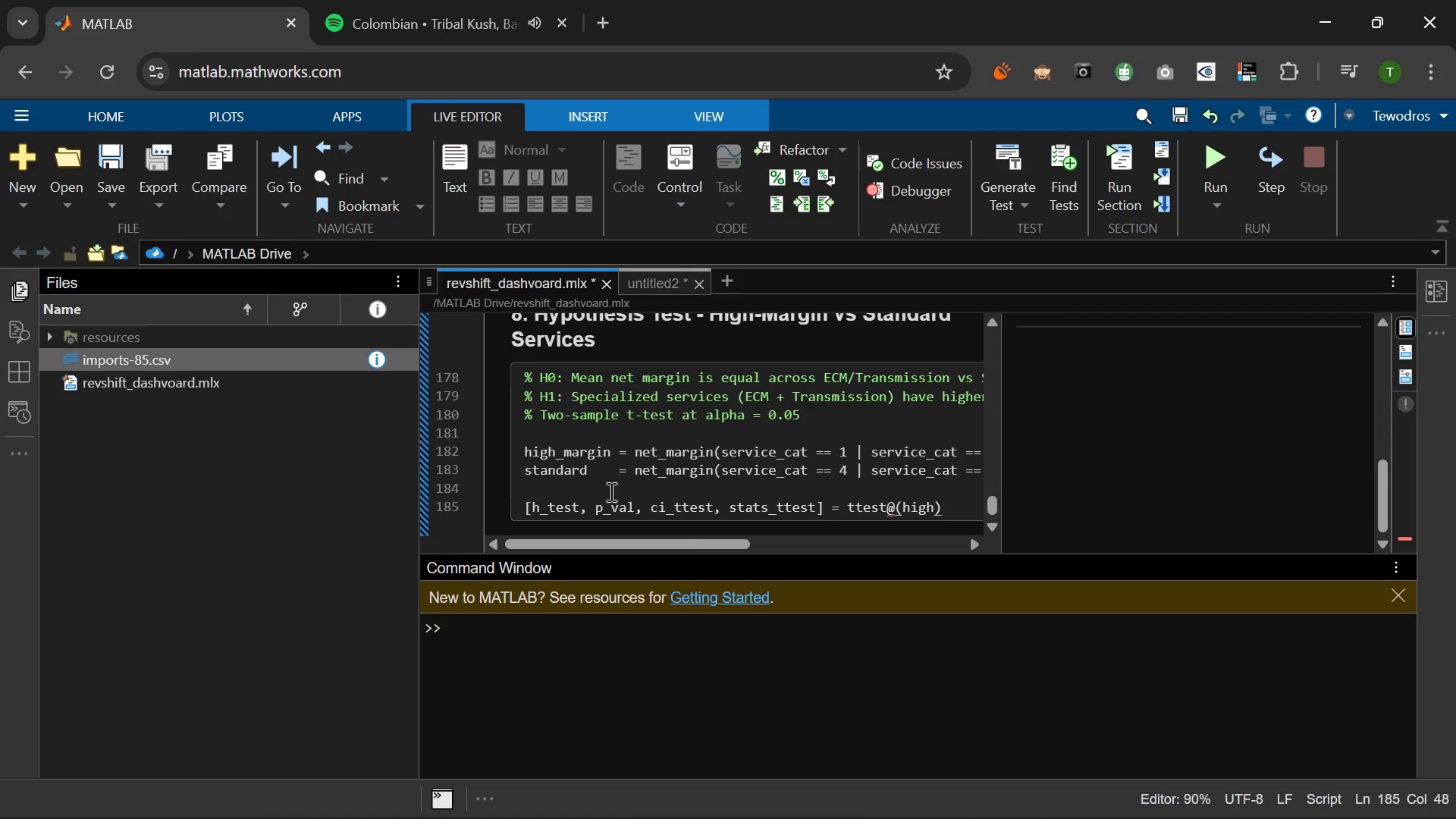 
key(ArrowLeft)
 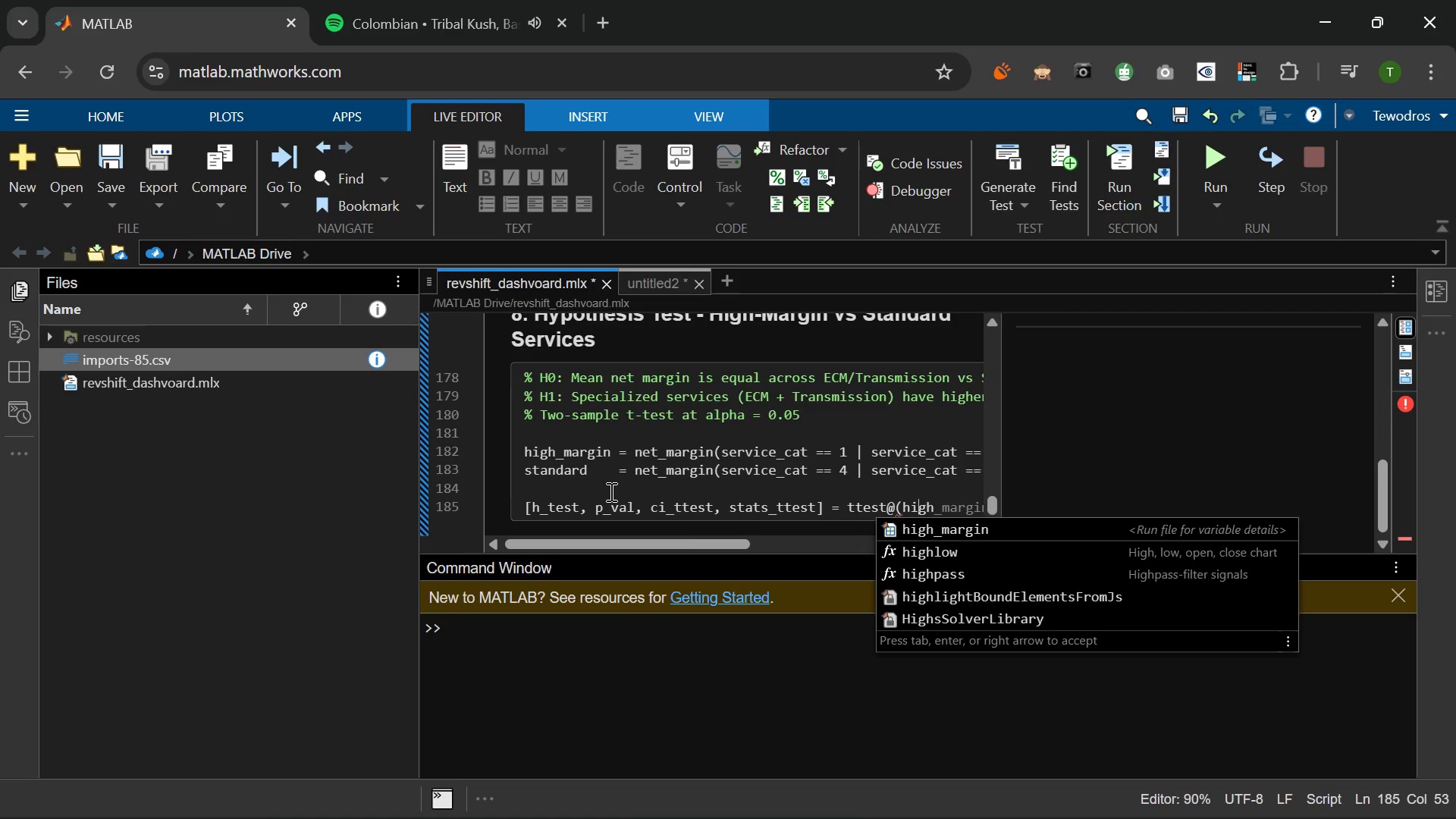 
key(ArrowLeft)
 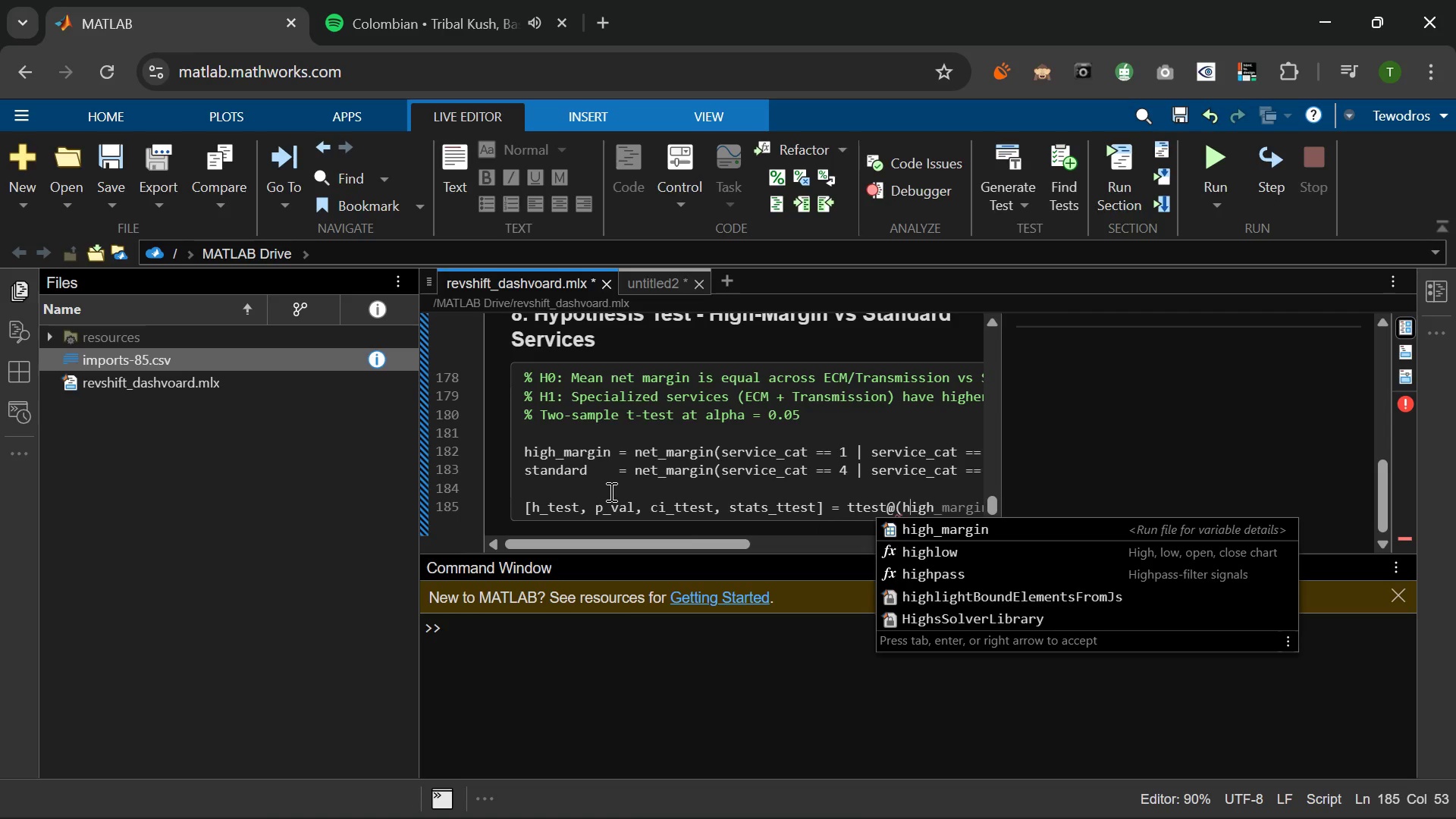 
key(ArrowLeft)
 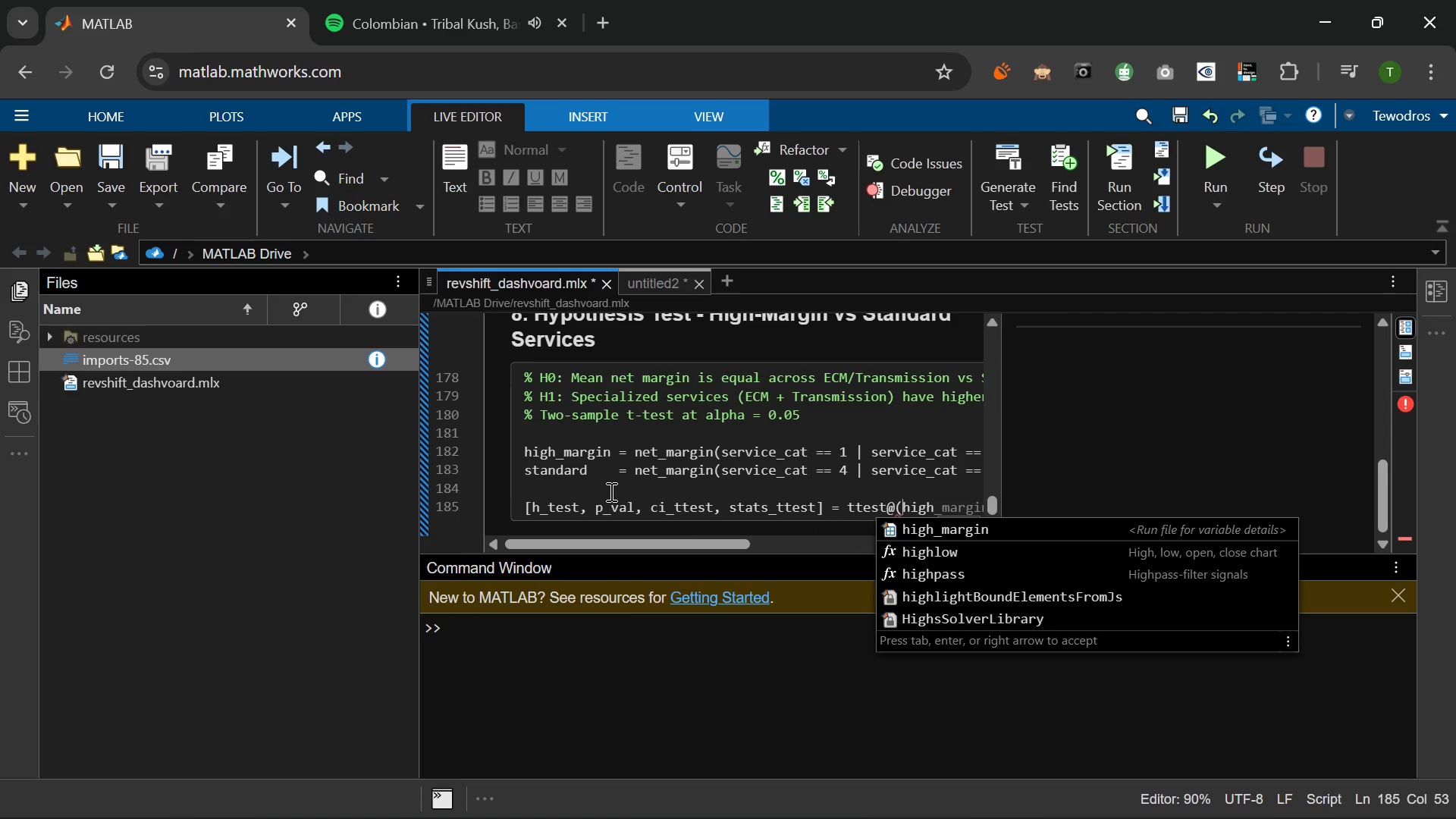 
key(ArrowLeft)
 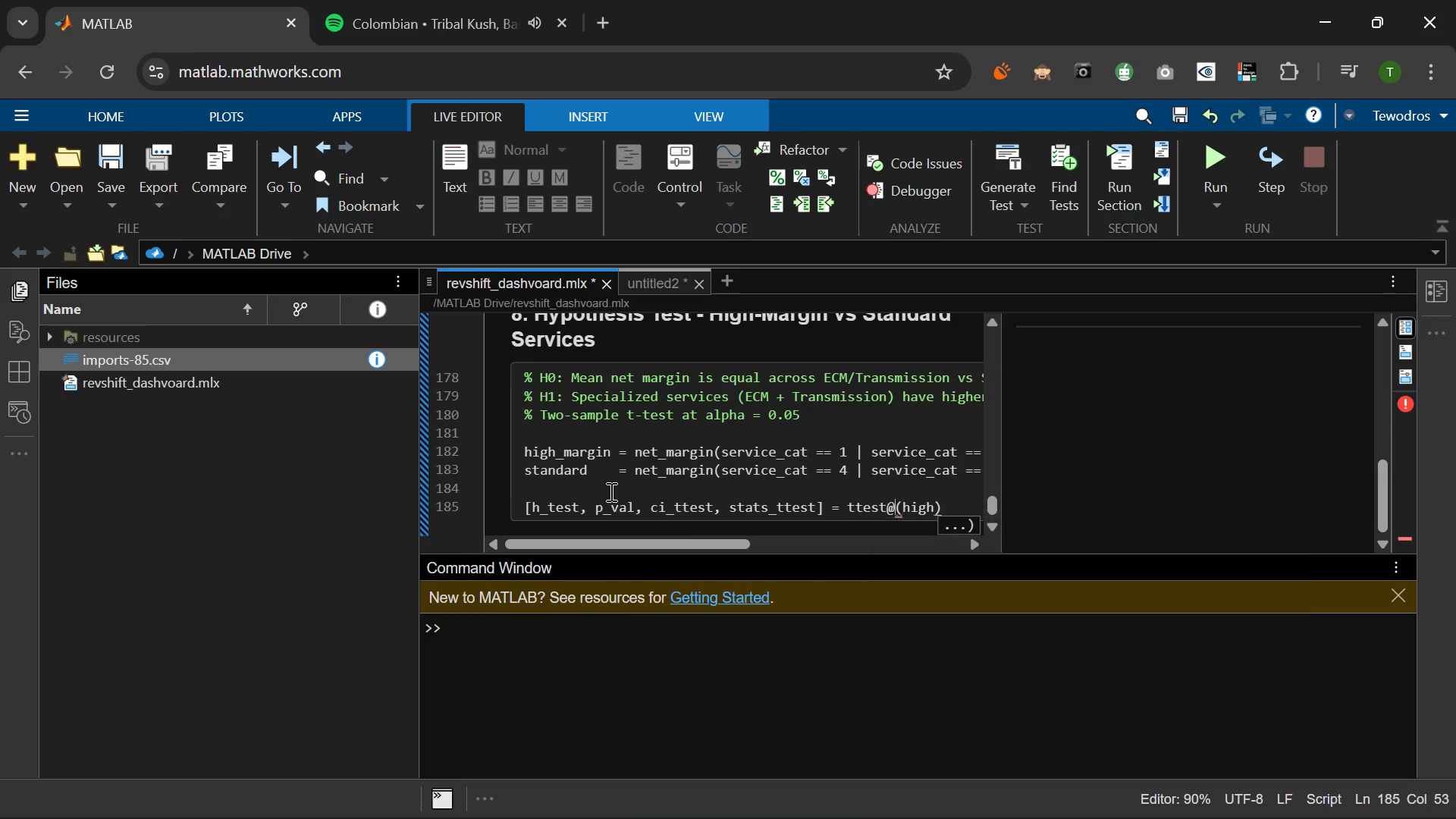 
key(ArrowLeft)
 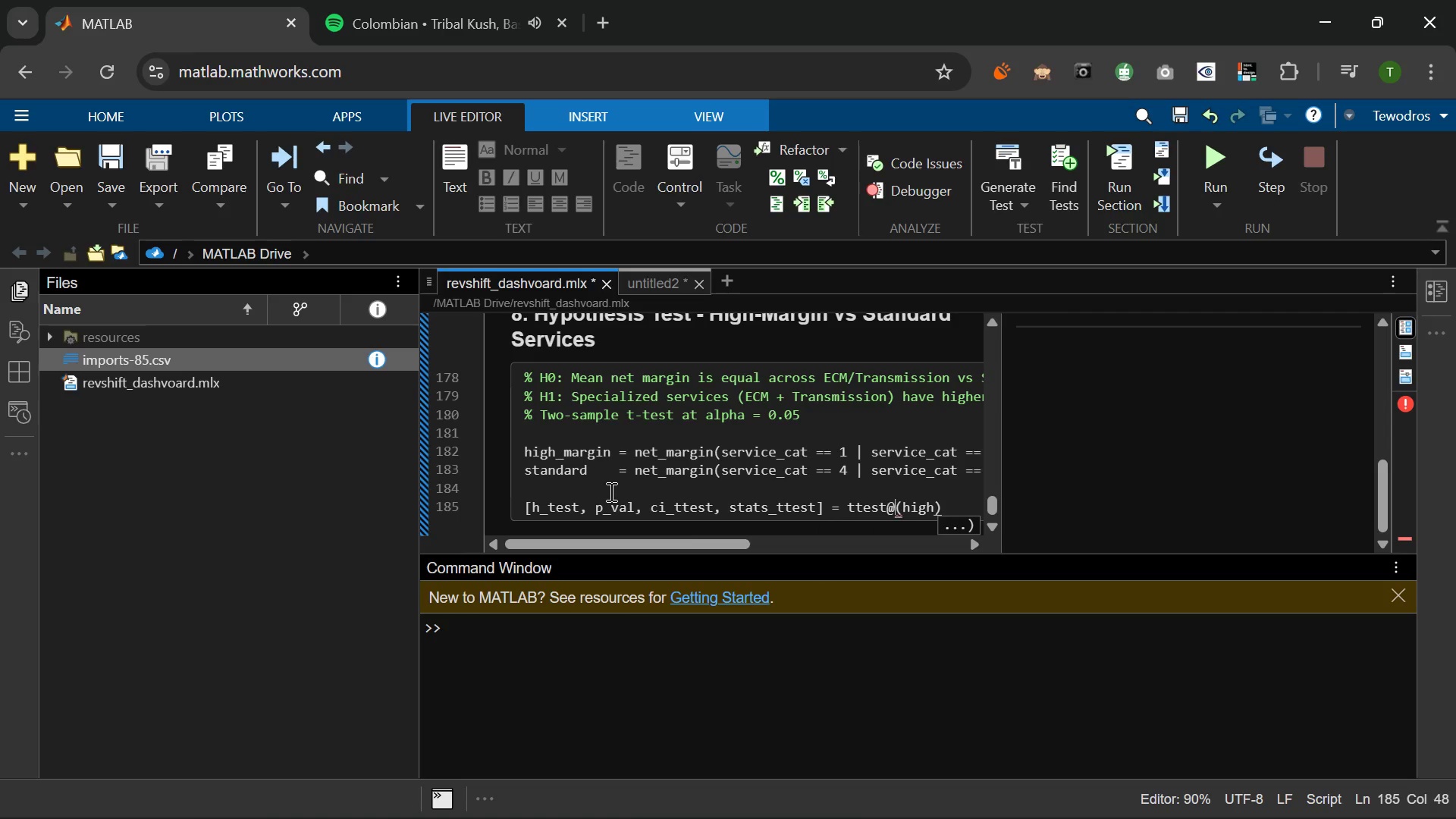 
key(ArrowLeft)
 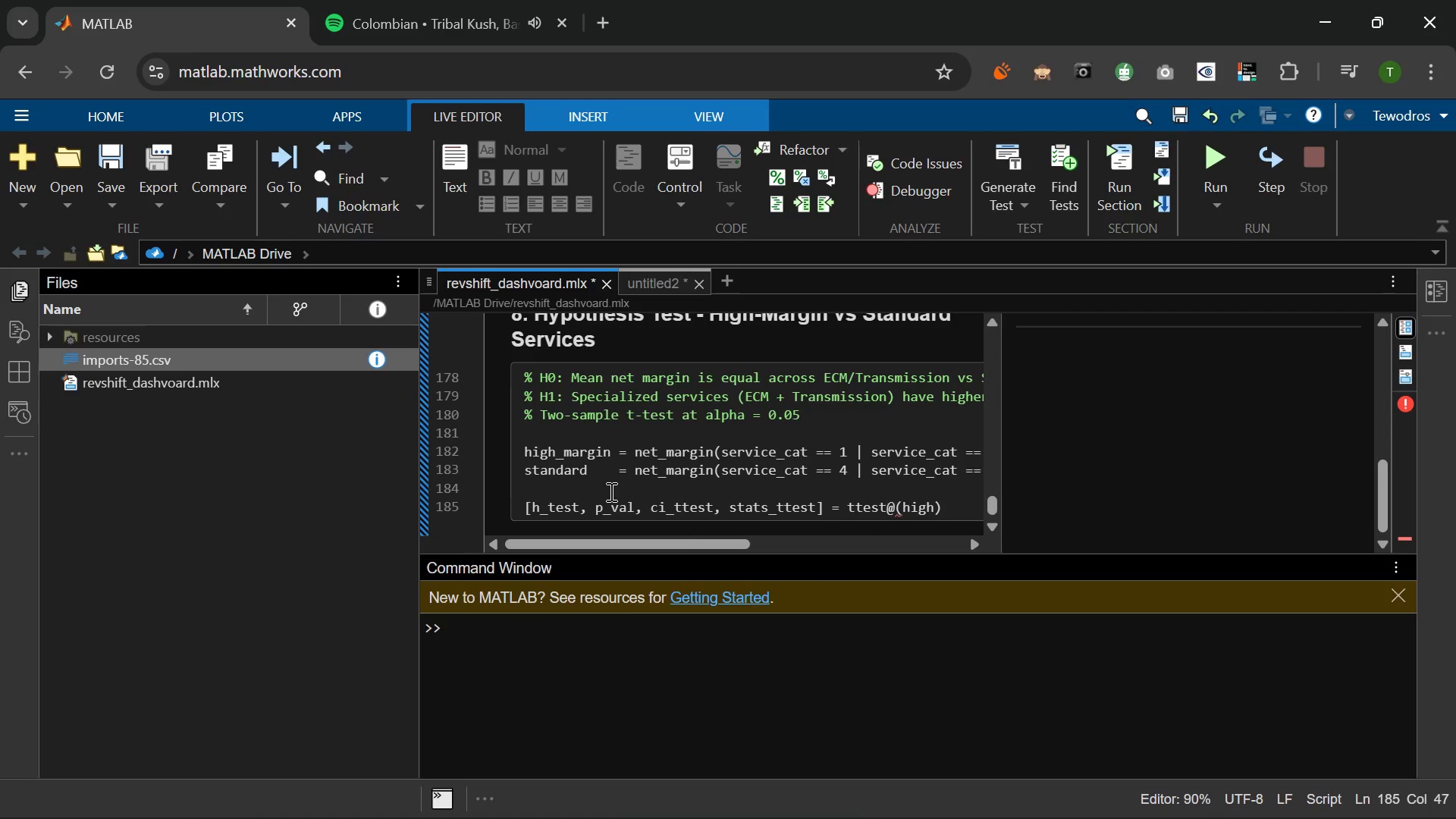 
key(ArrowRight)
 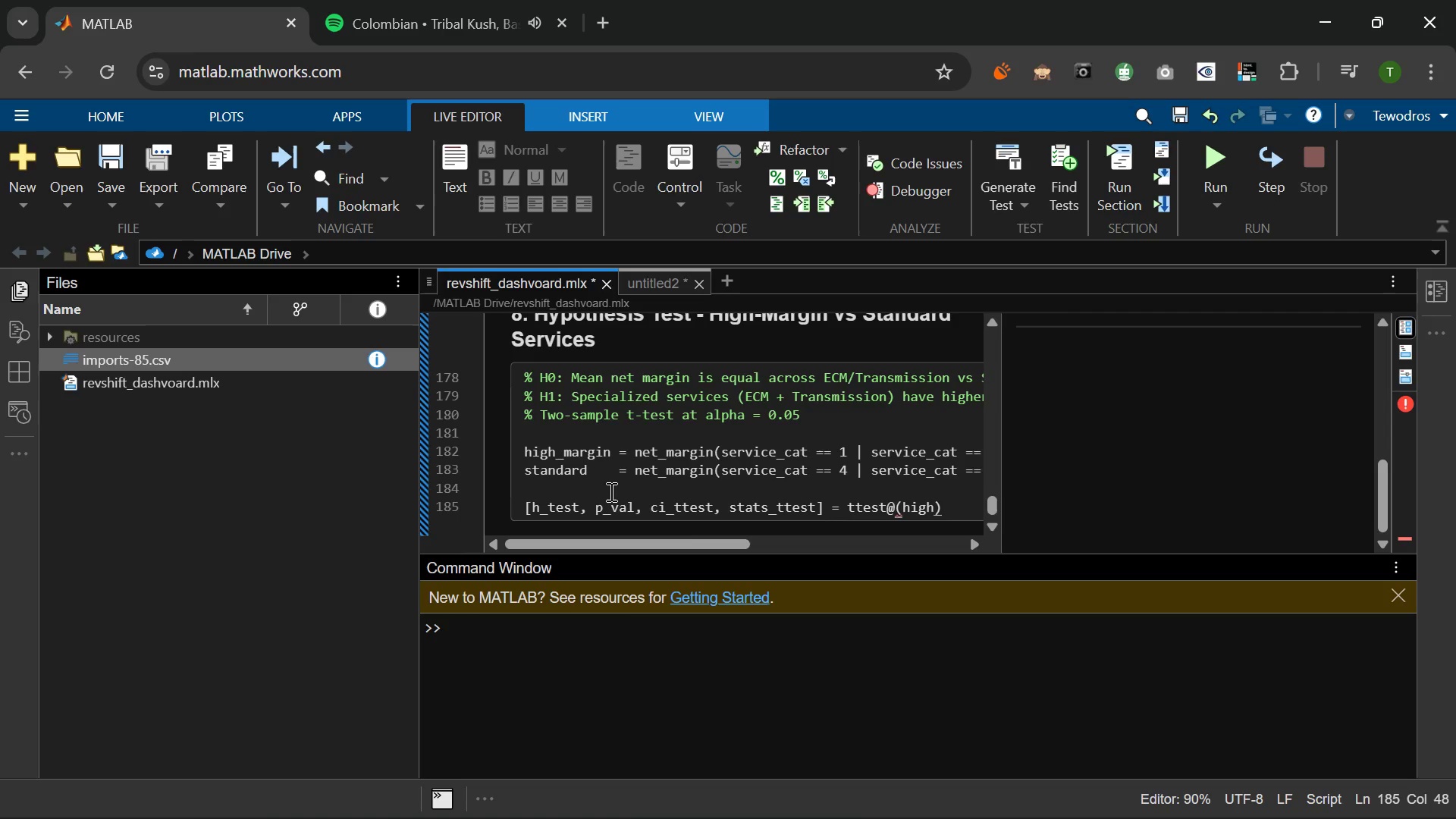 
key(Backspace)
 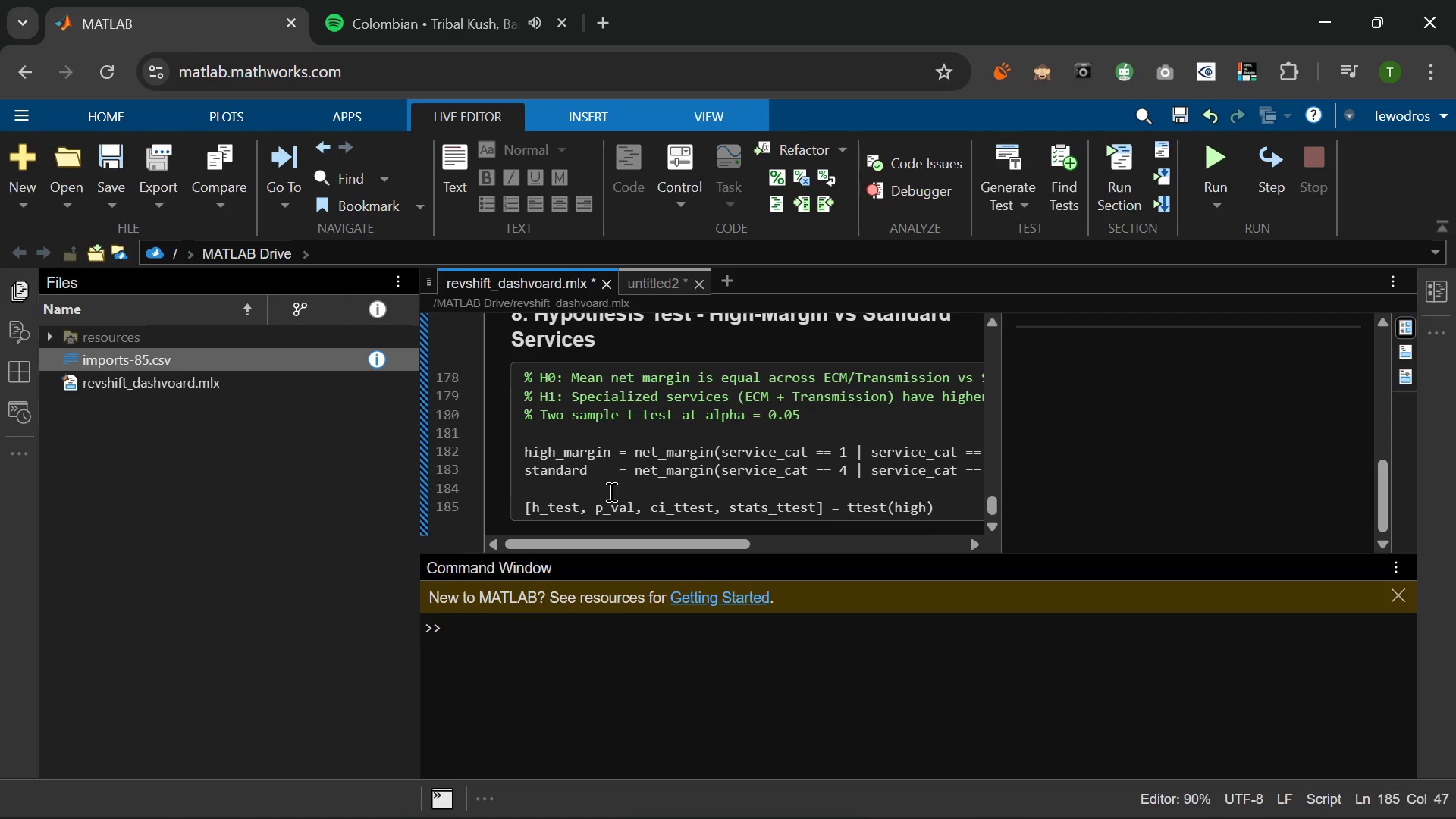 
key(2)
 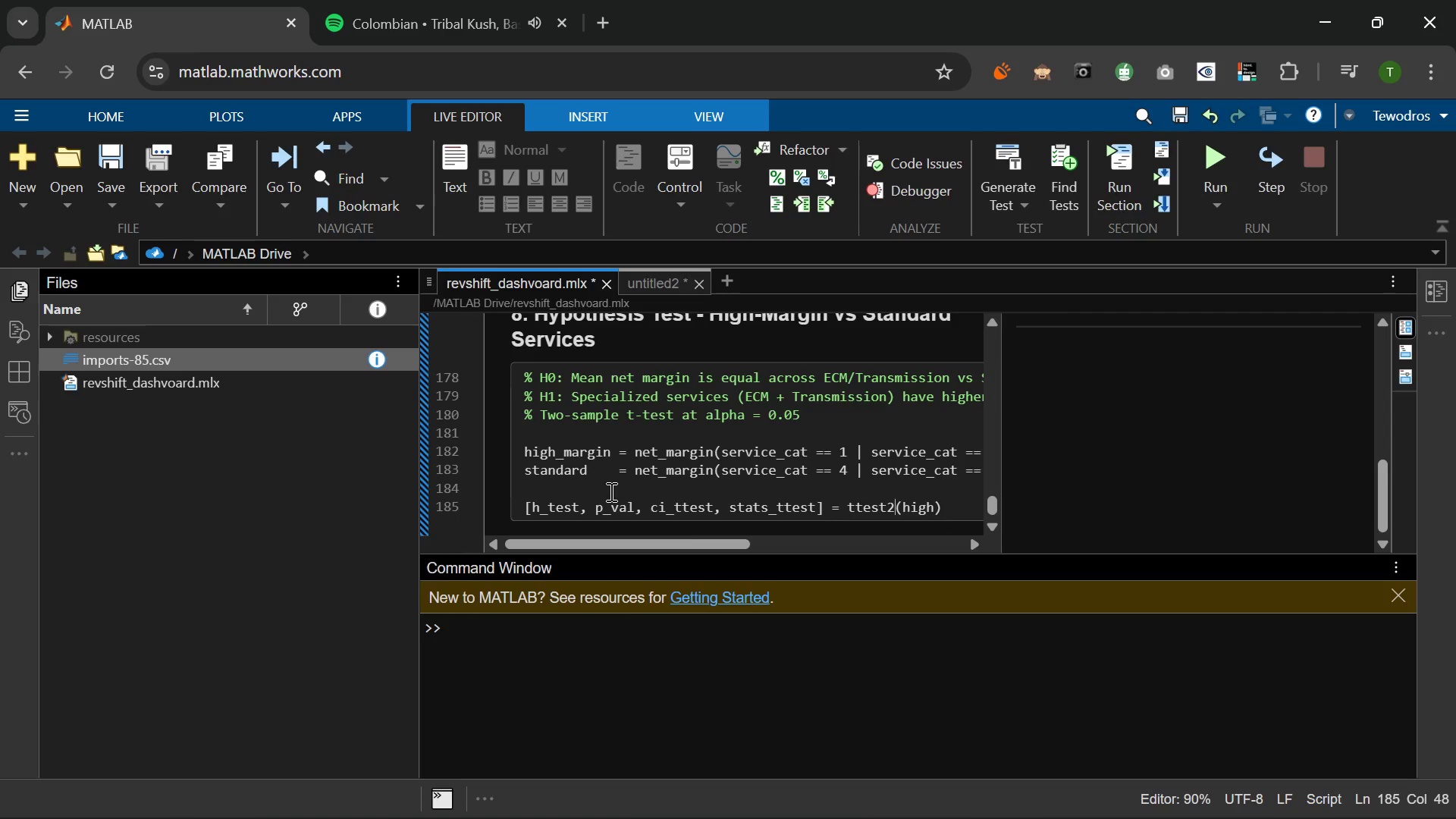 
key(ArrowRight)
 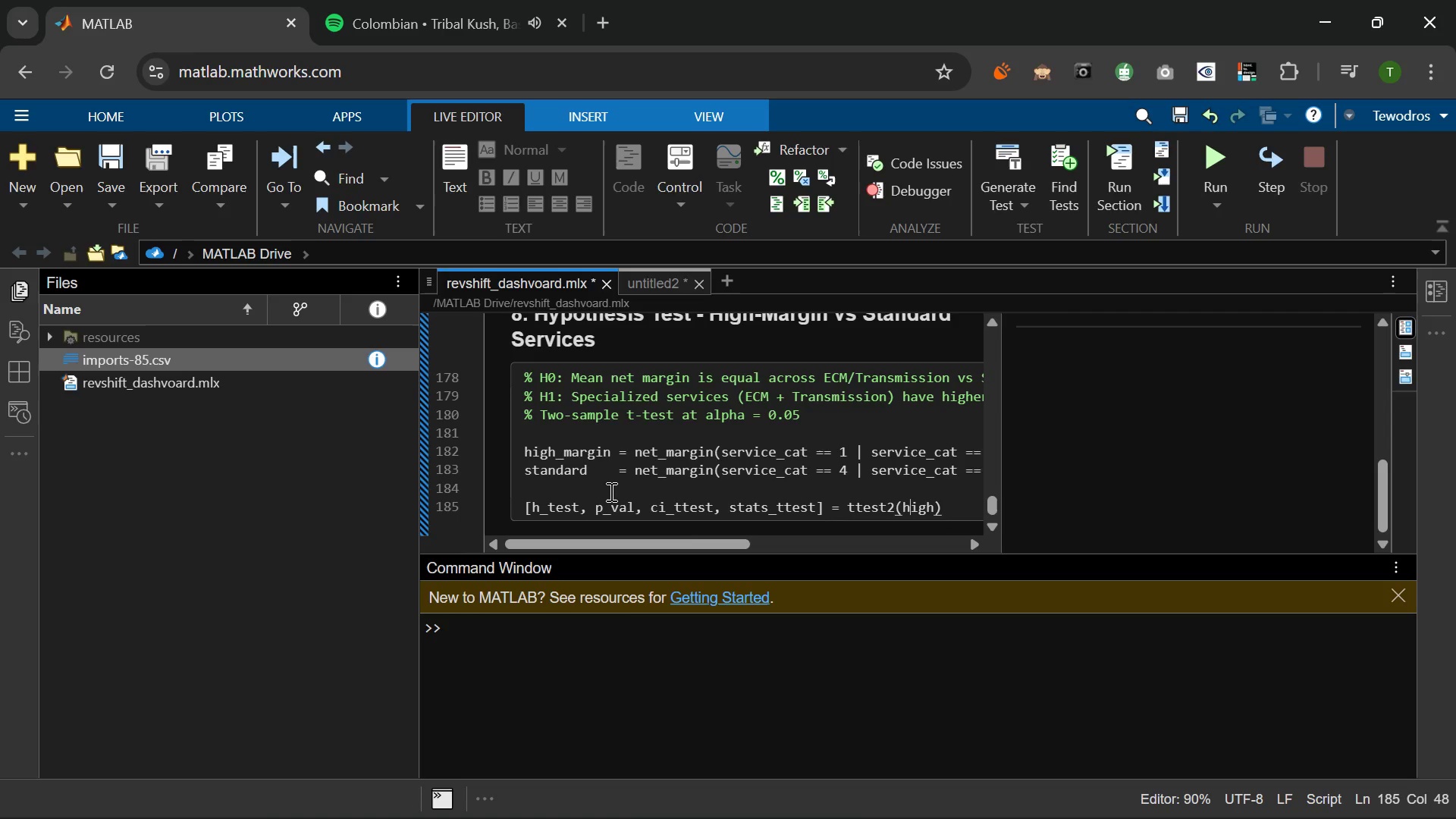 
key(ArrowRight)
 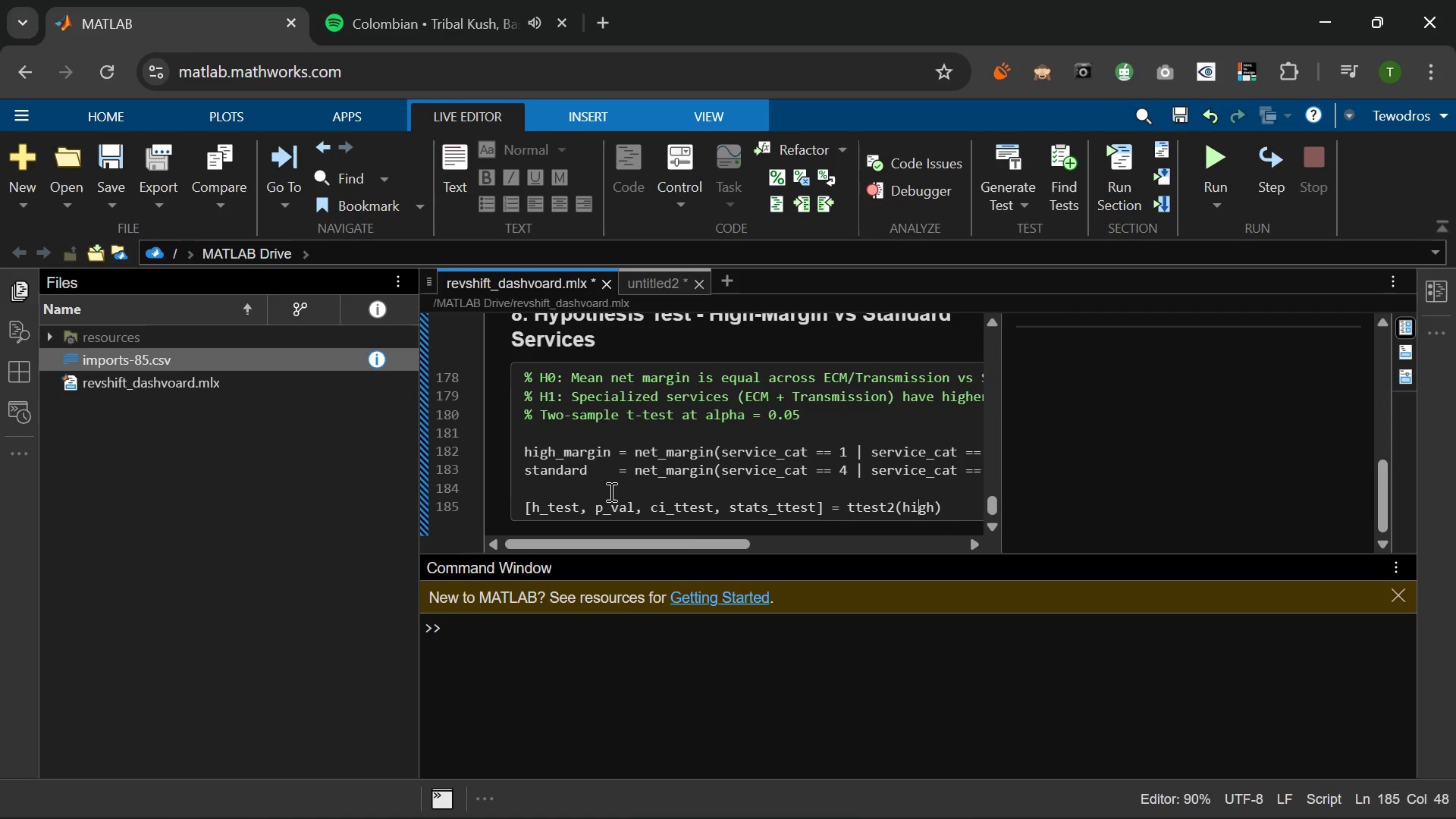 
key(ArrowRight)
 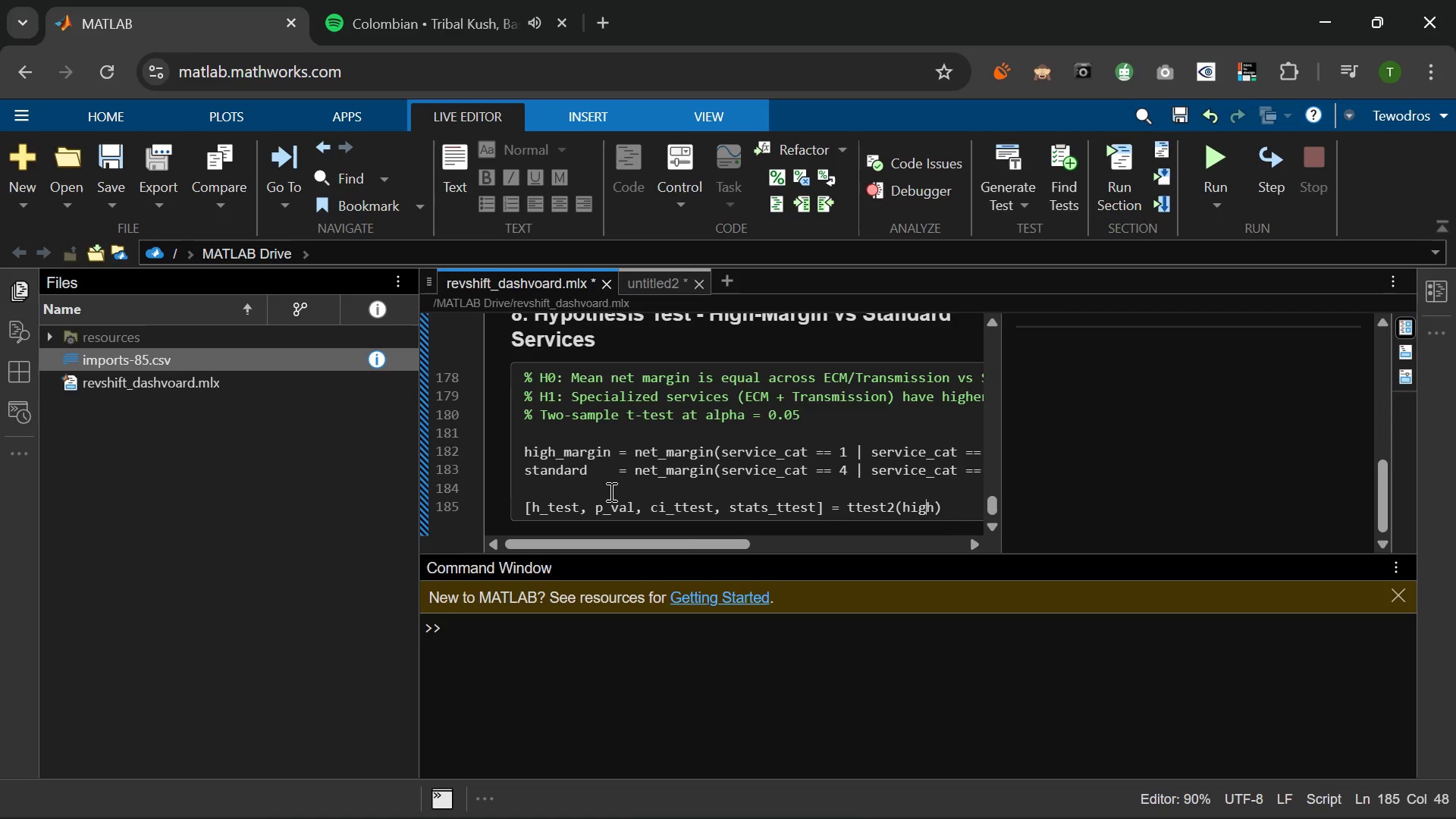 
key(ArrowRight)
 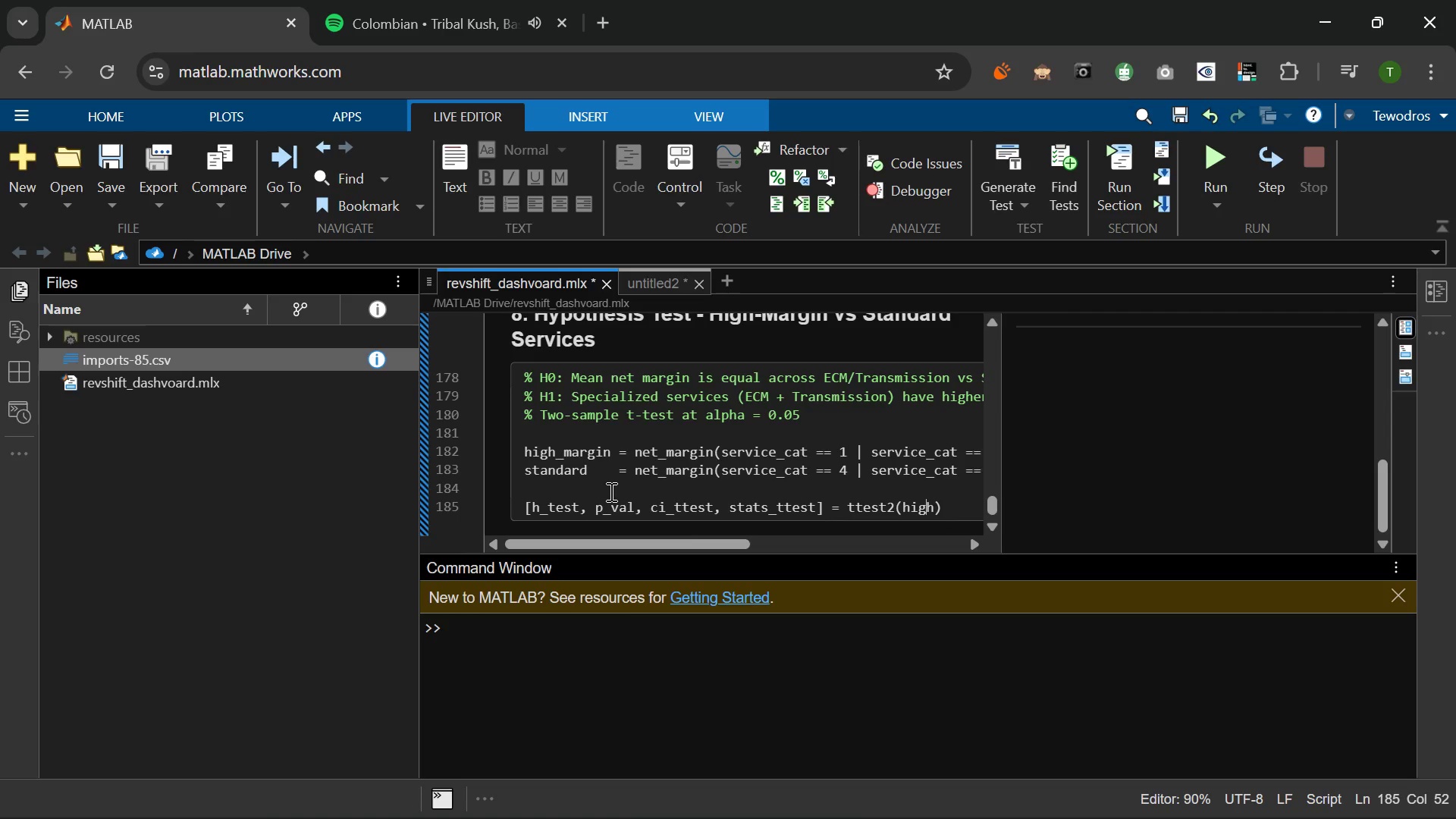 
key(ArrowRight)
 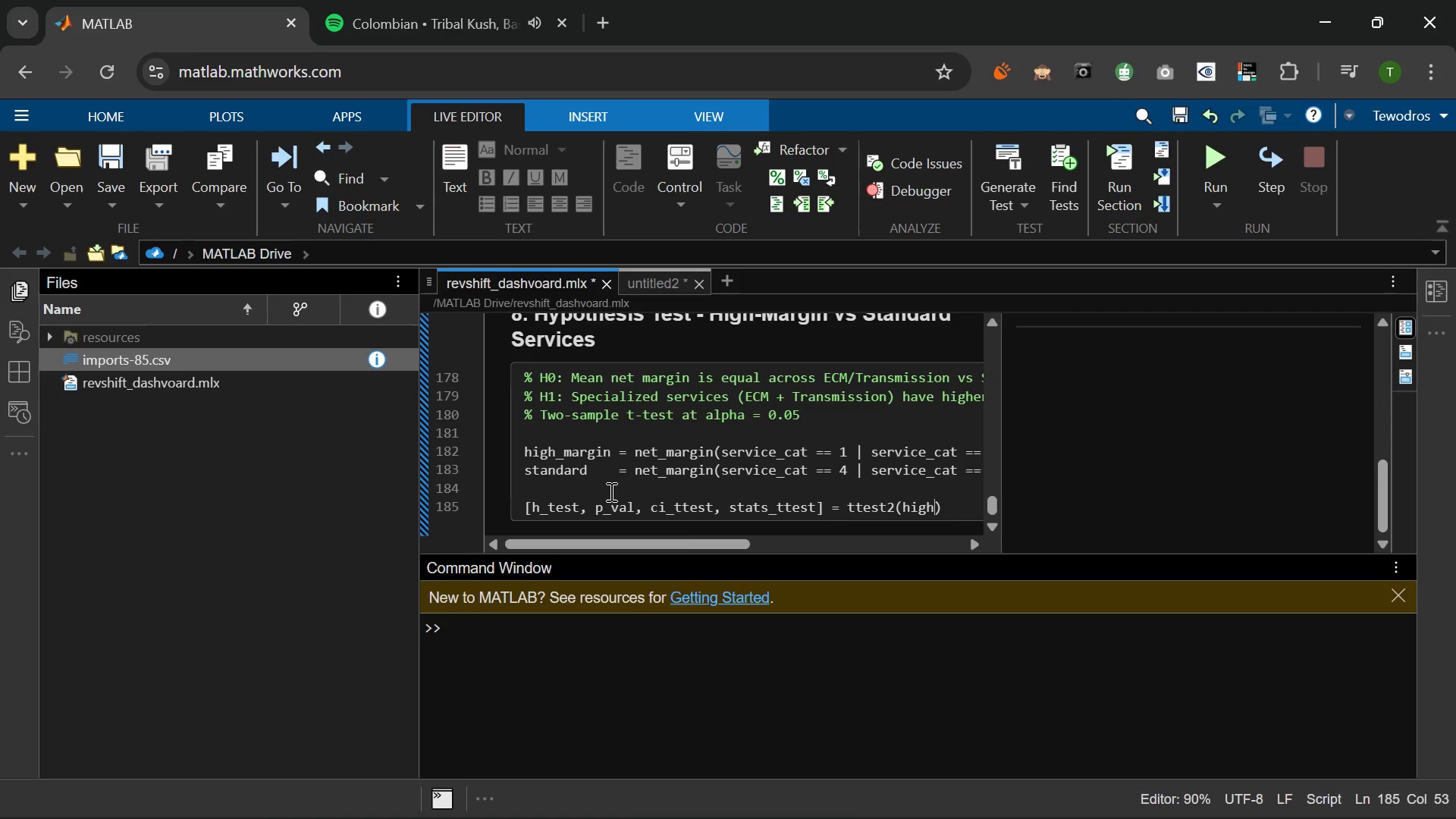 
type(_margin, standard,)
 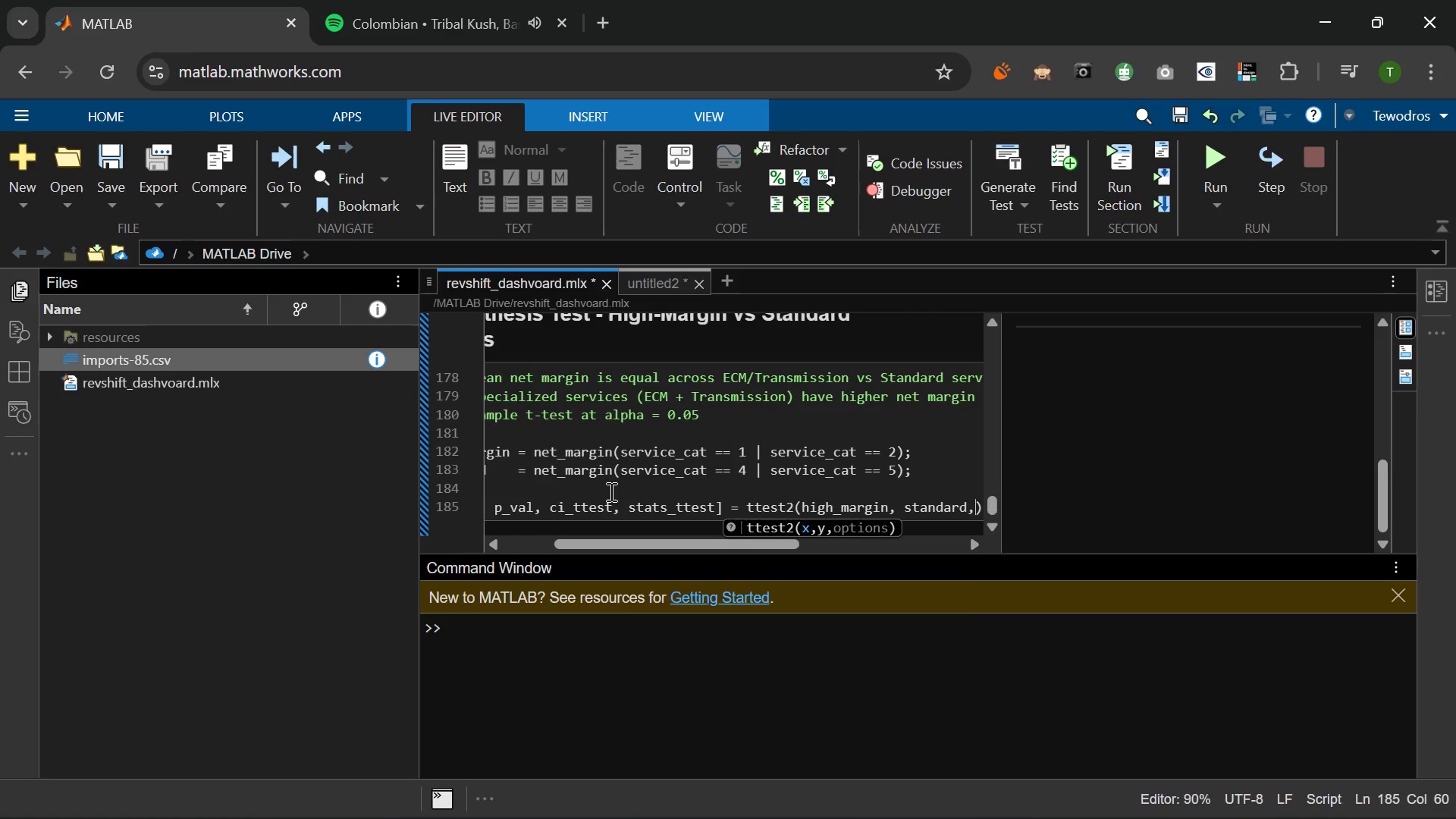 
key(Space)
 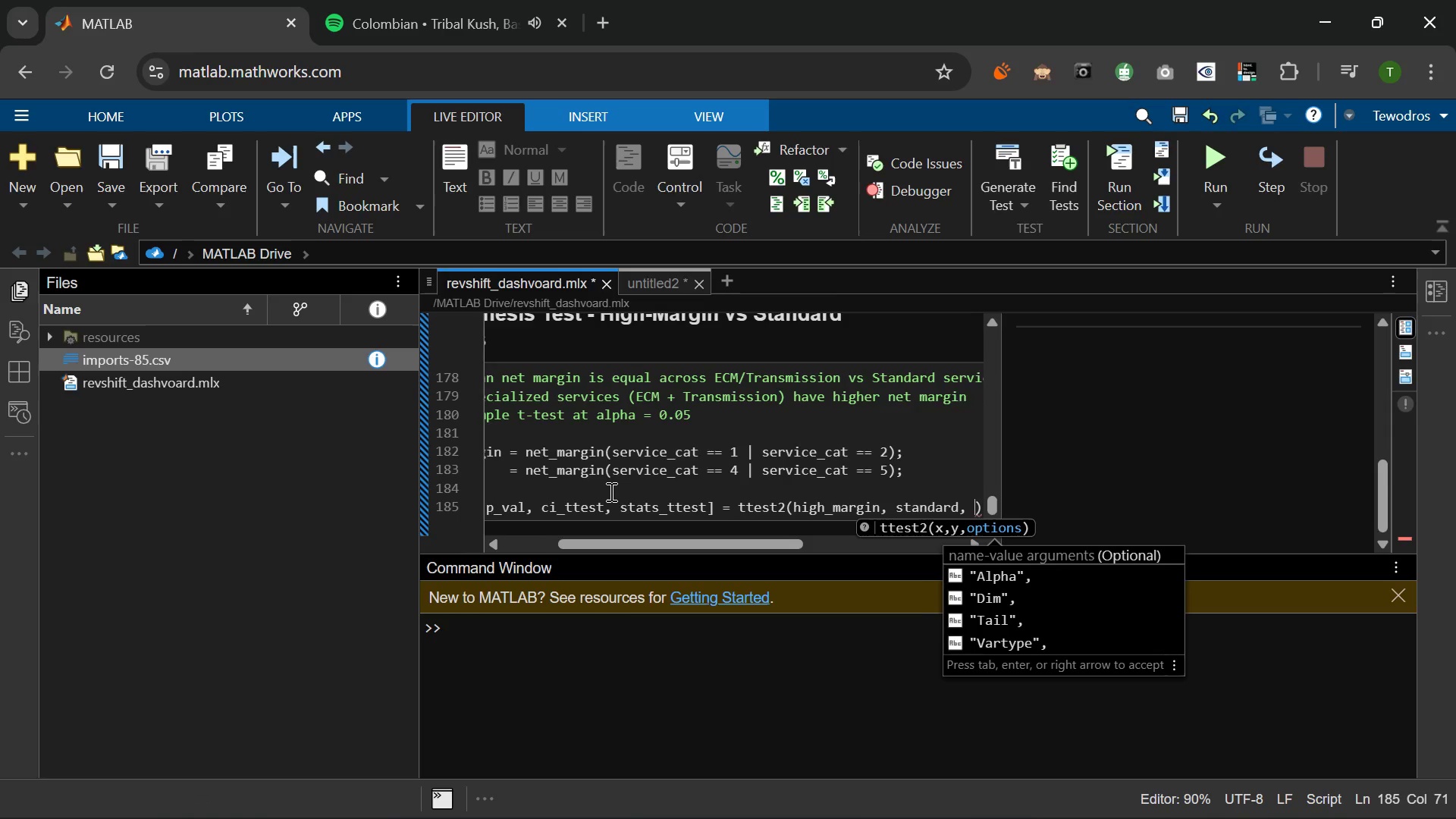 
key(Period)
 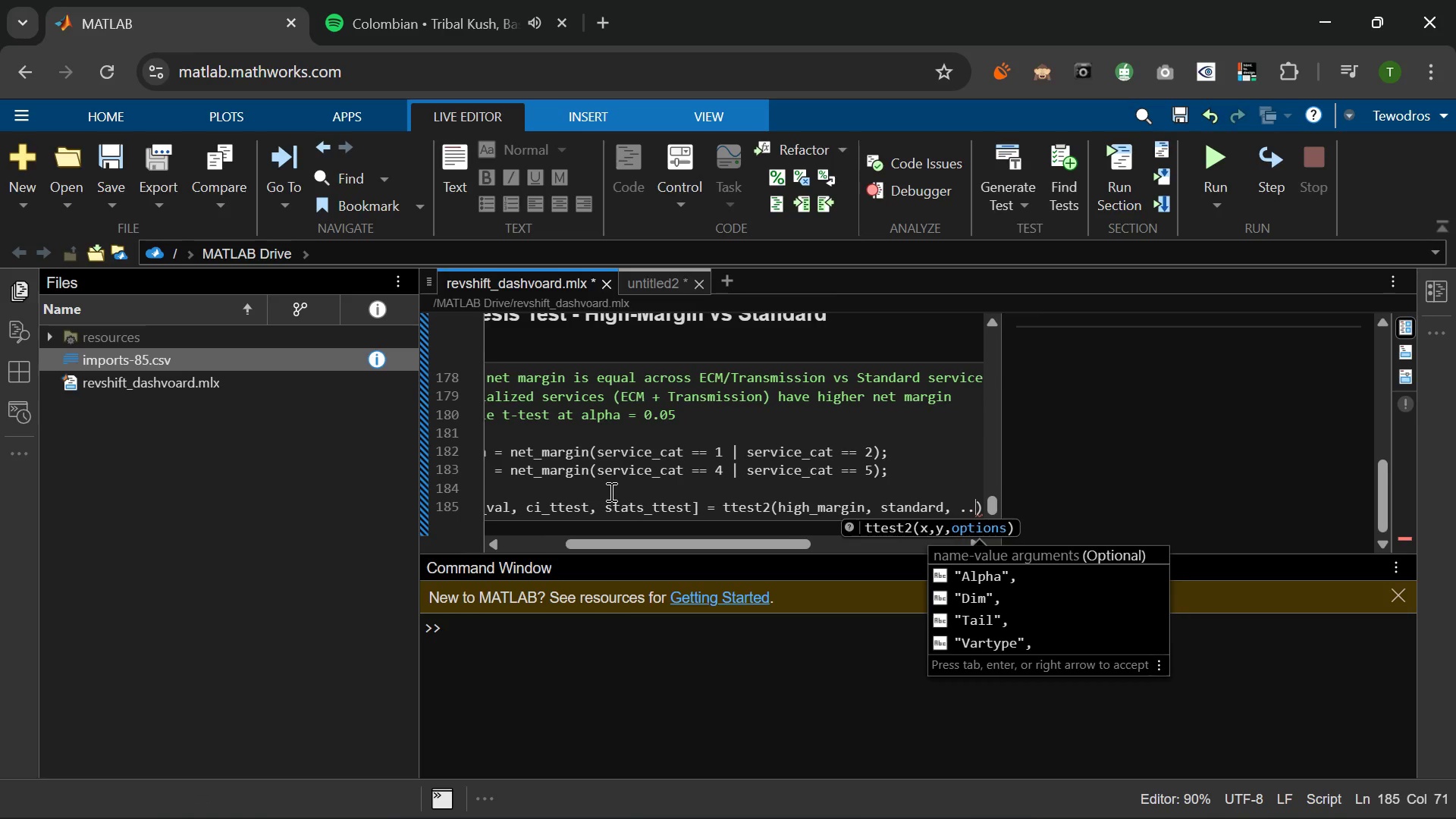 
key(Period)
 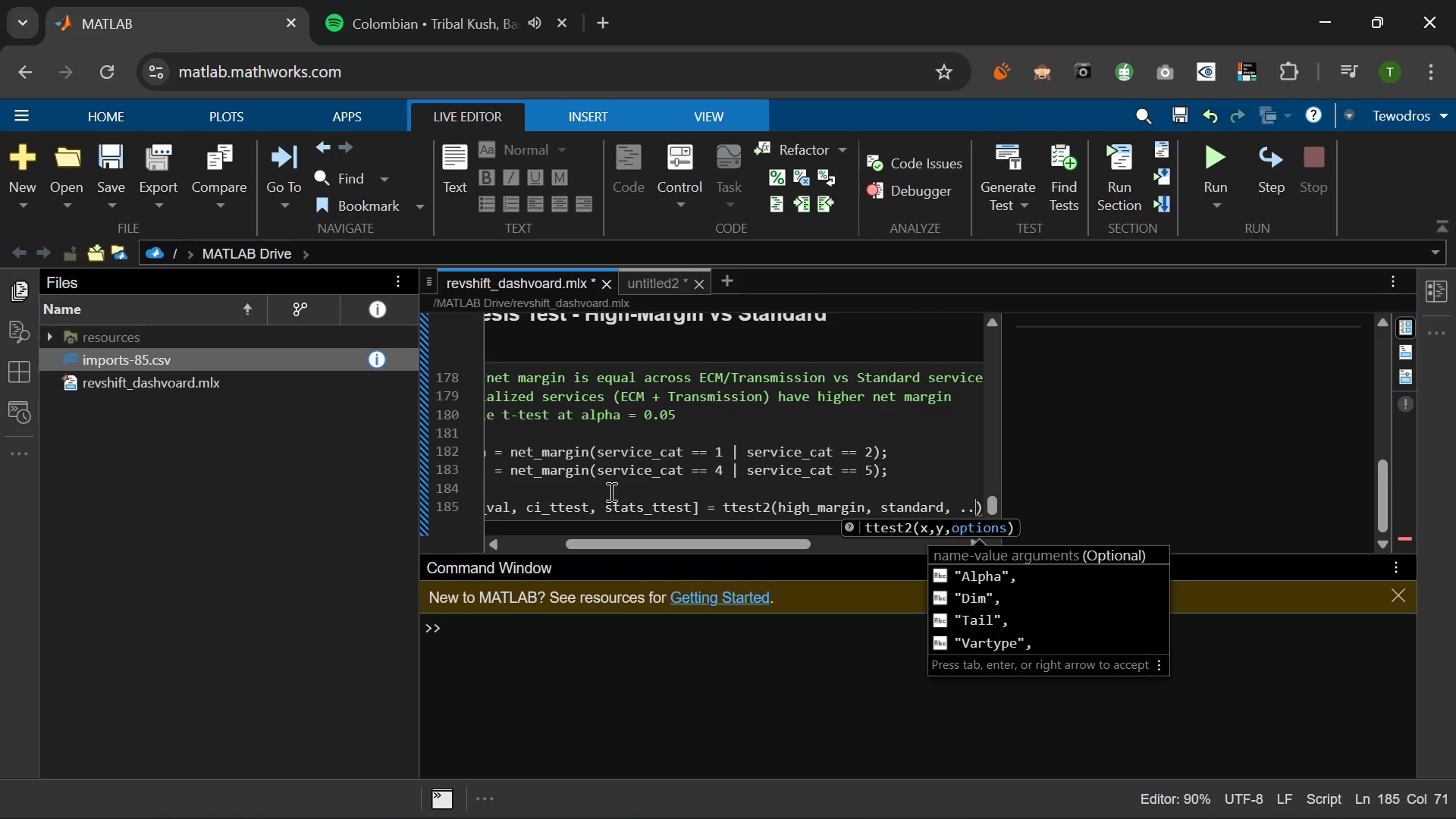 
key(Period)
 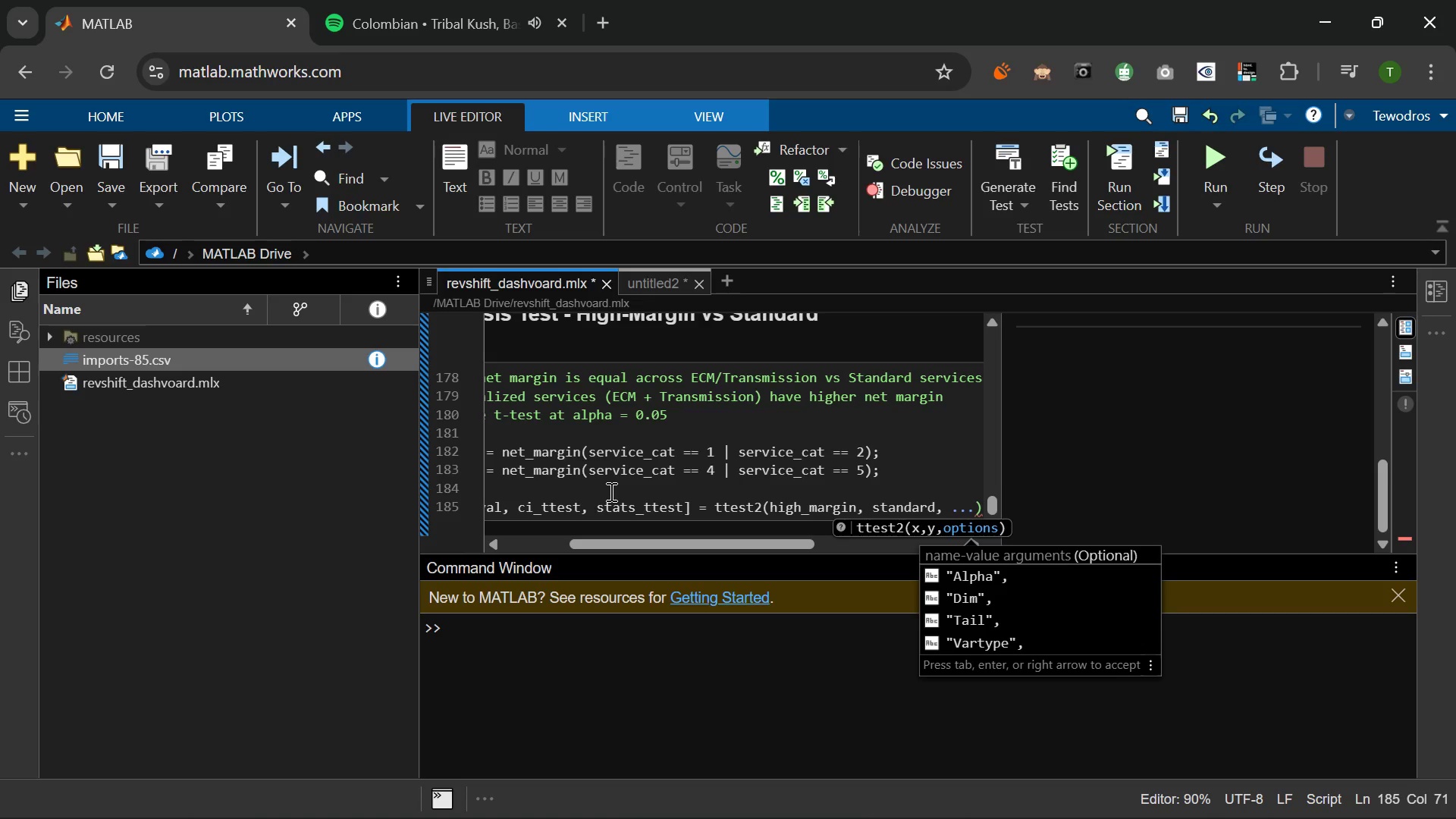 
key(Enter)
 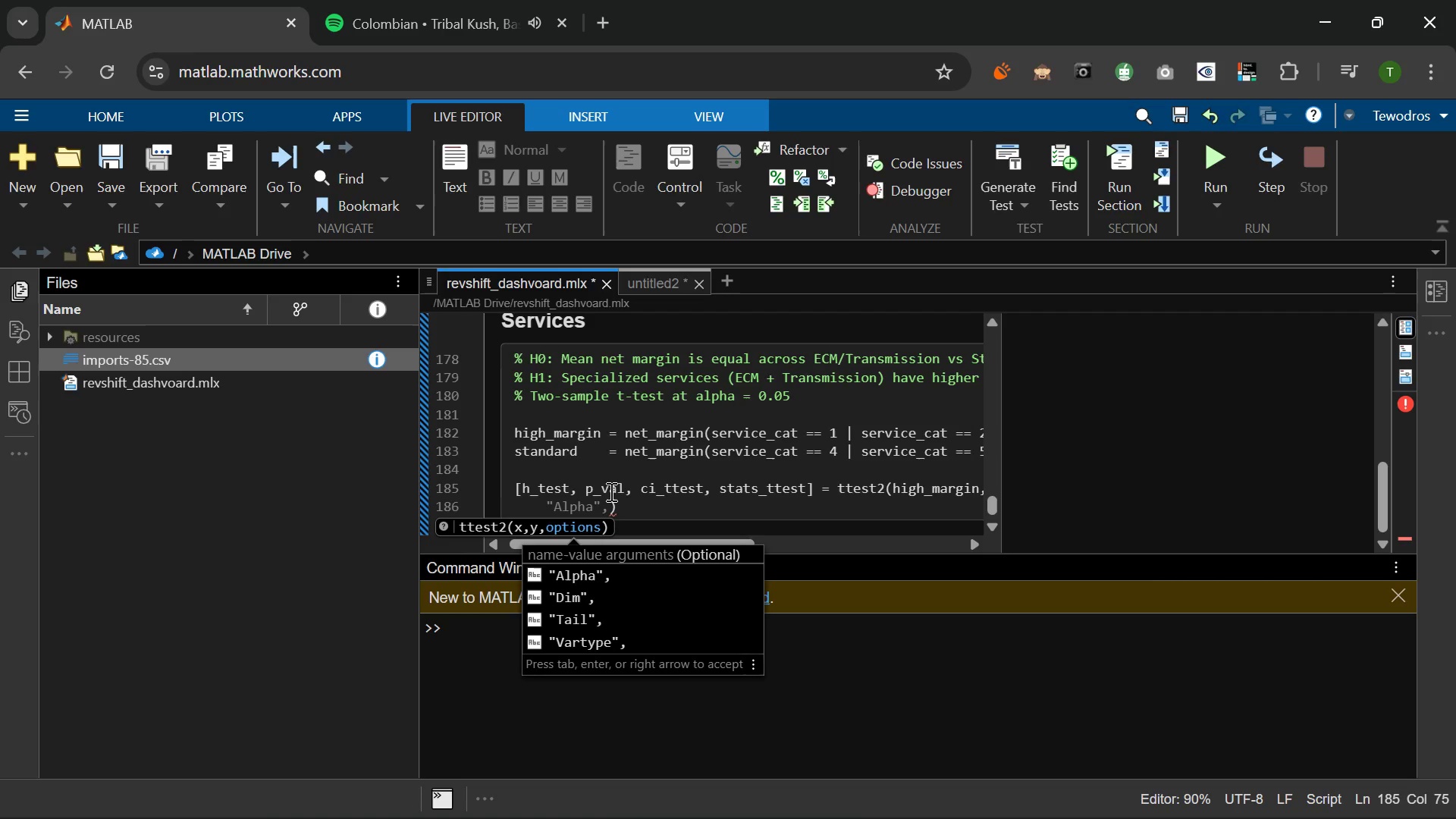 
key(Tab)
 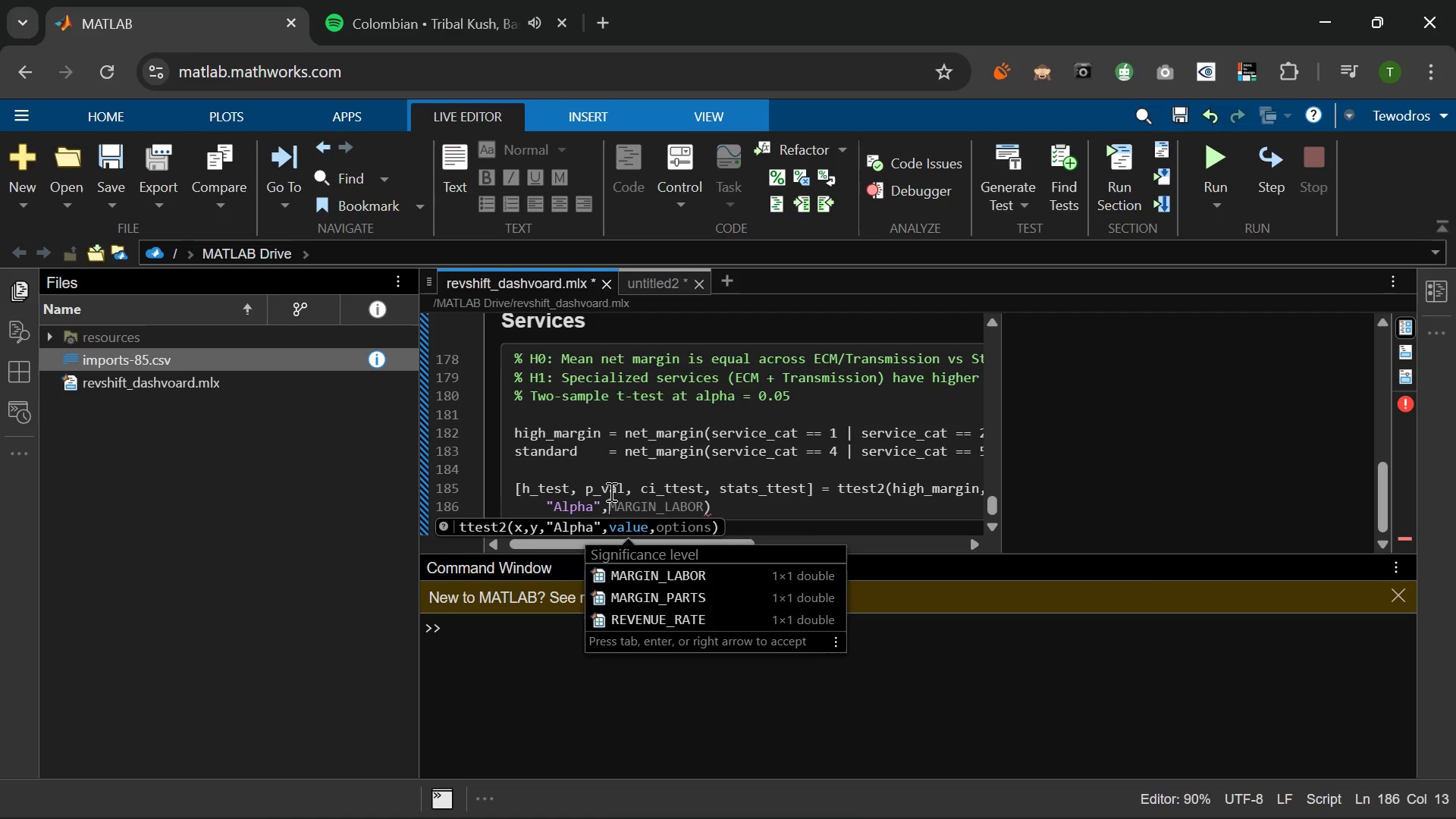 
key(ArrowLeft)
 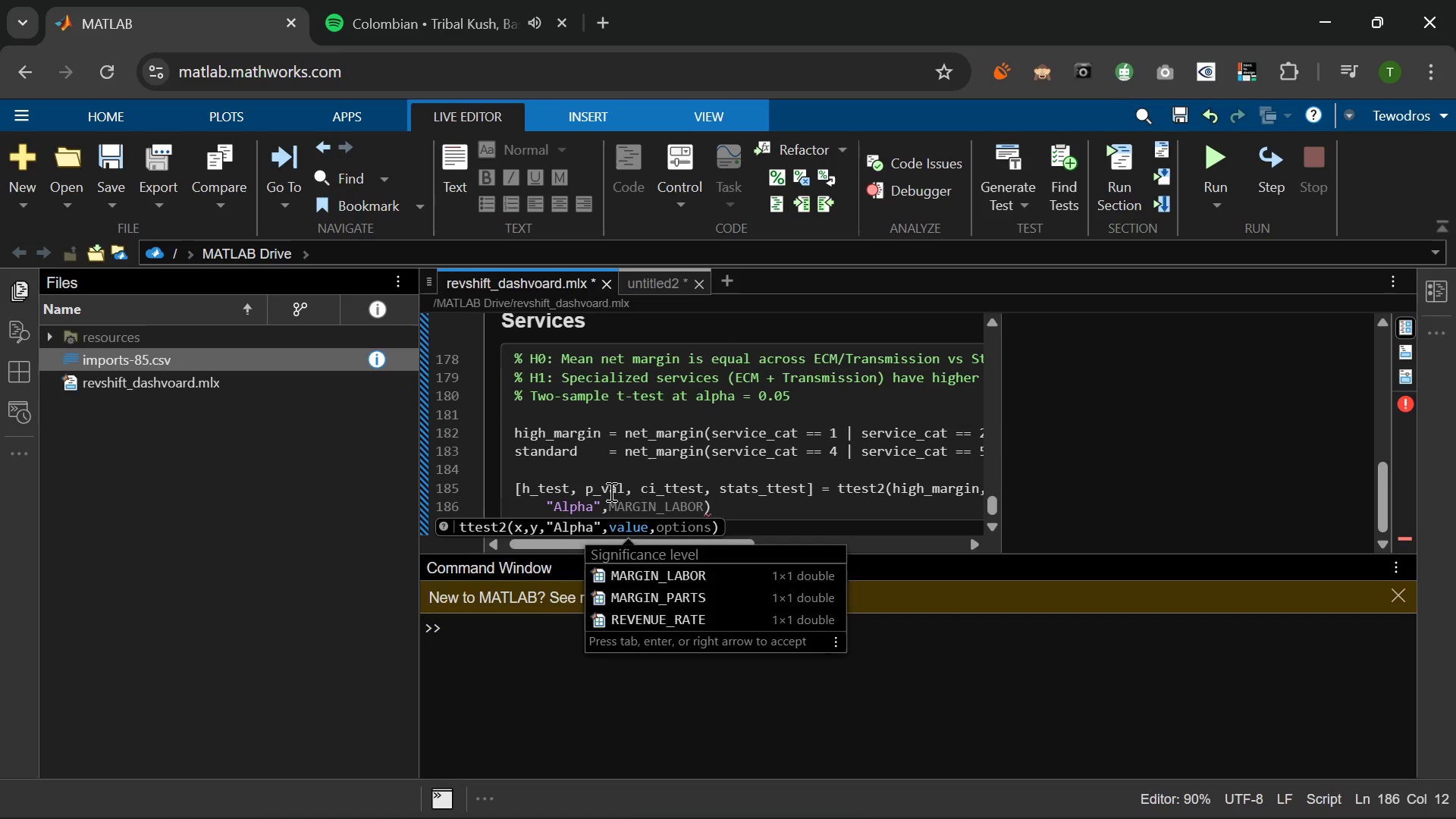 
key(Backspace)
 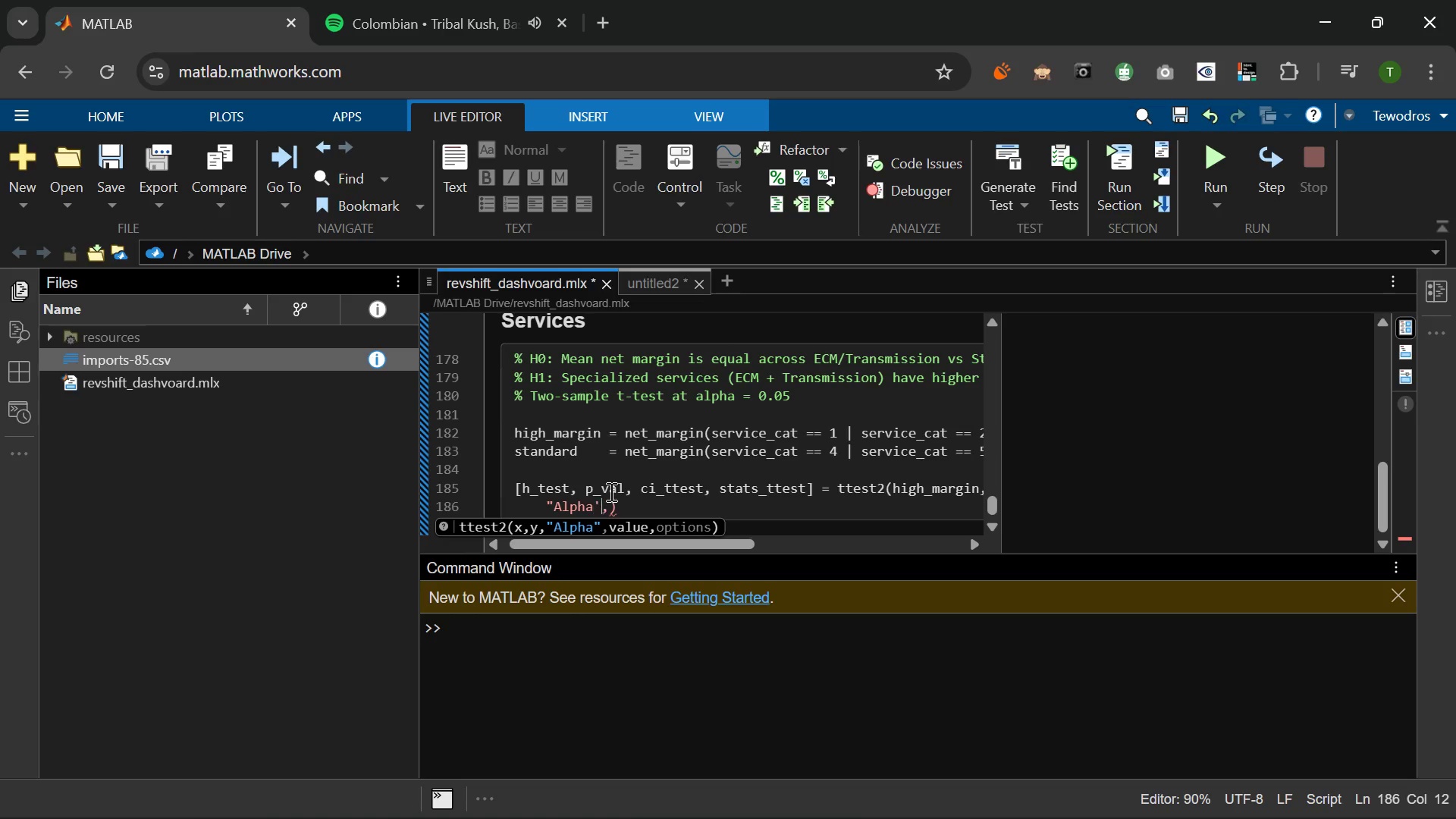 
key(Quote)
 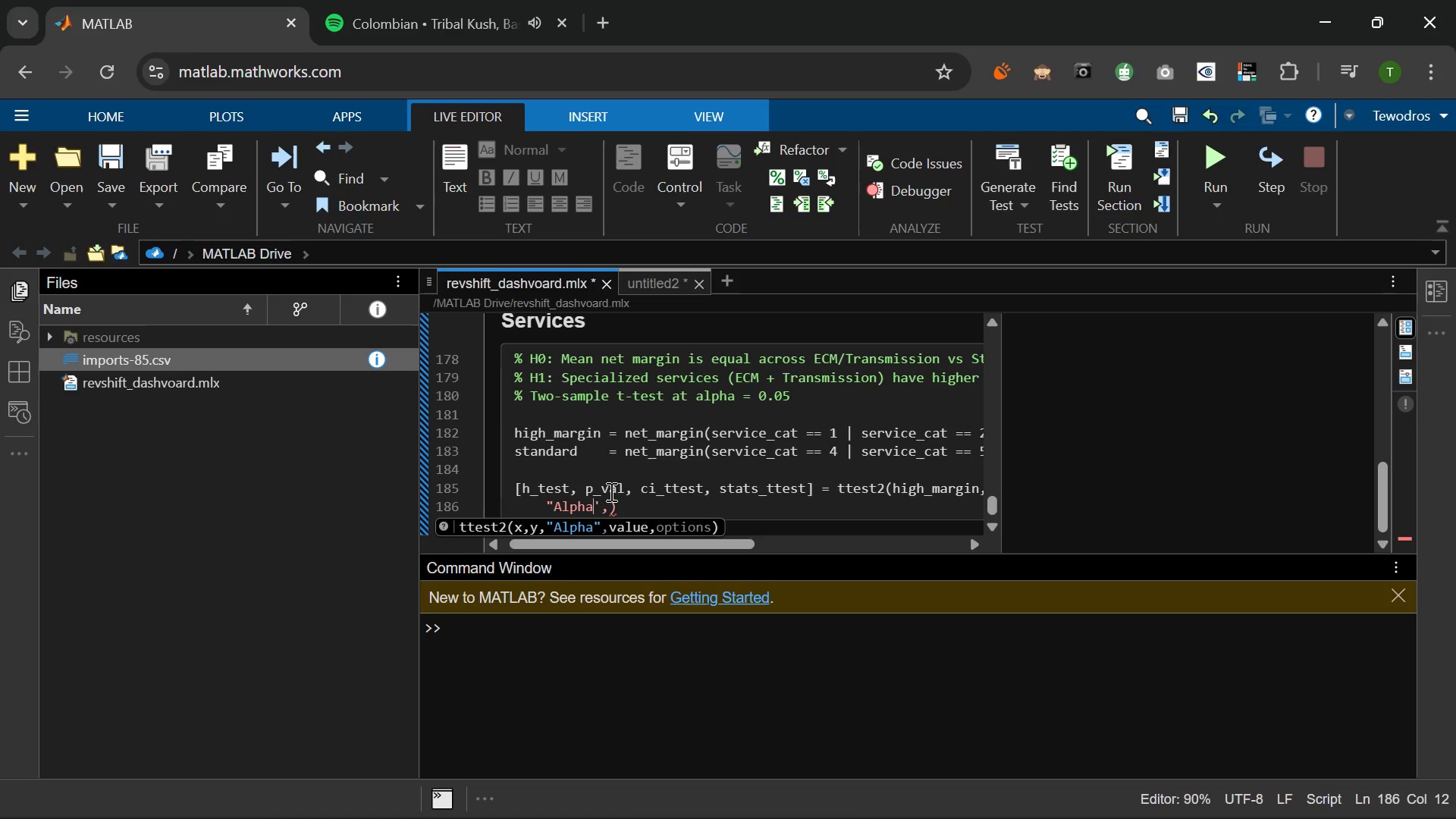 
key(ArrowLeft)
 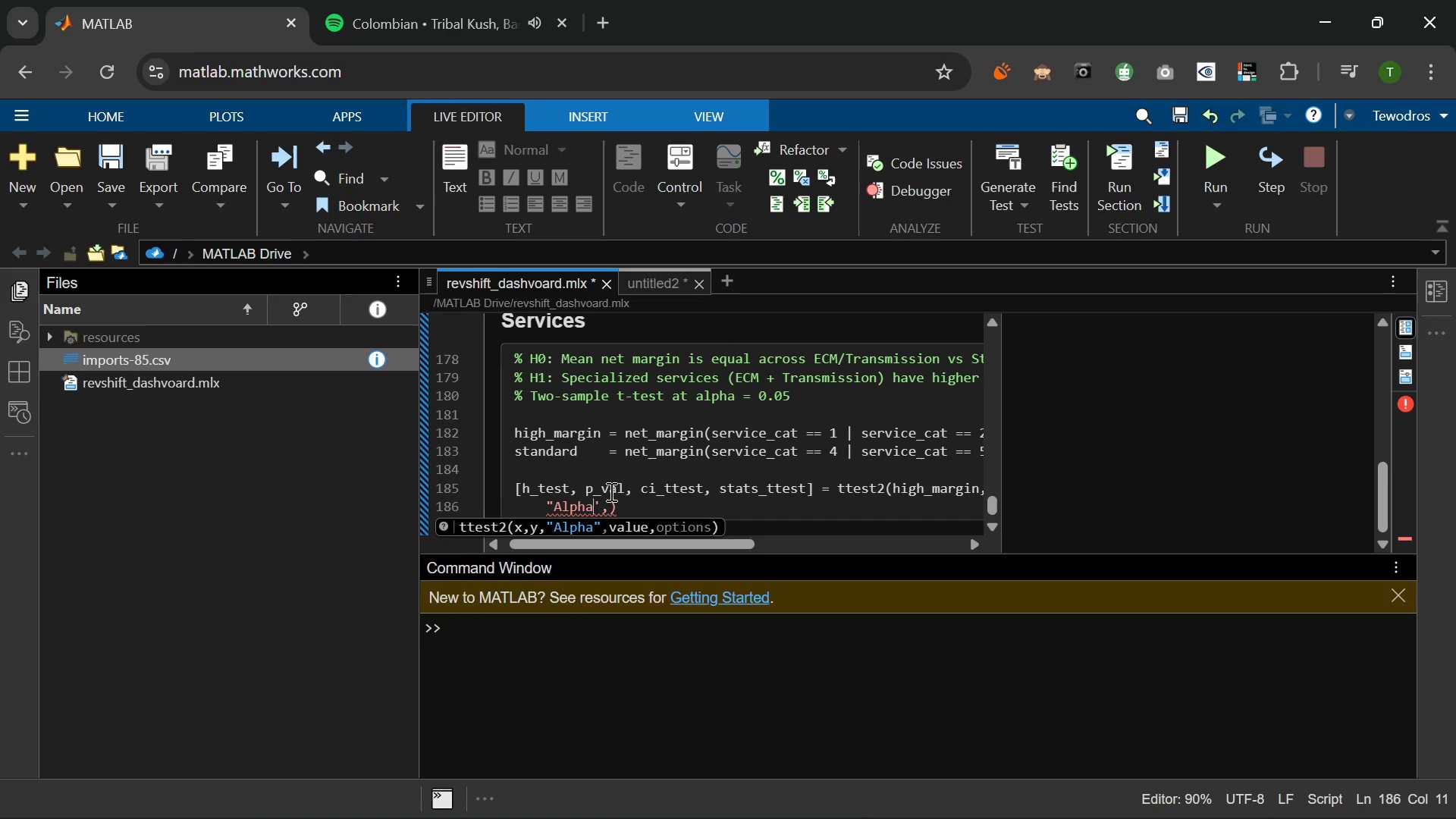 
key(ArrowLeft)
 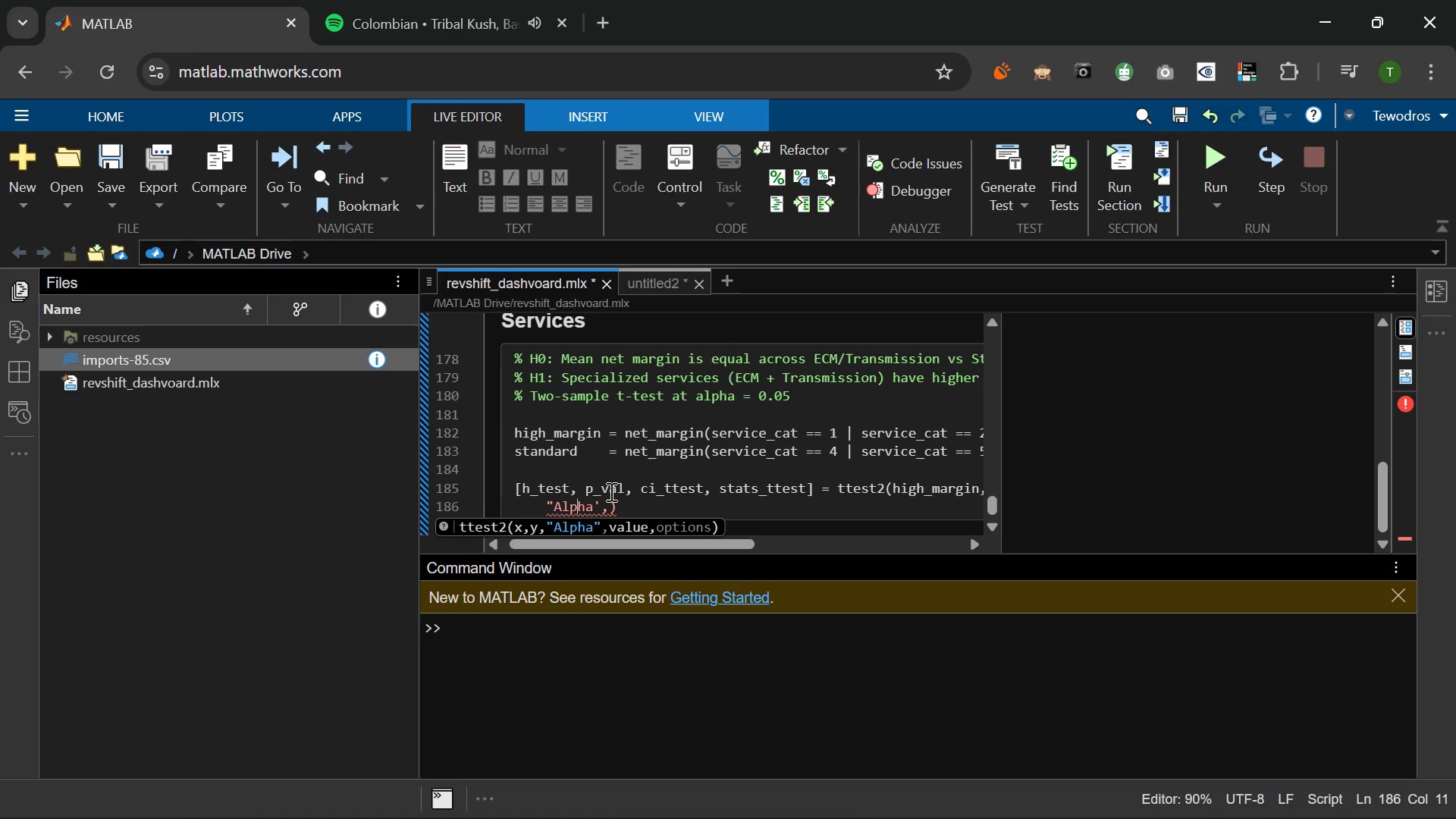 
key(ArrowLeft)
 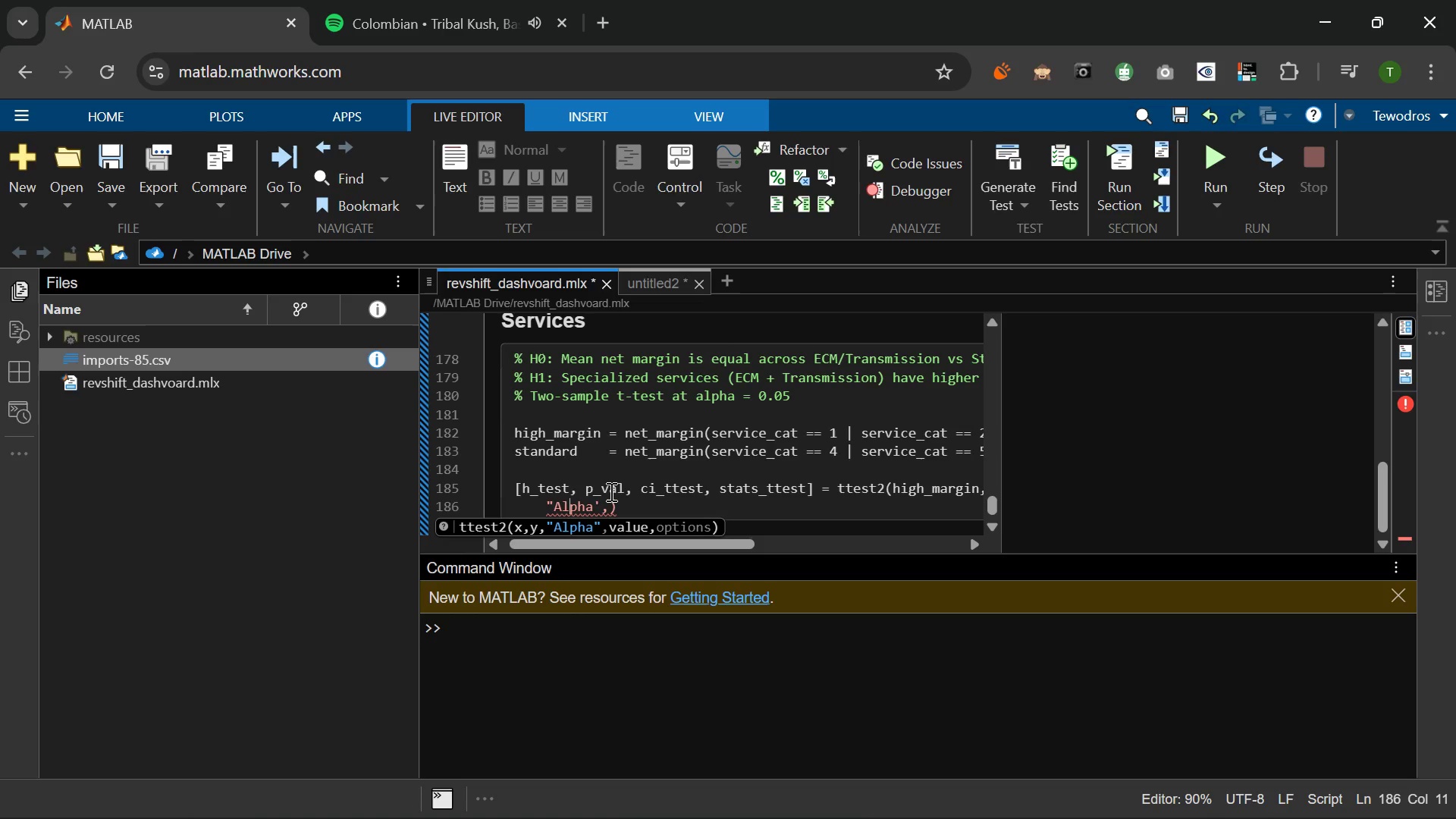 
key(ArrowLeft)
 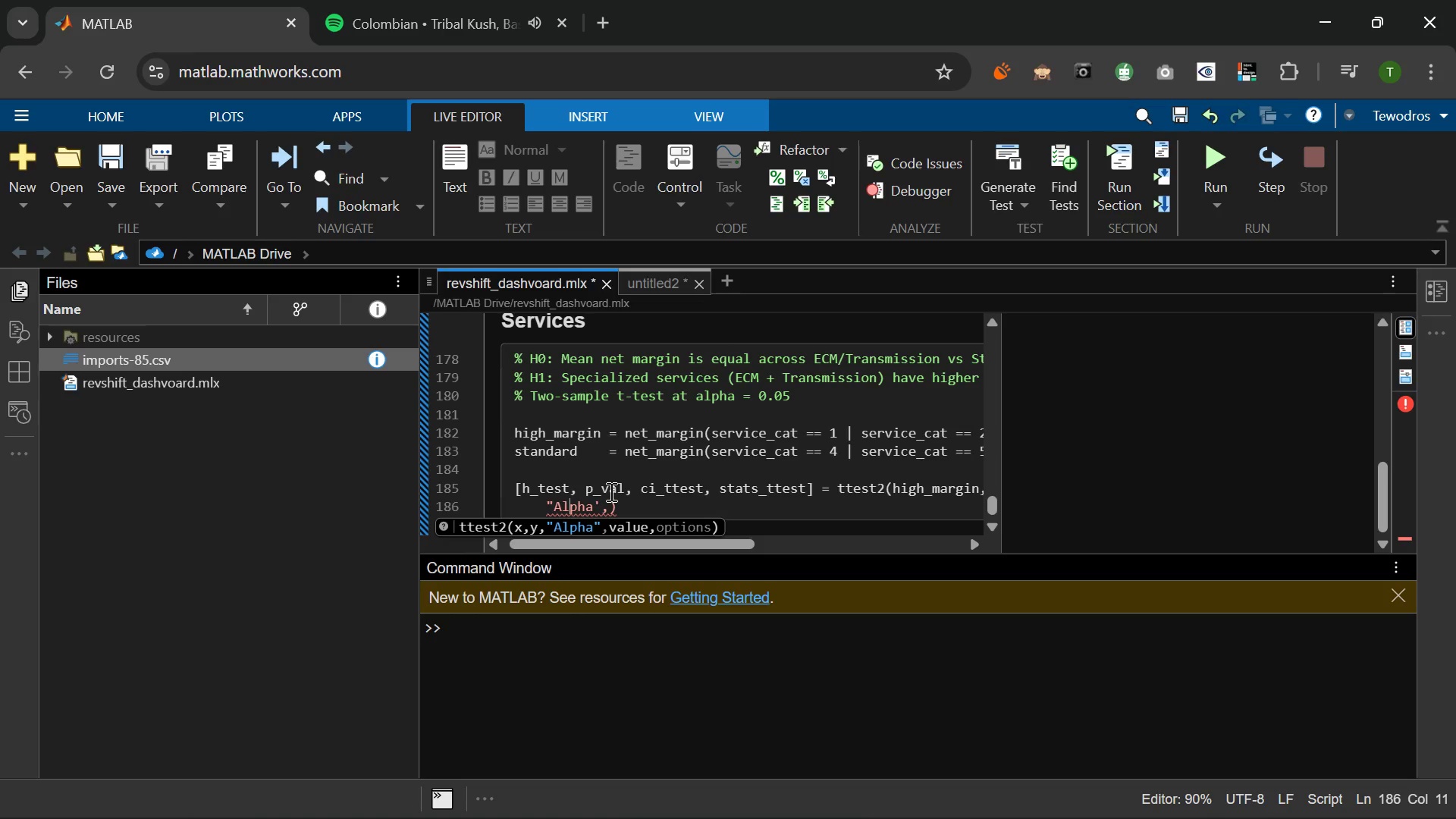 
key(ArrowLeft)
 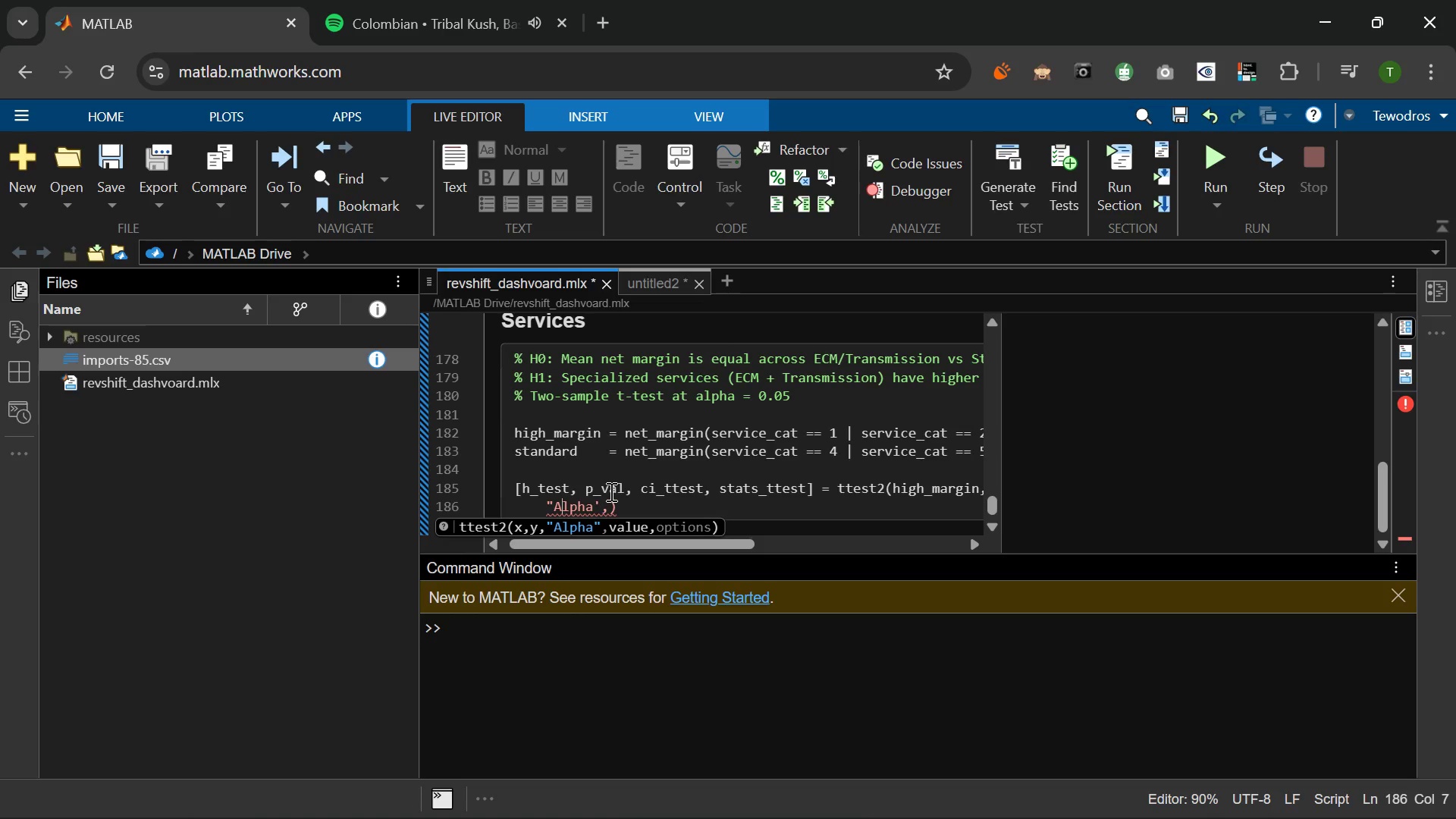 
key(ArrowLeft)
 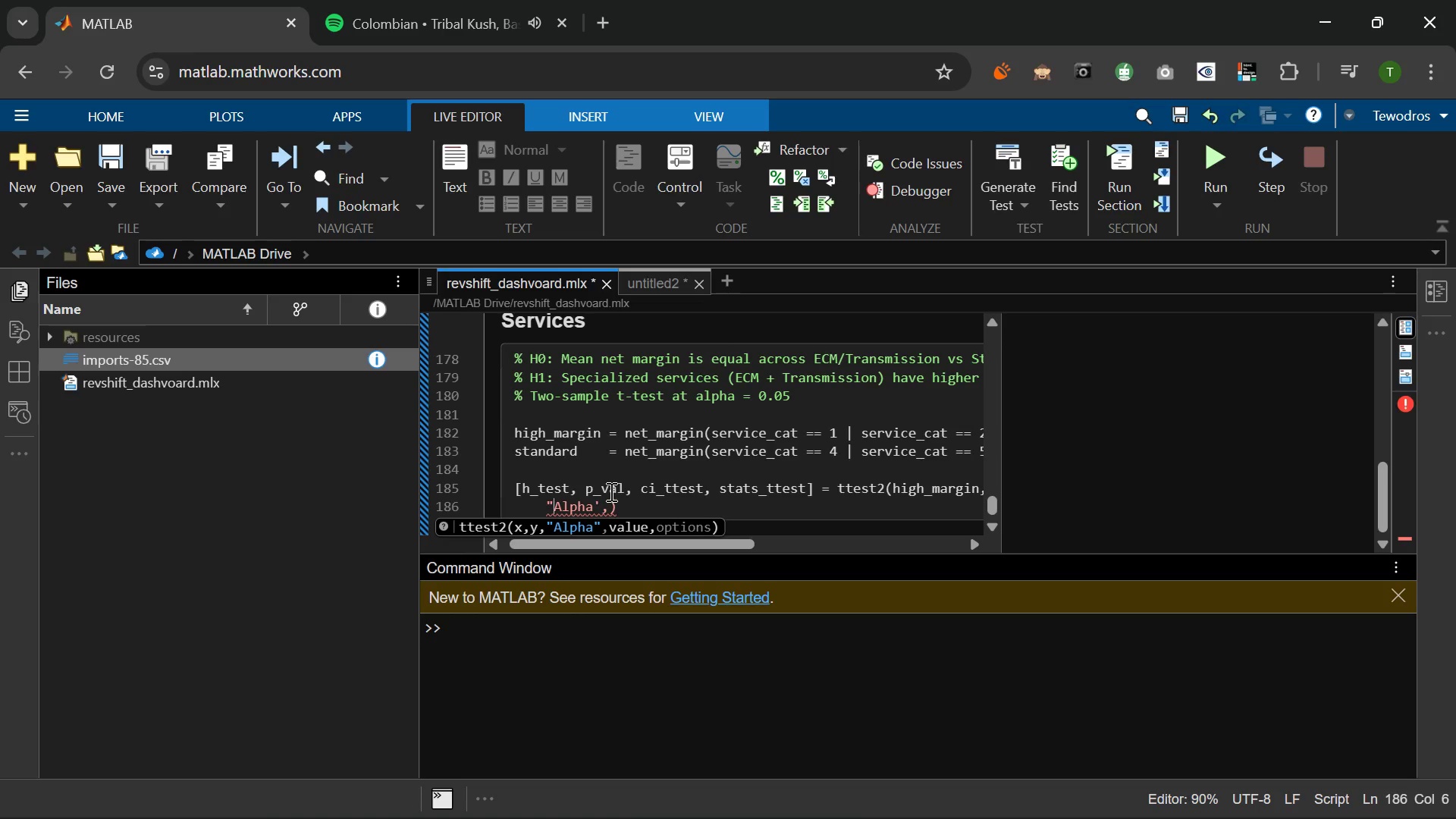 
key(Backspace)
 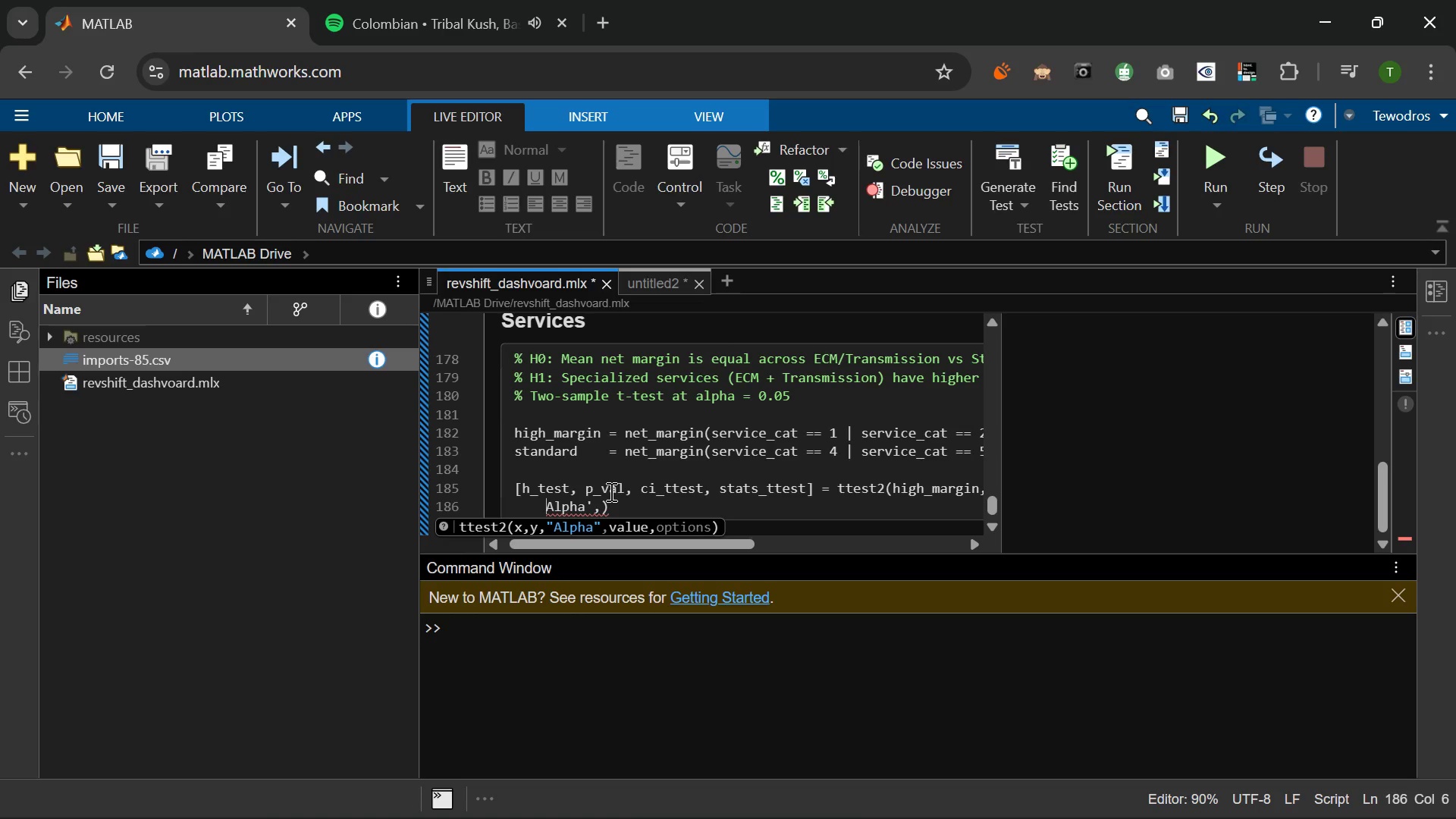 
key(Quote)
 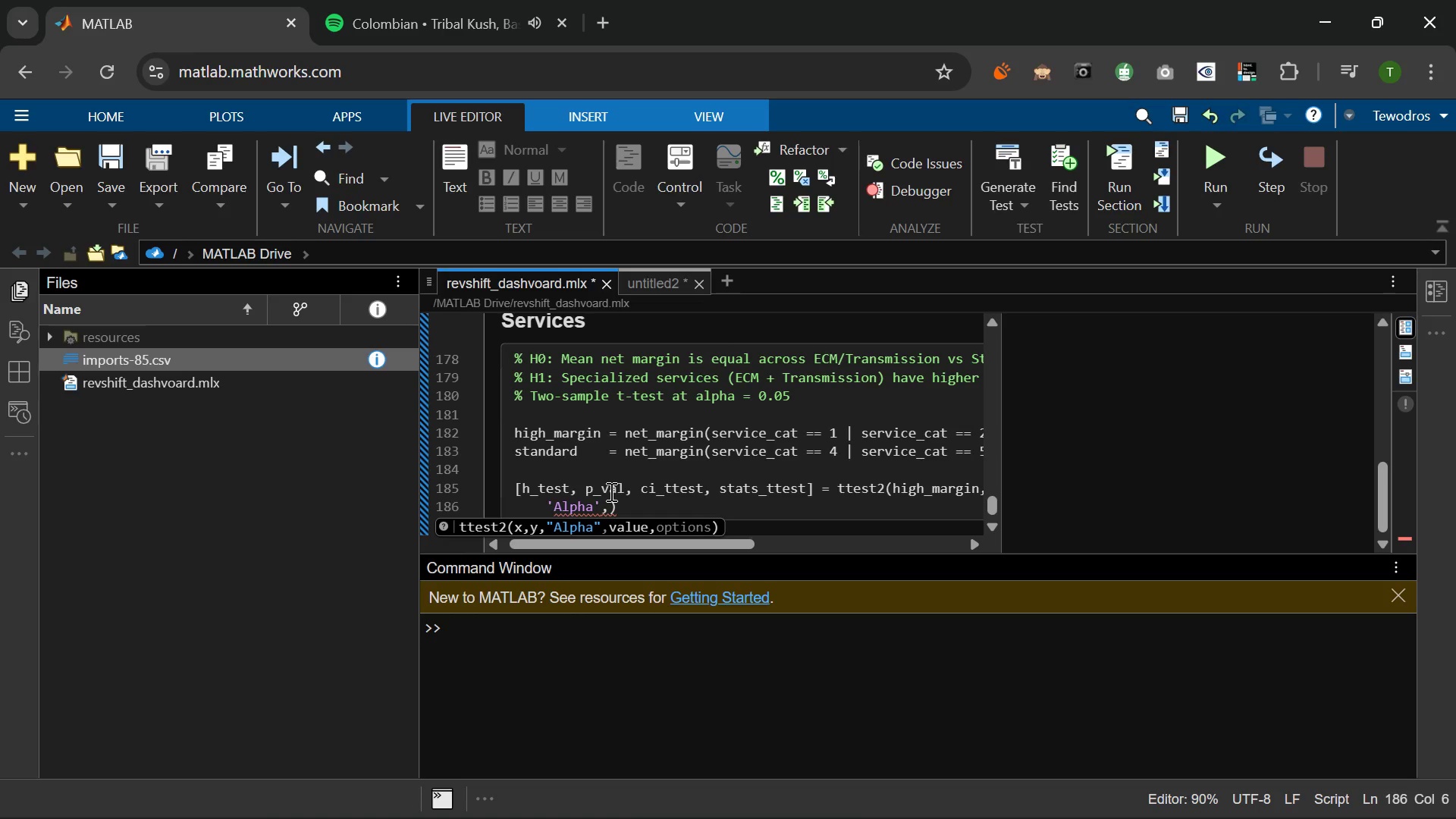 
key(ArrowRight)
 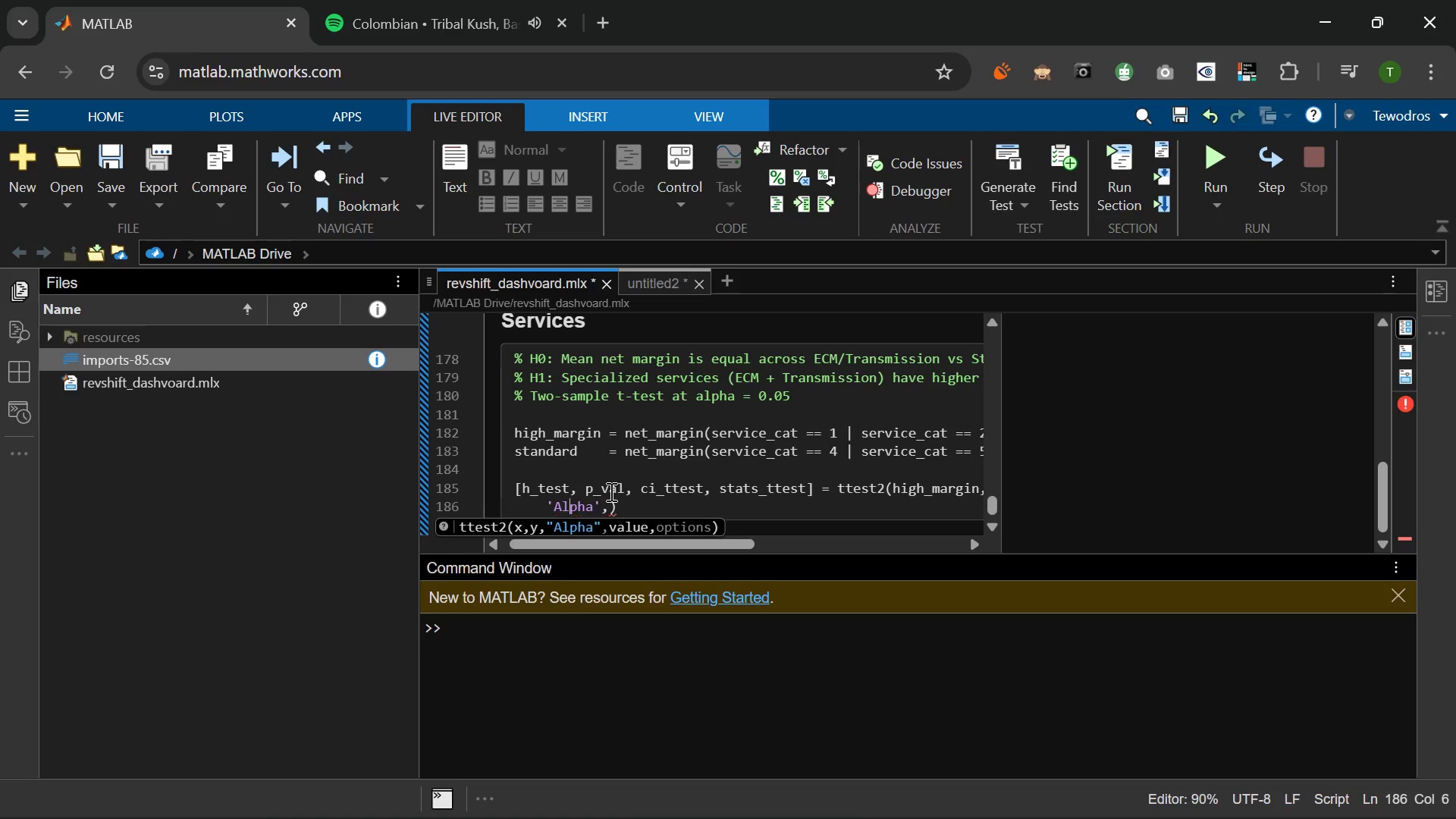 
key(ArrowRight)
 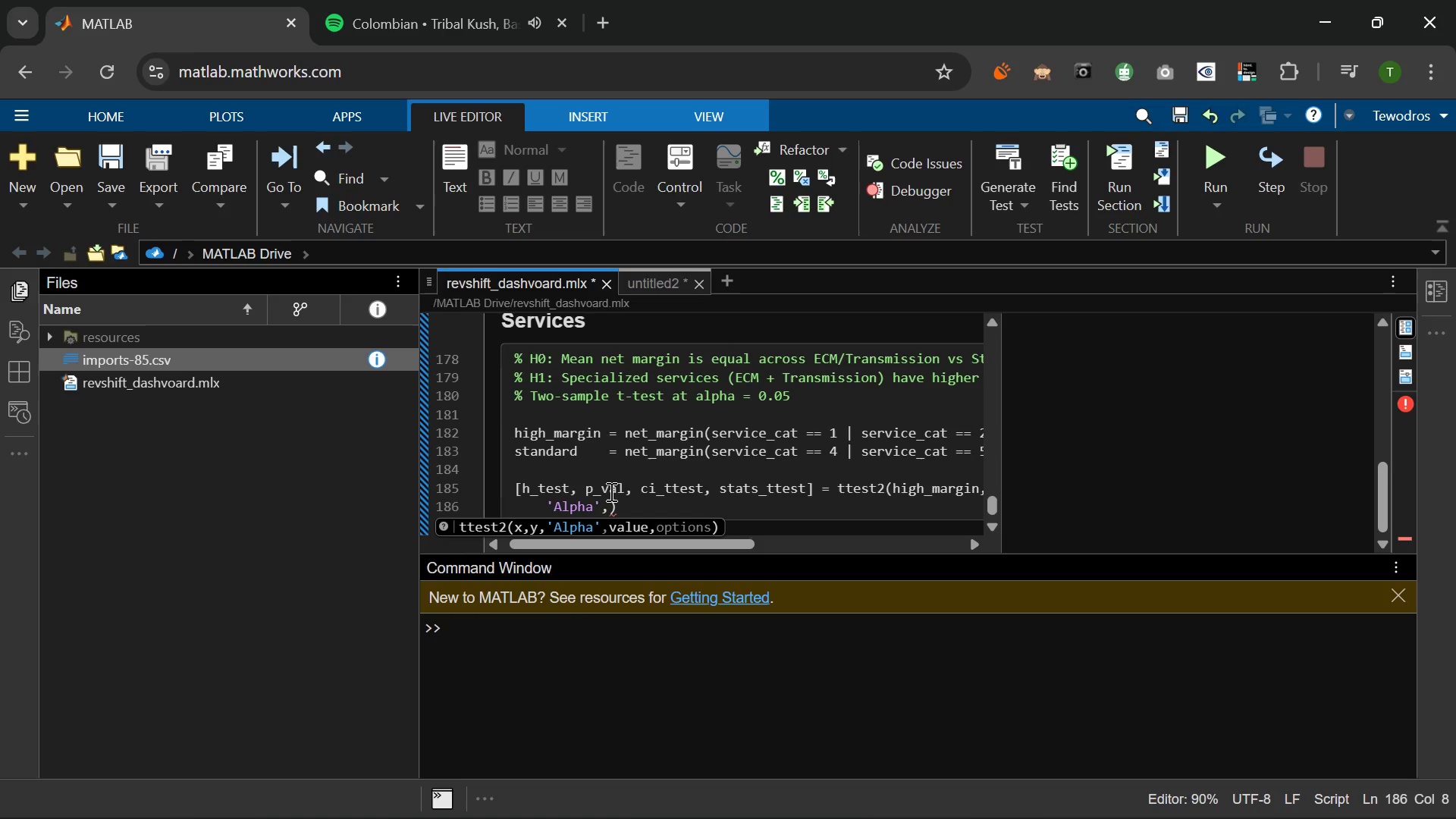 
key(ArrowRight)
 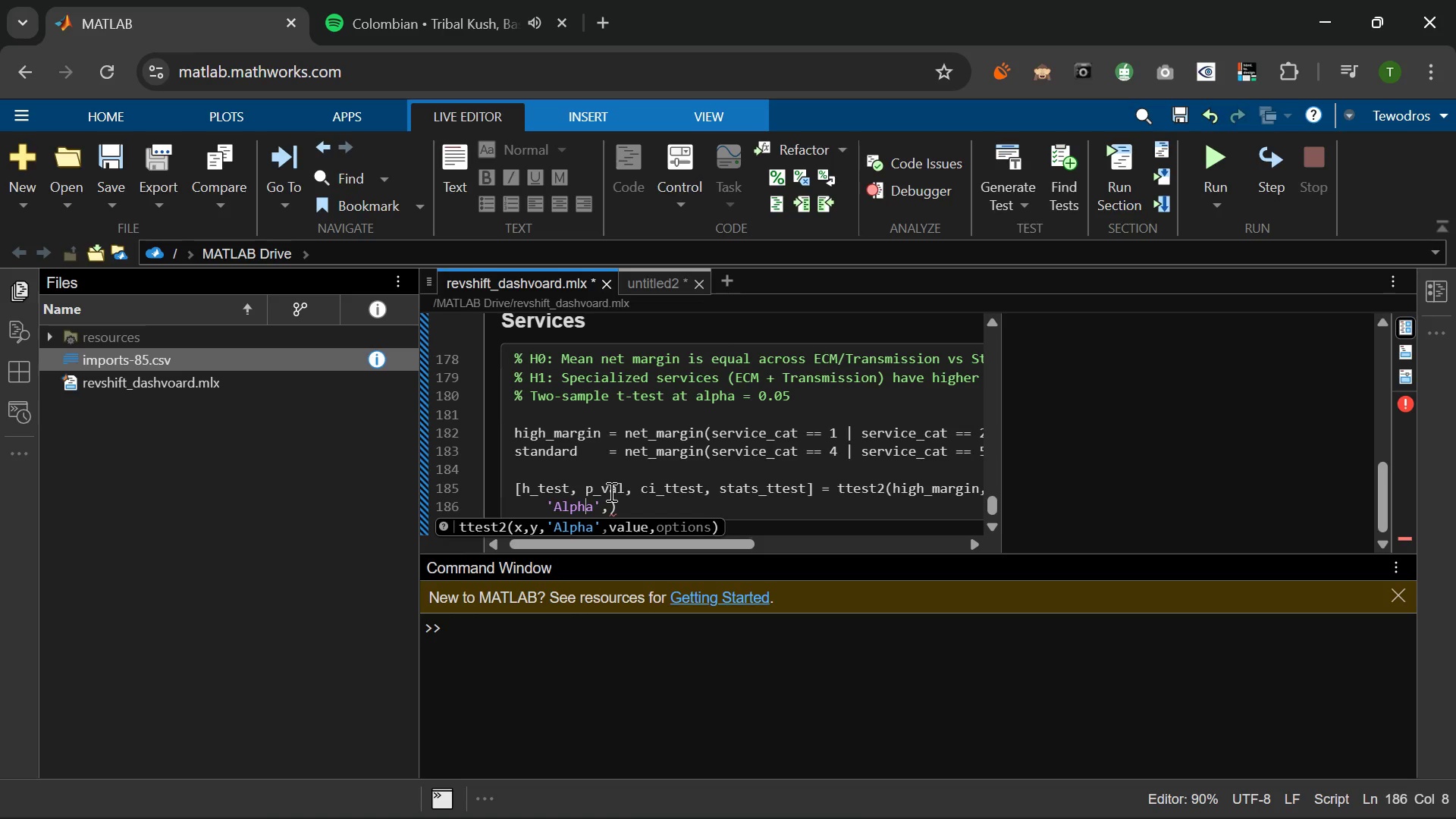 
key(ArrowRight)
 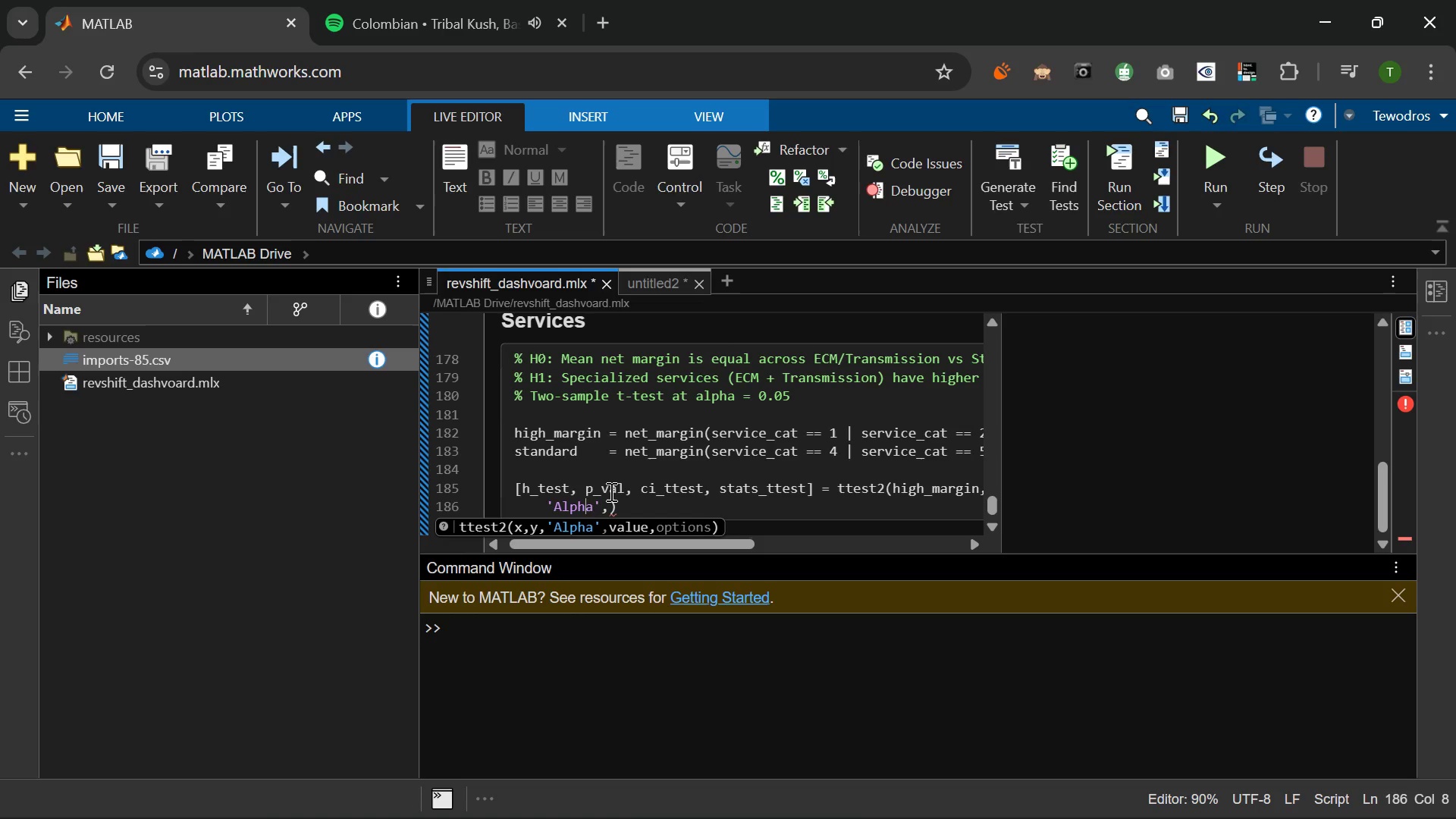 
key(ArrowRight)
 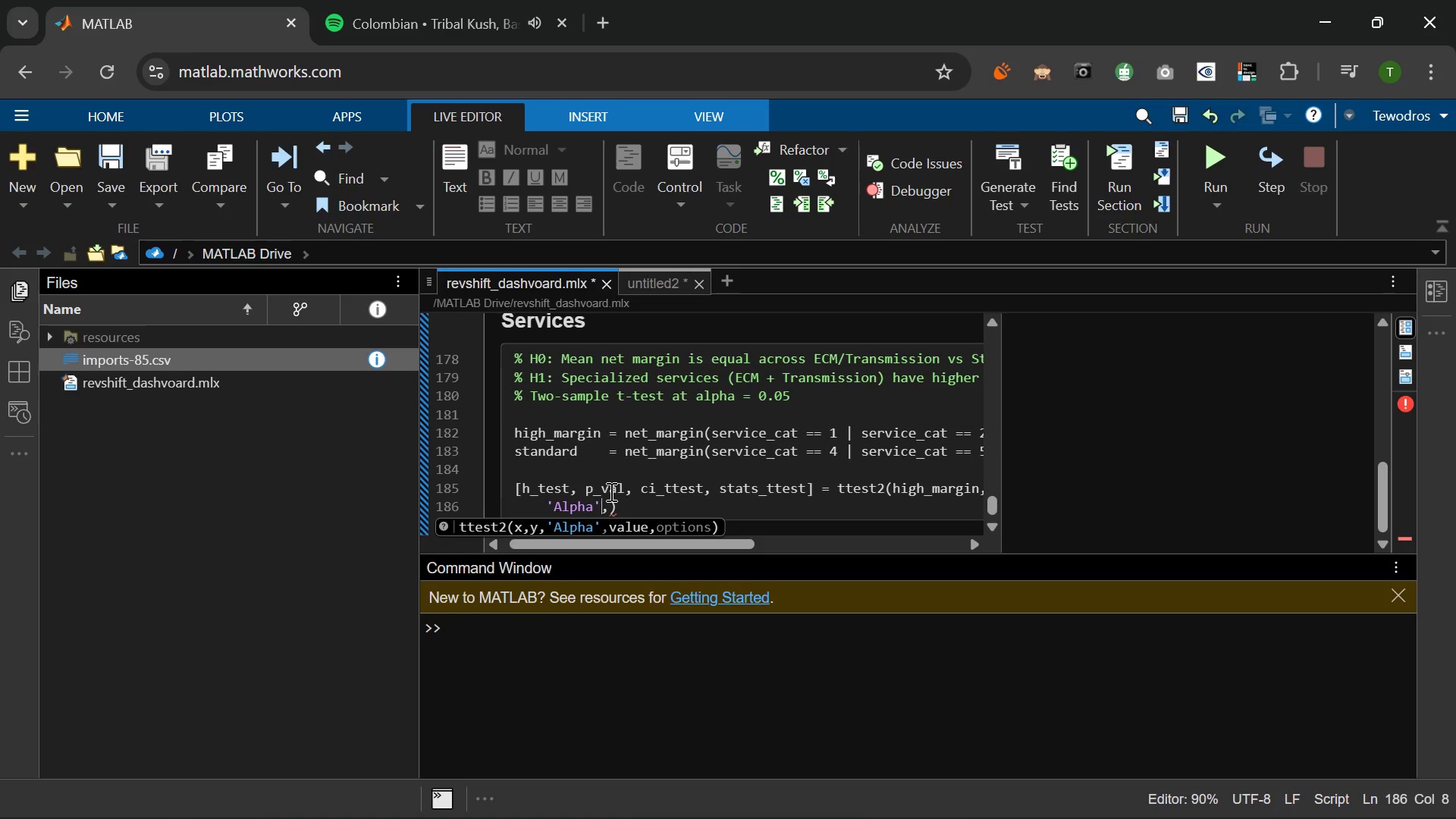 
key(ArrowRight)
 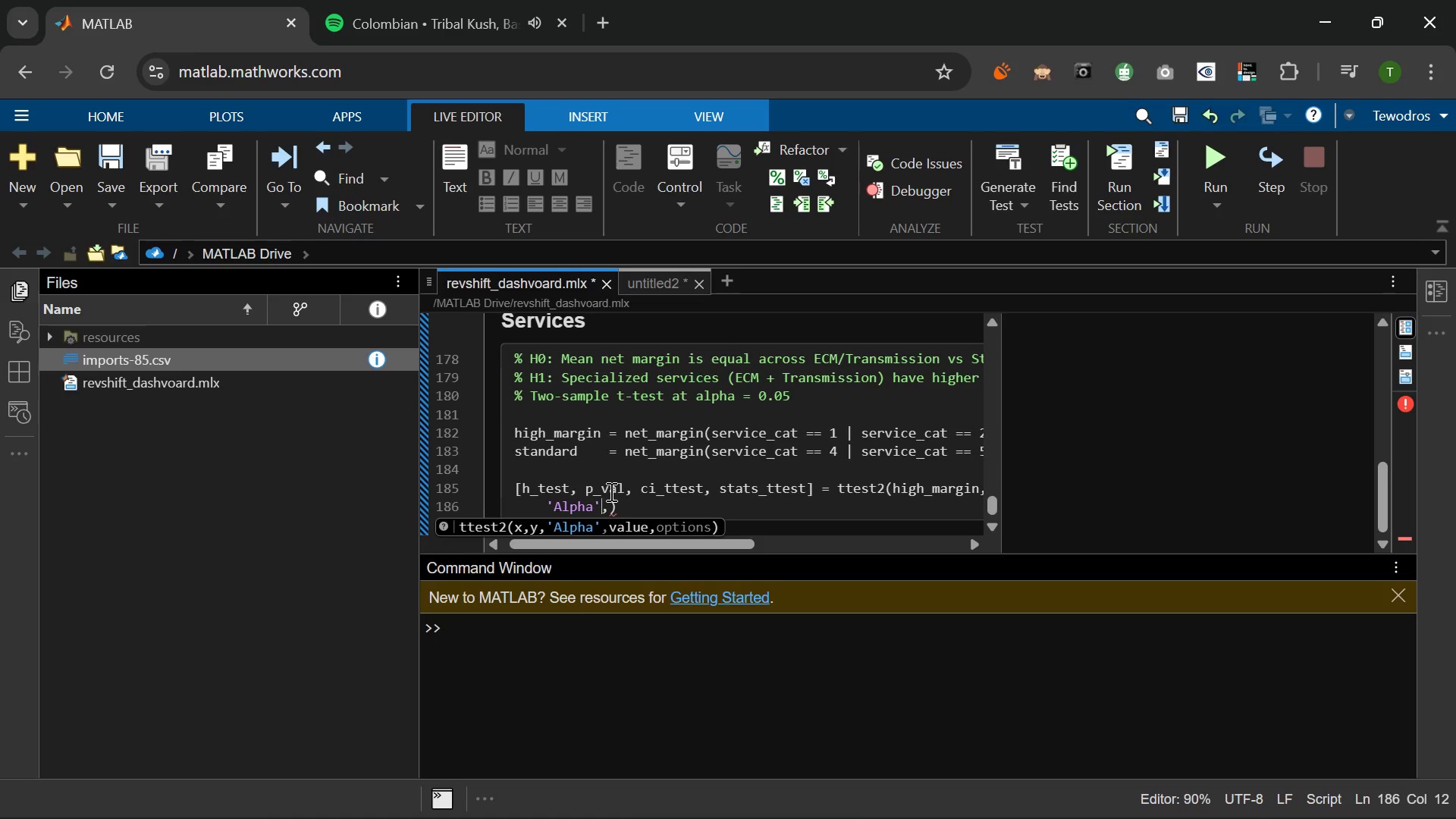 
key(ArrowRight)
 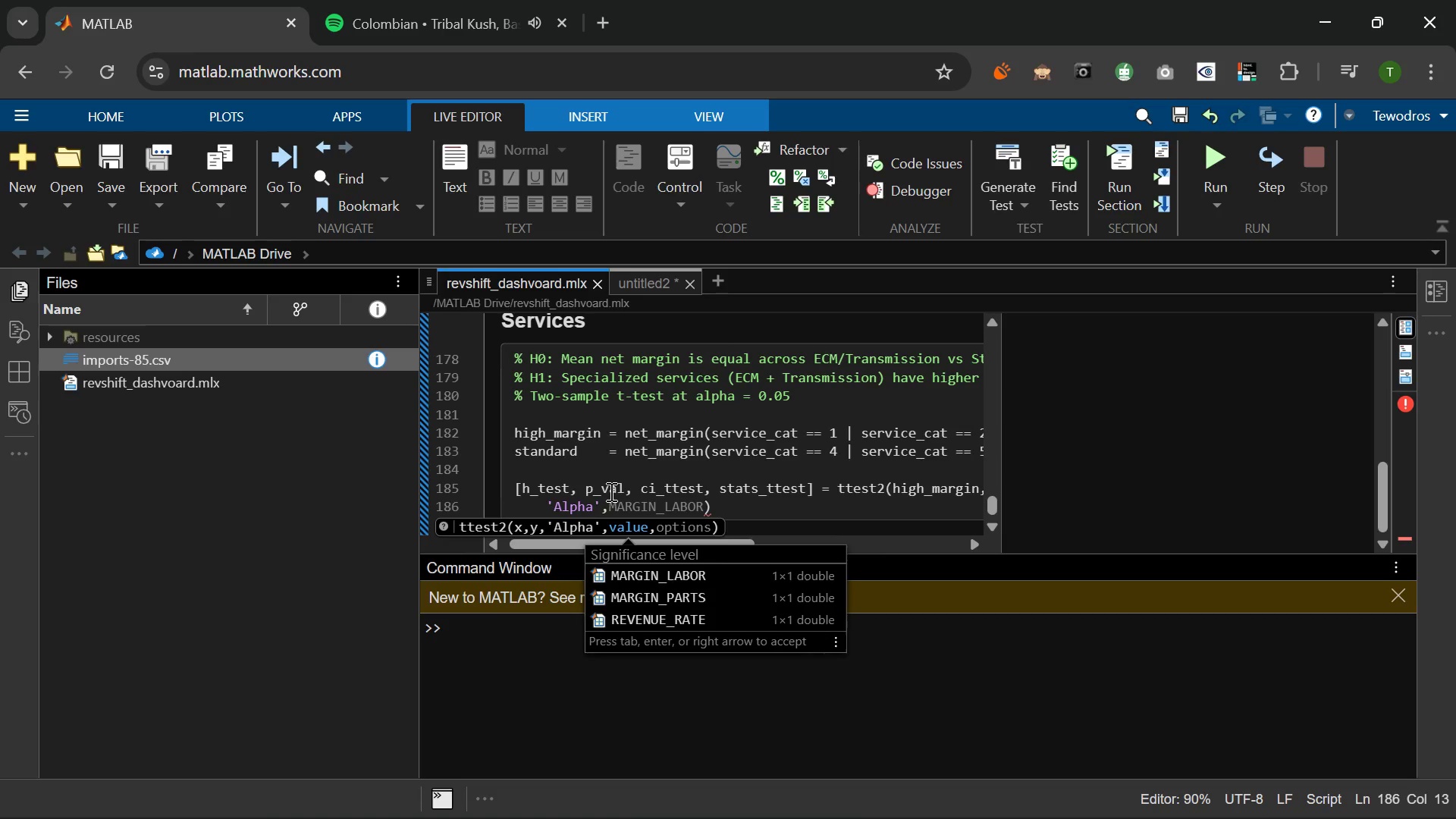 
wait(8.3)
 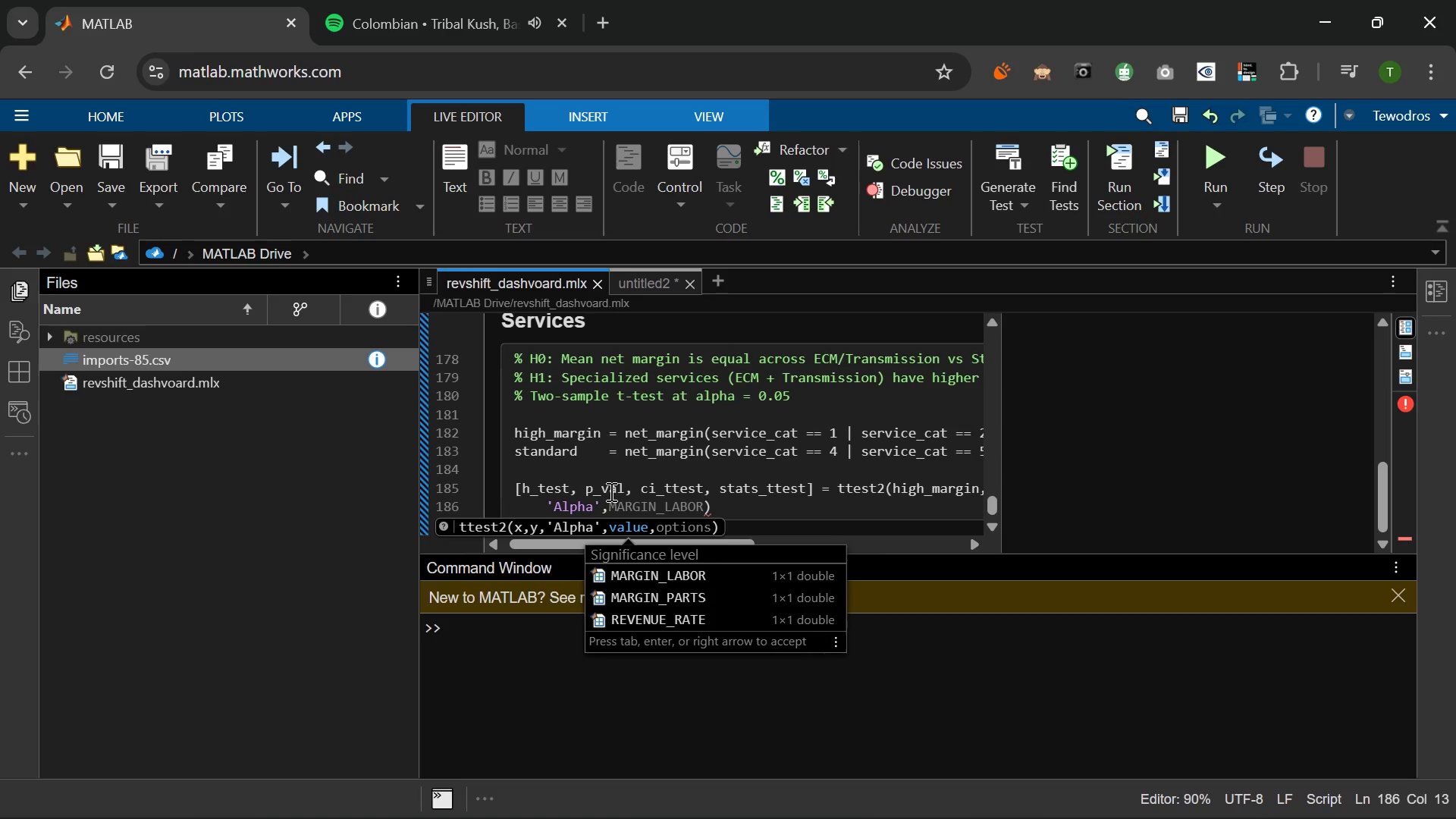 
key(Space)
 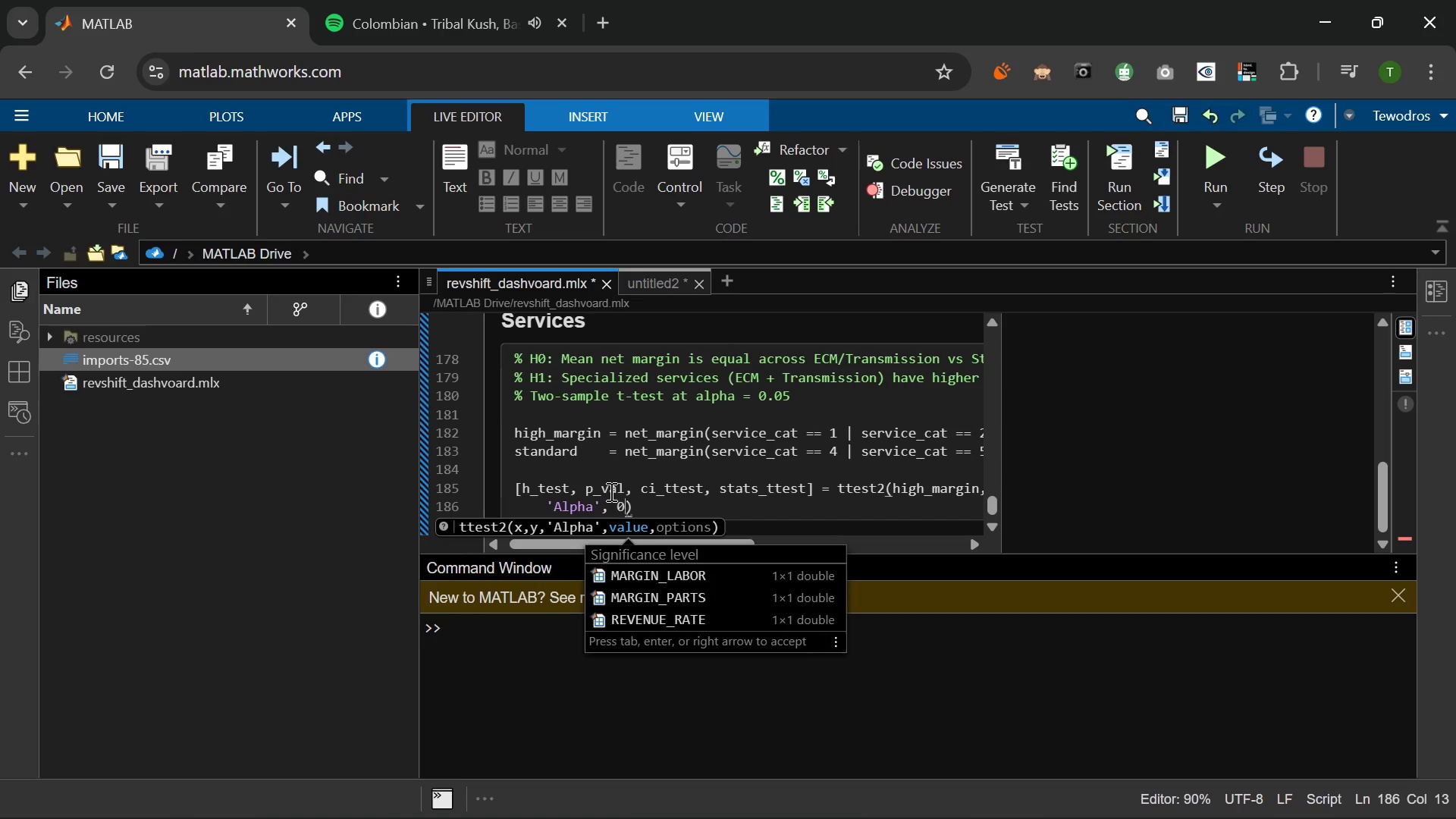 
key(Numpad0)
 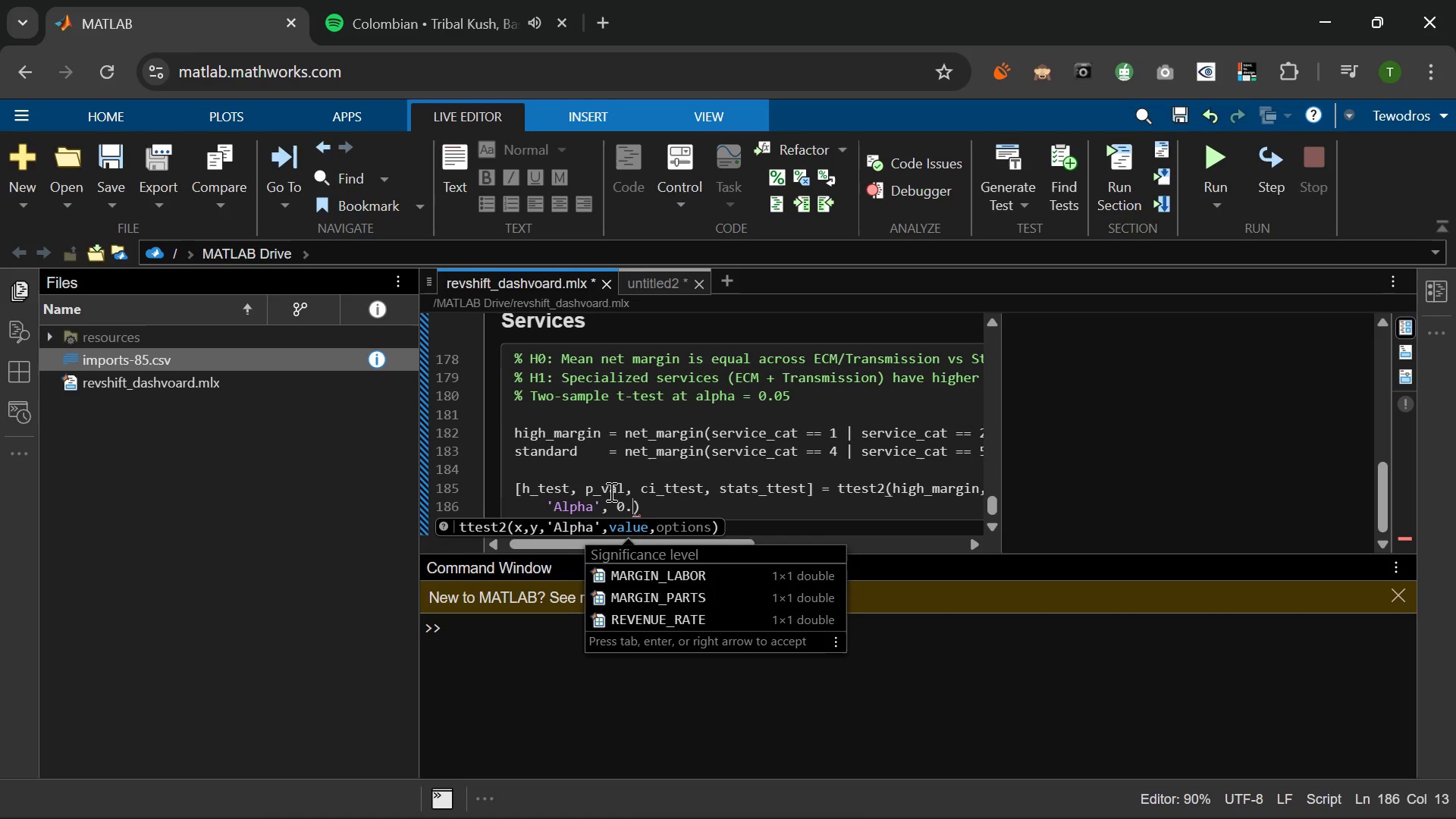 
key(NumpadDecimal)
 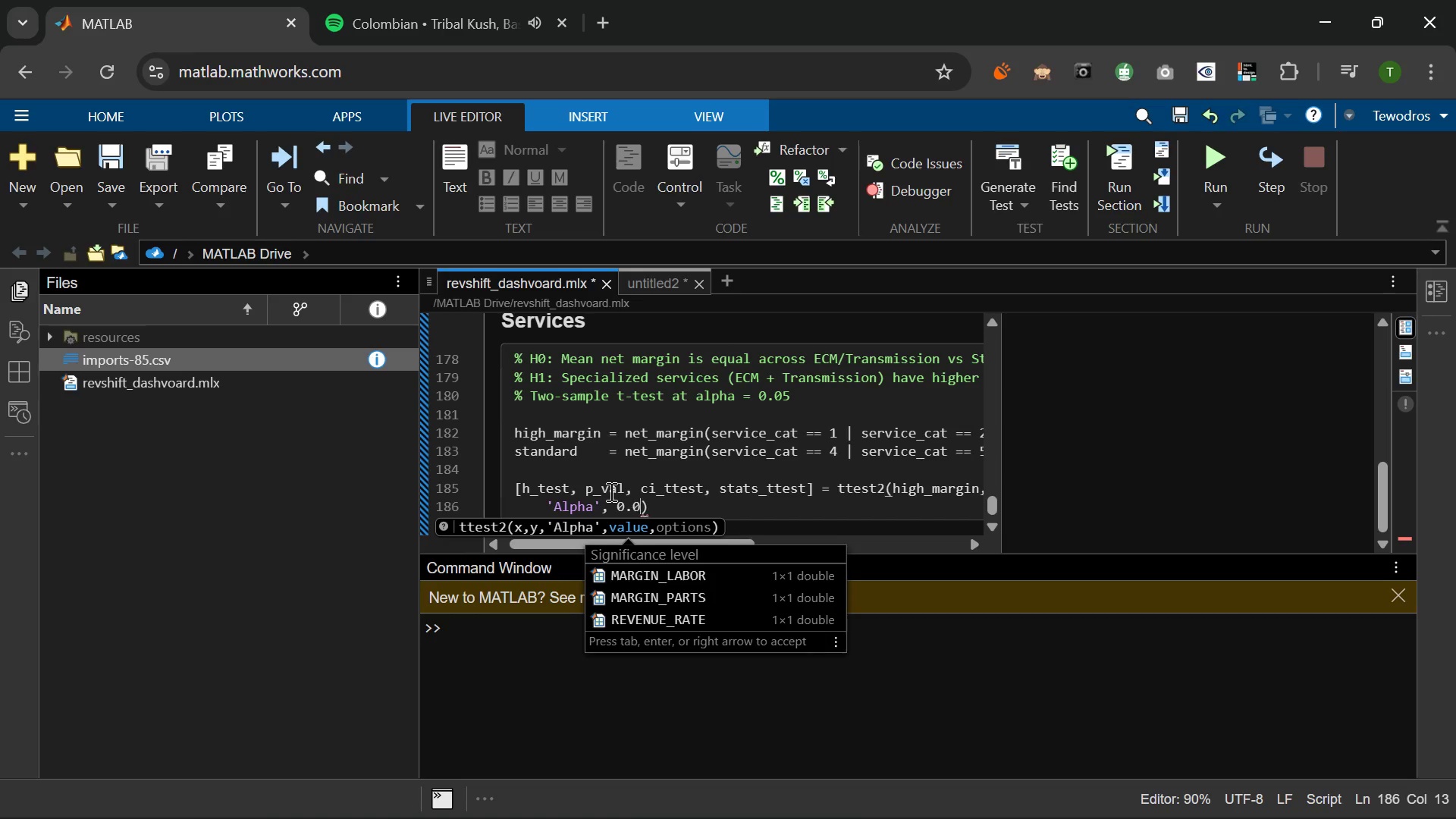 
key(Numpad0)
 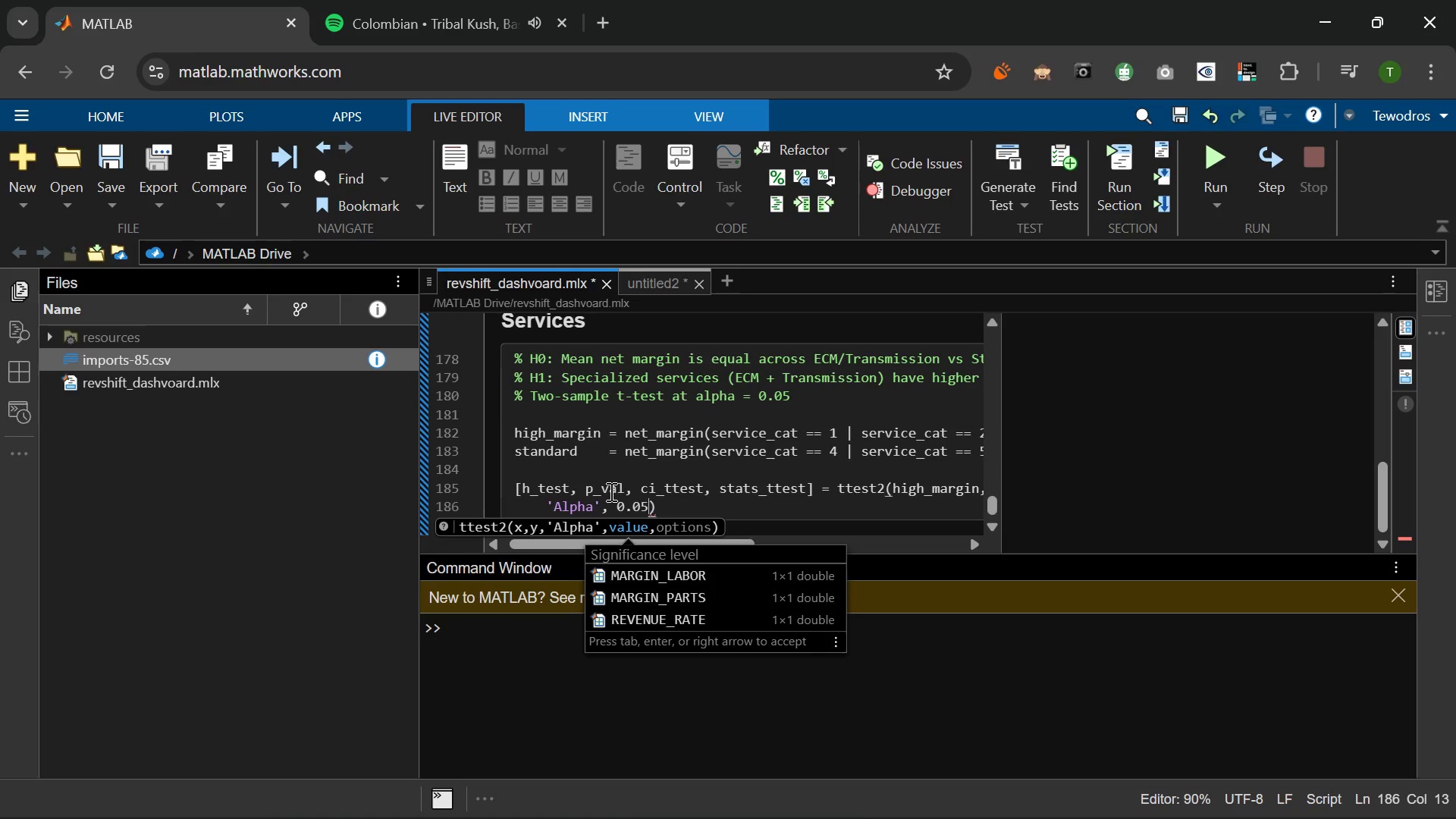 
hold_key(key=Numpad5, duration=0.41)
 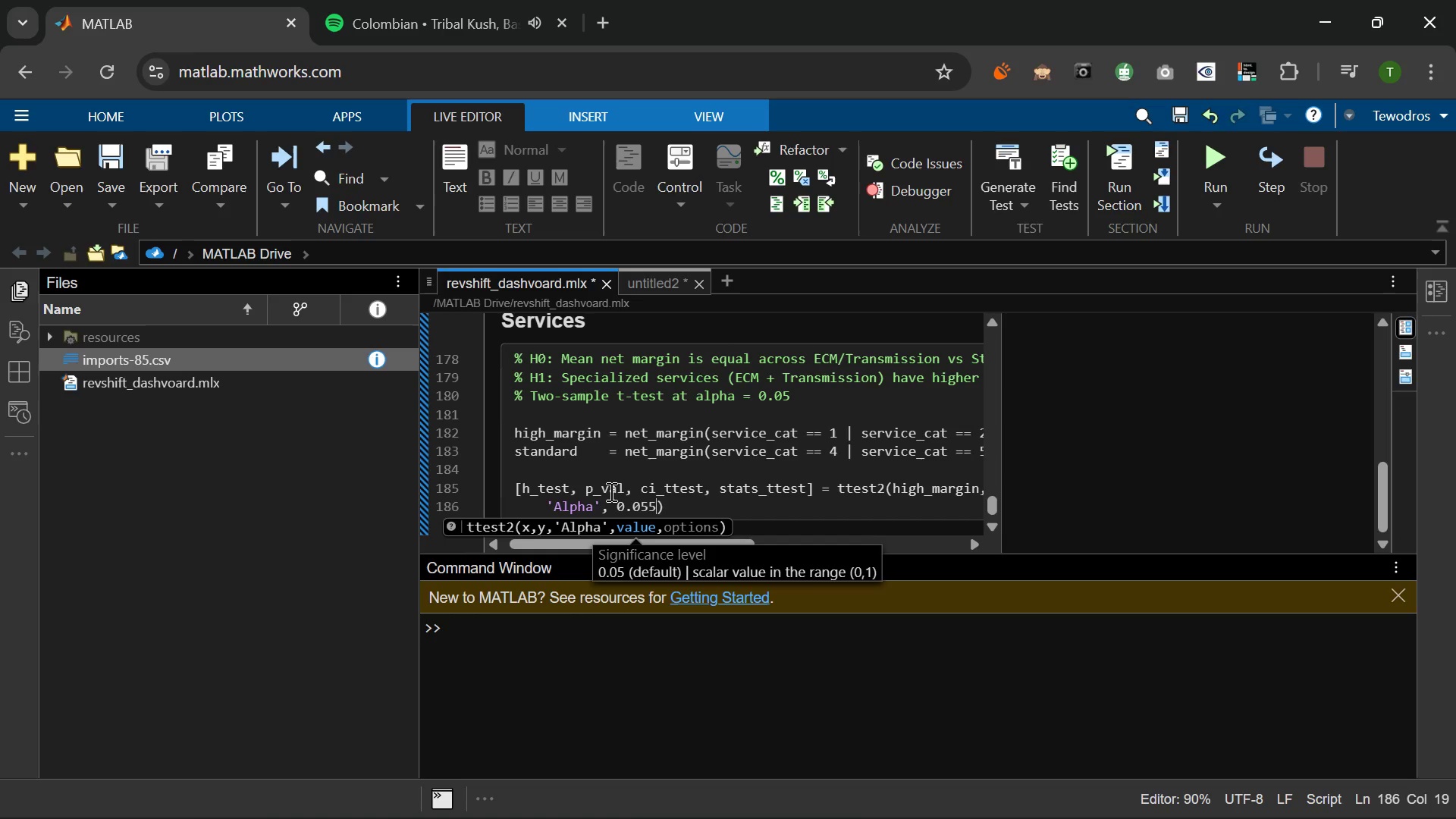 
key(Backspace)
 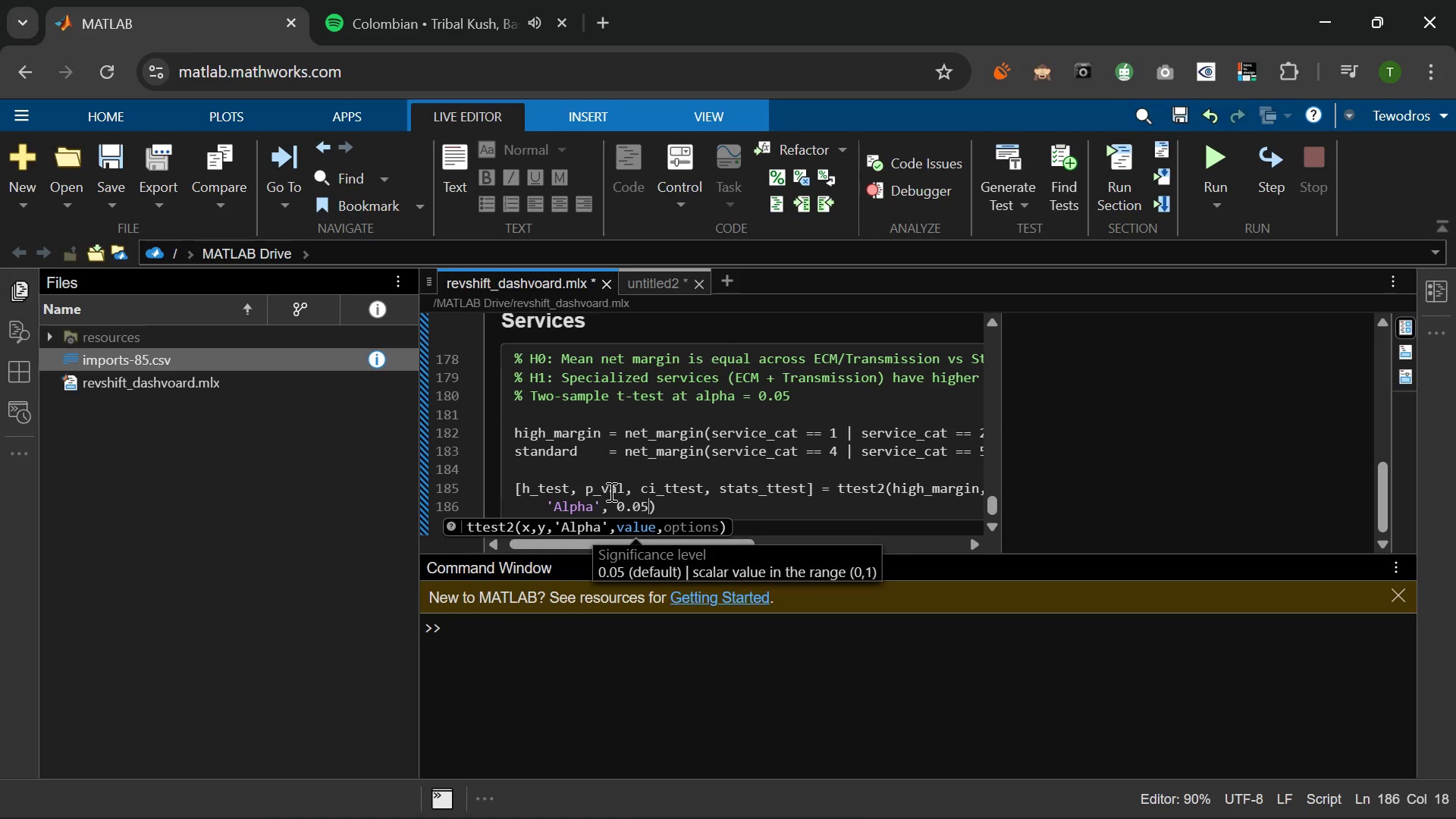 
type(, 'Tail)
 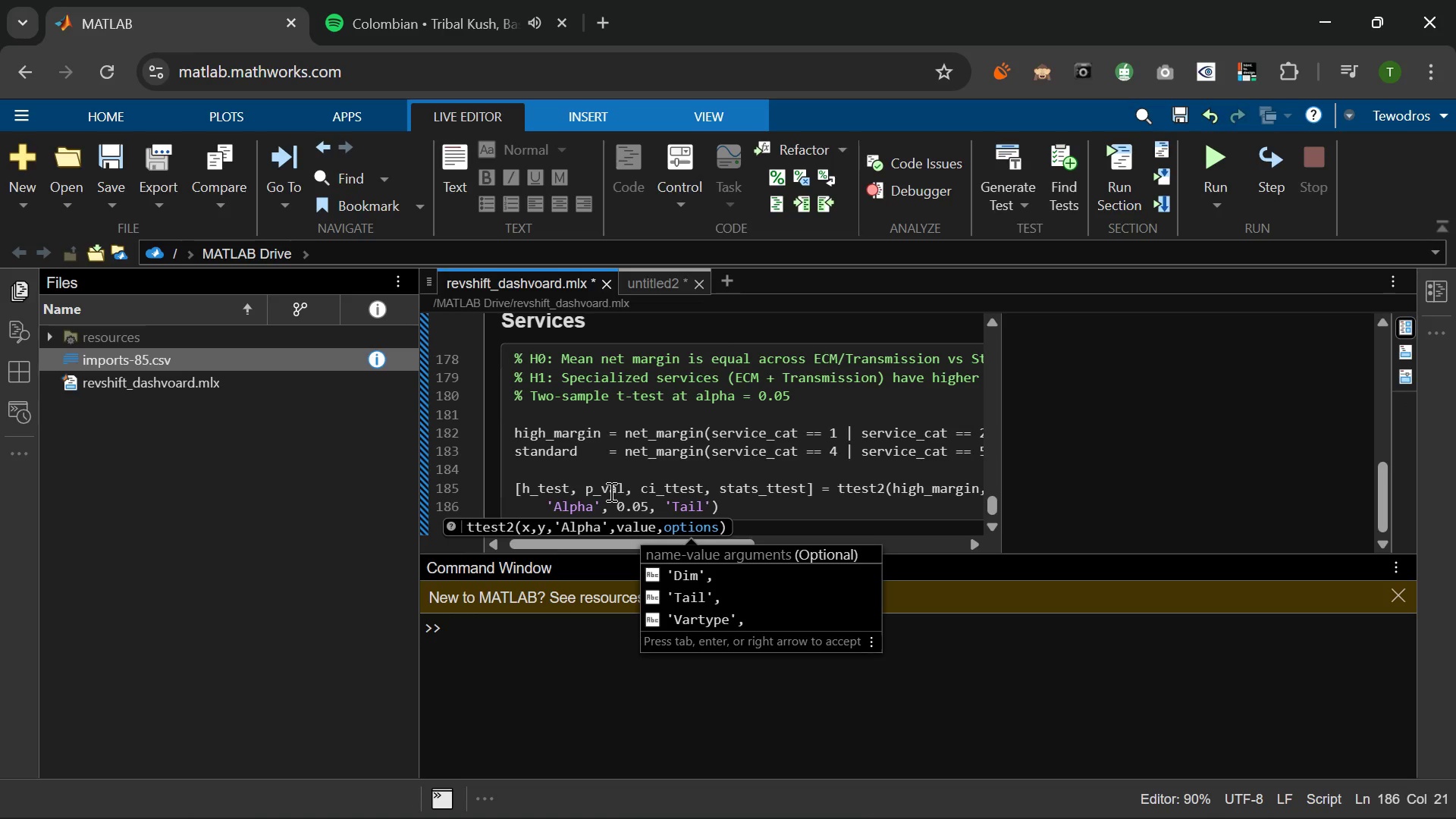 
key(ArrowRight)
 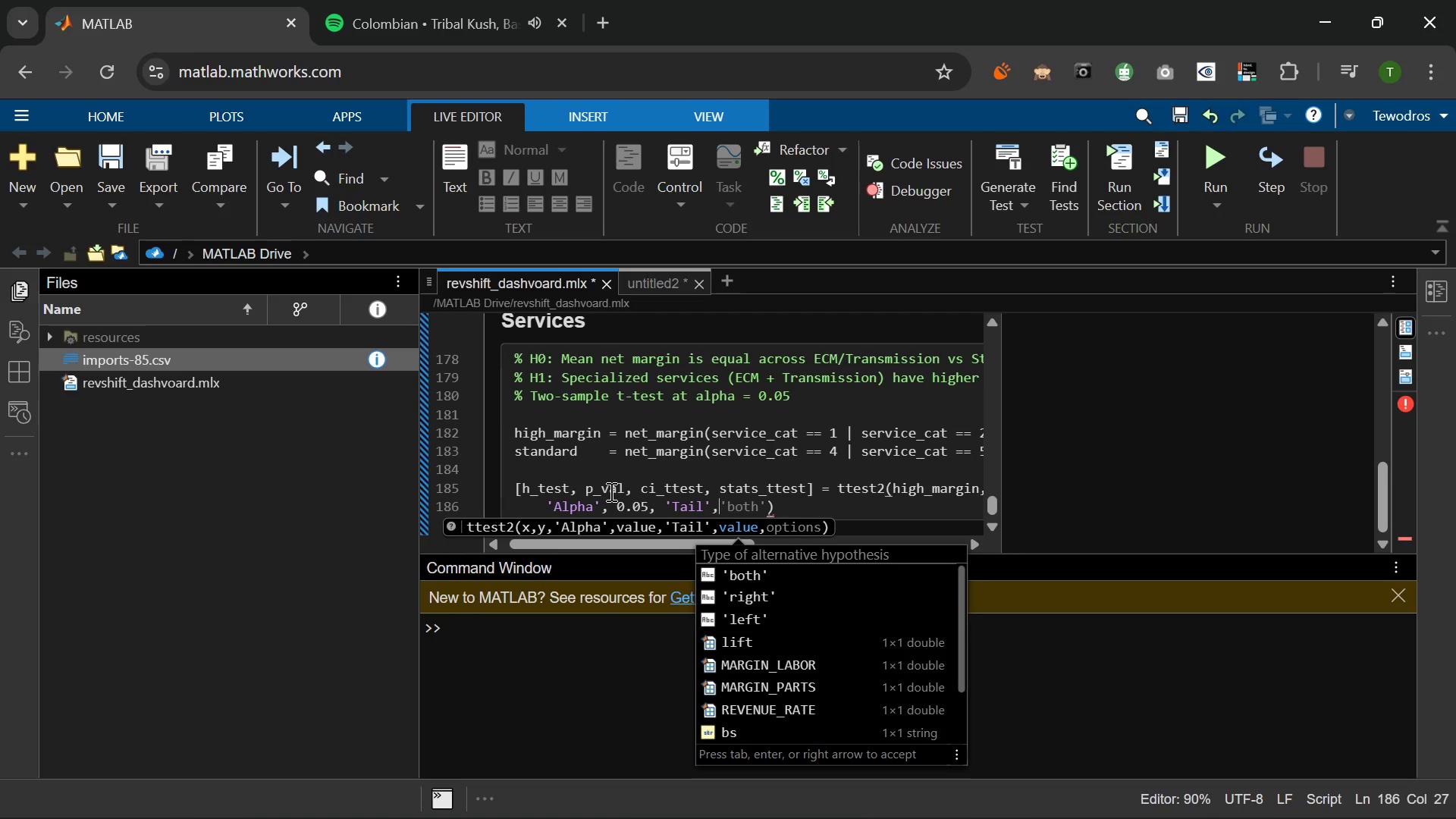 
type( 'right)
 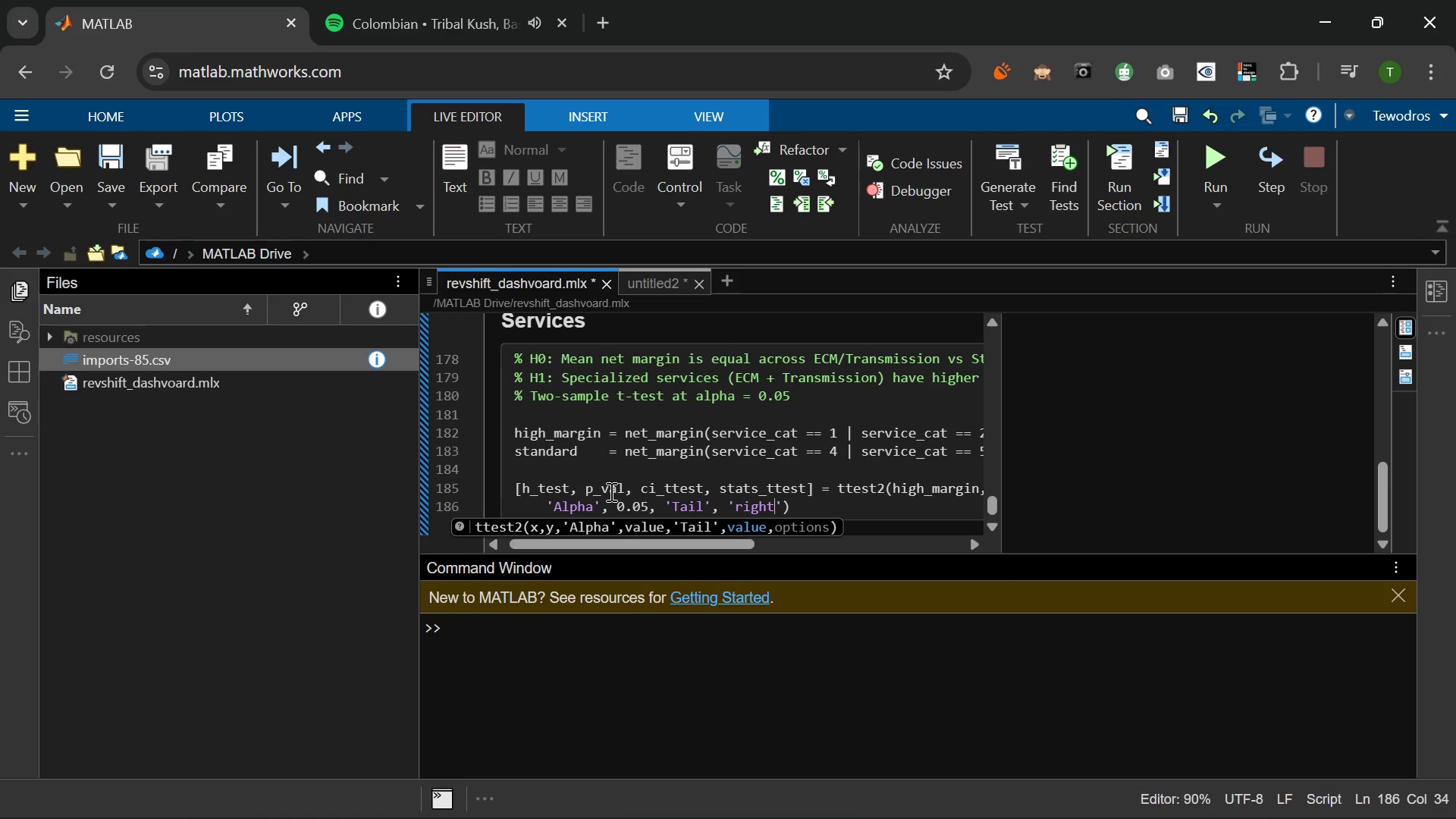 
key(ArrowRight)
 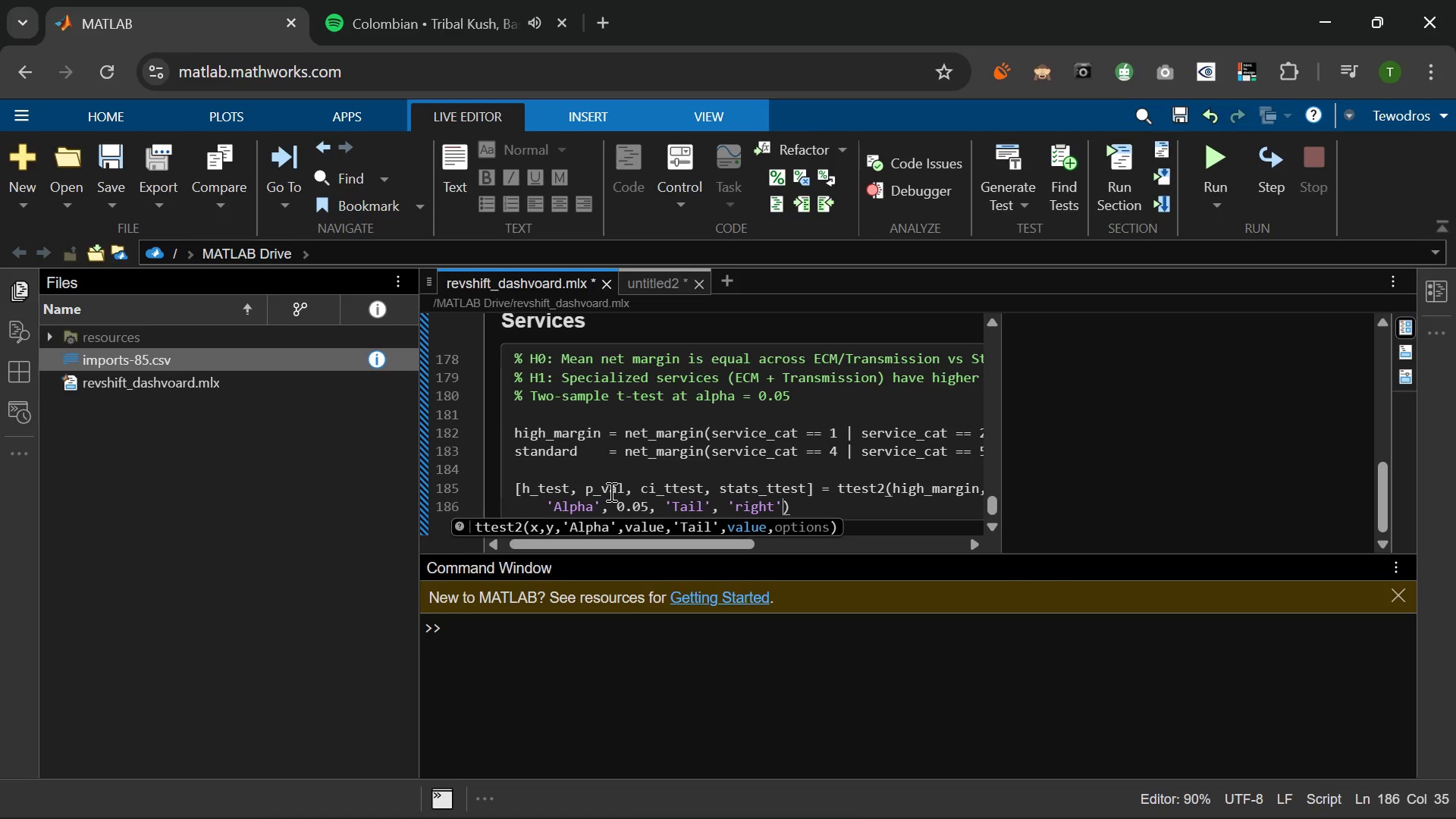 
key(ArrowRight)
 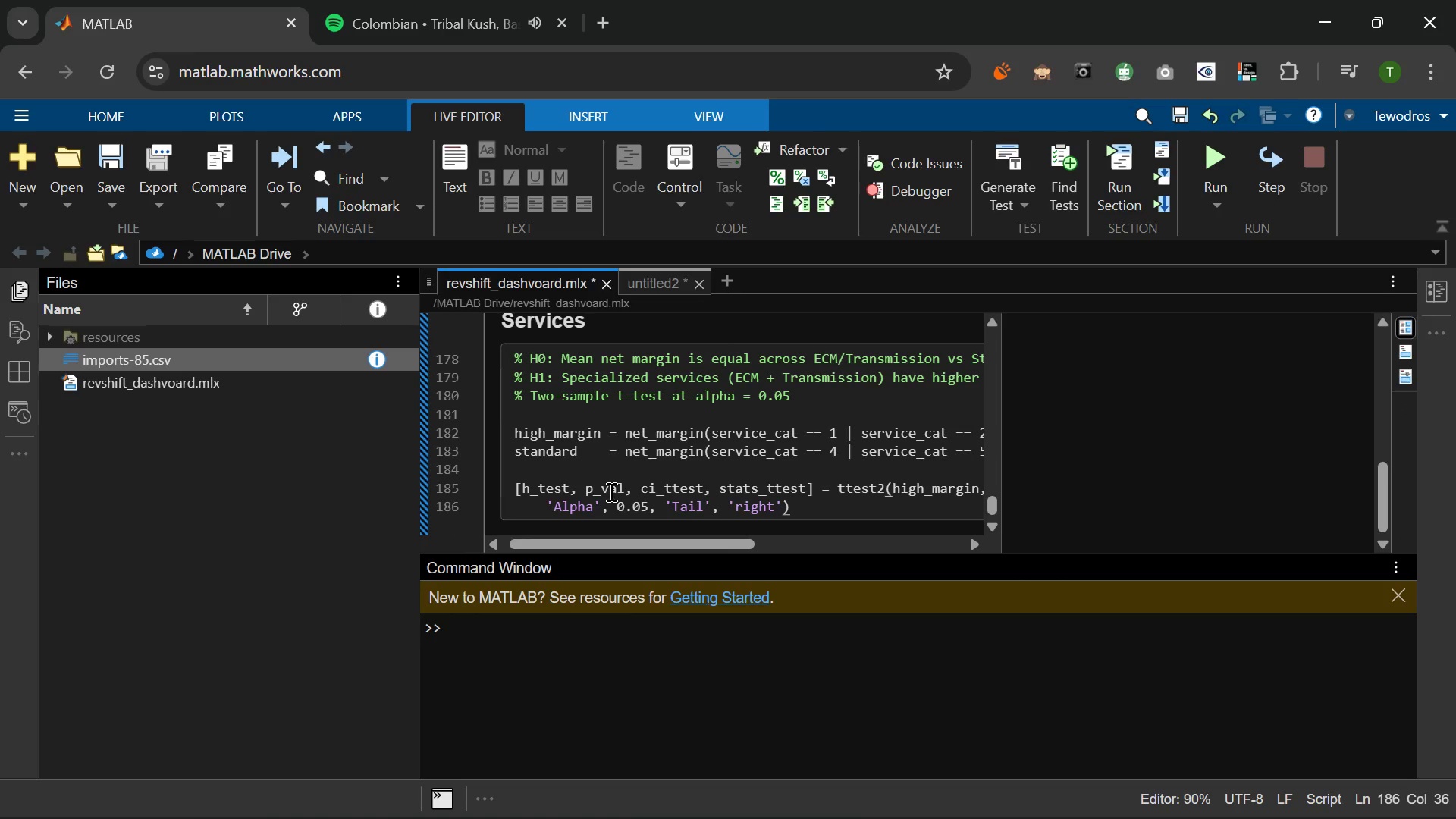 
key(L)
 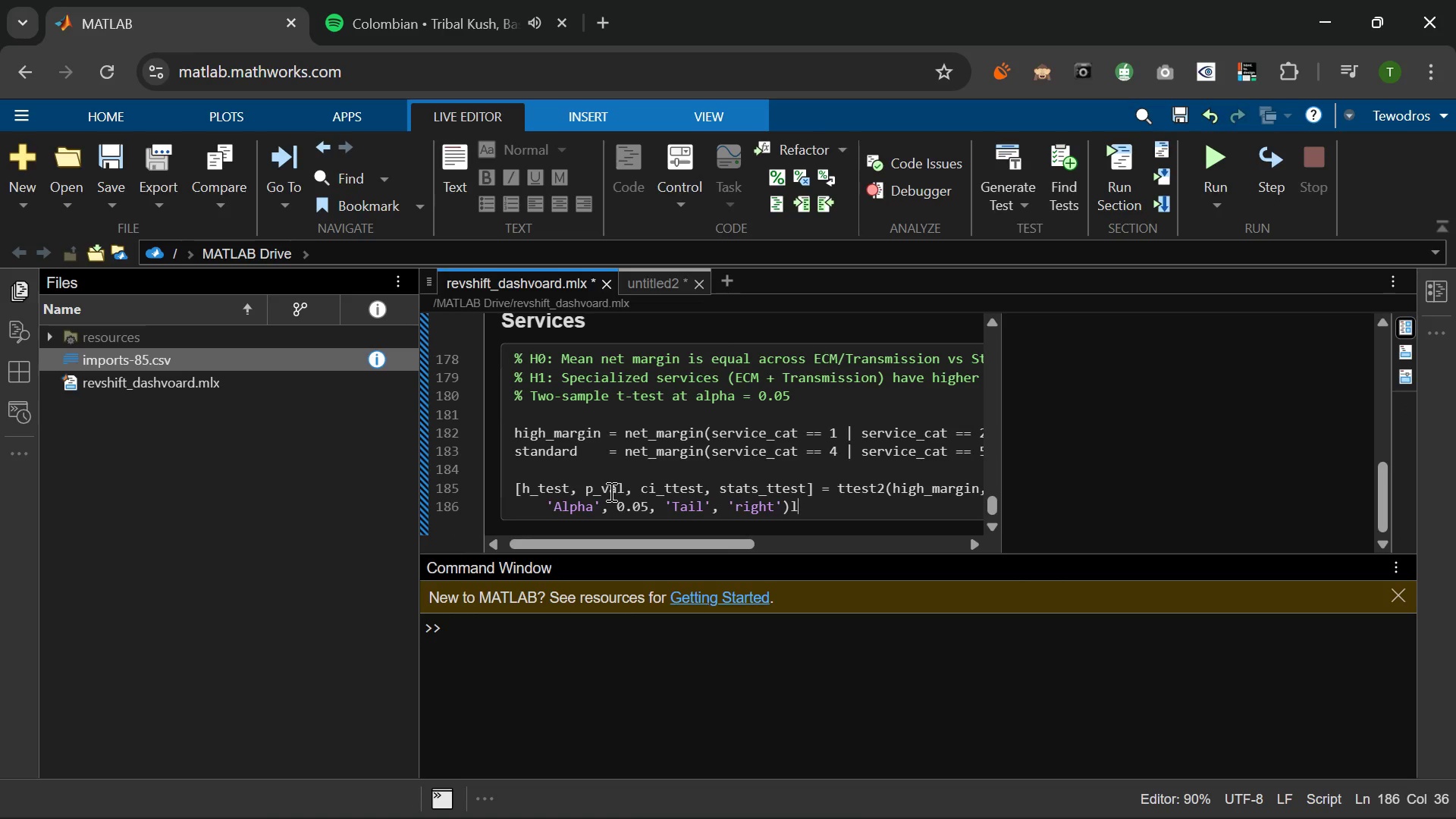 
key(Backspace)
 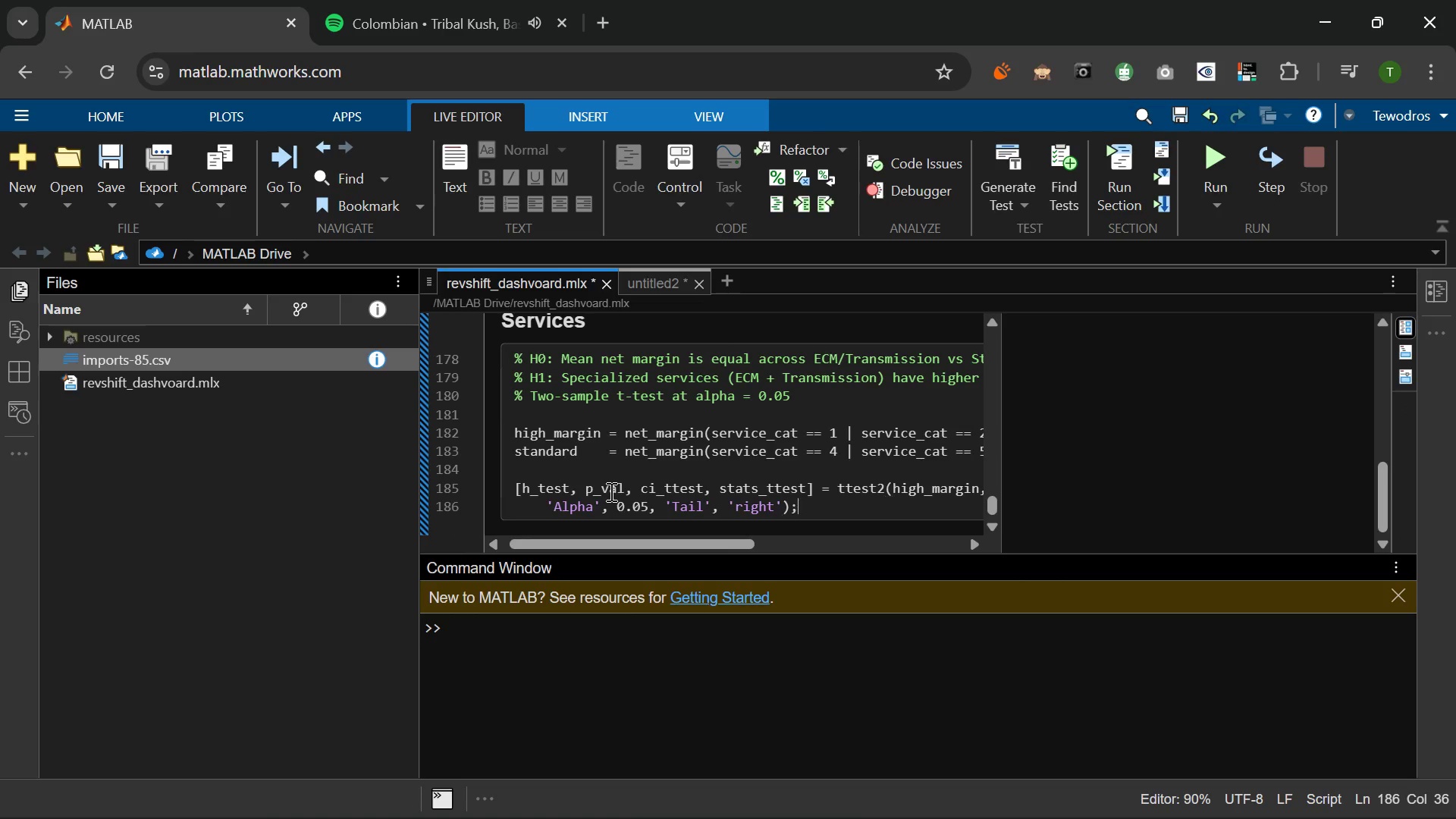 
key(Semicolon)
 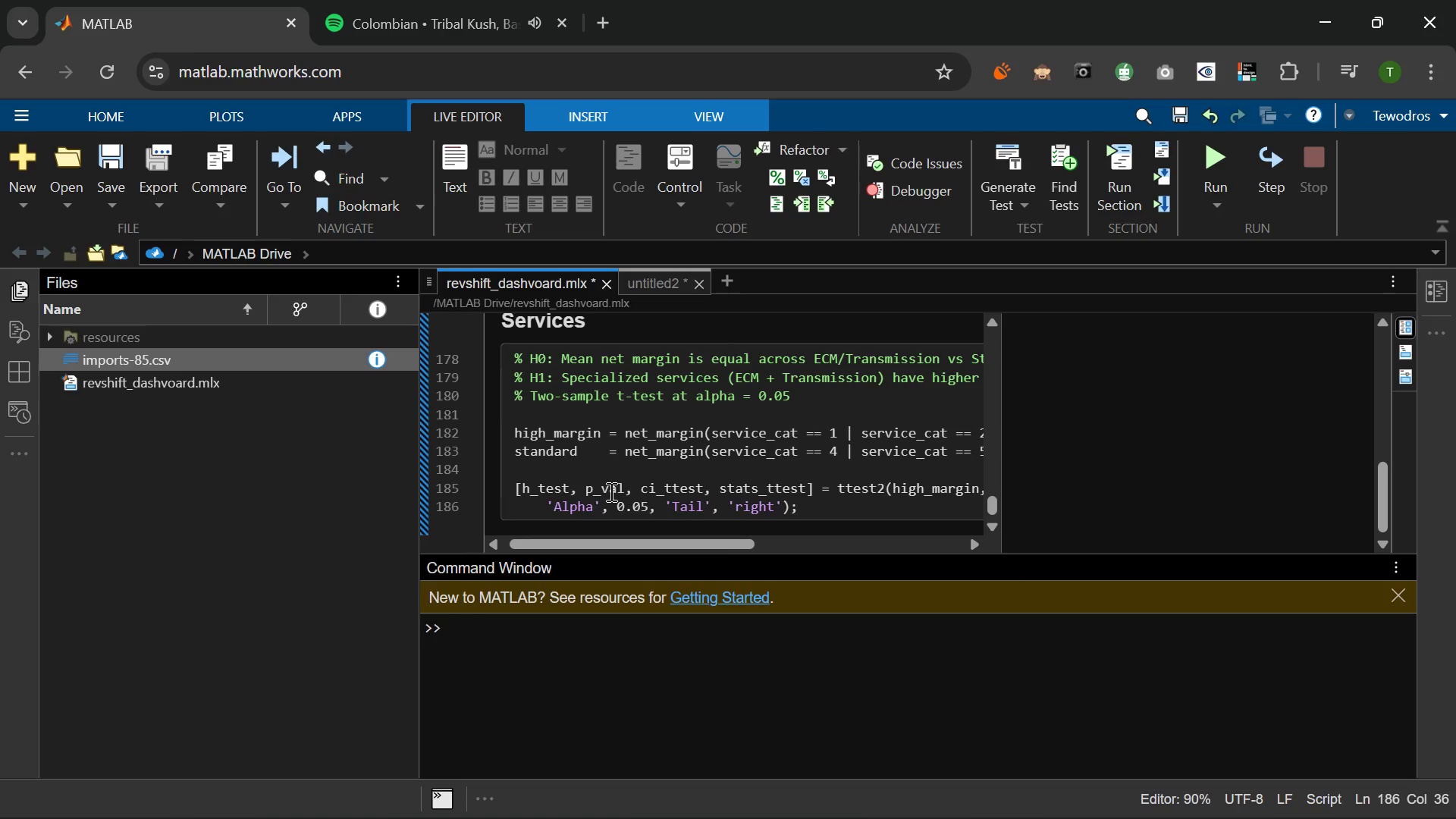 
key(Enter)
 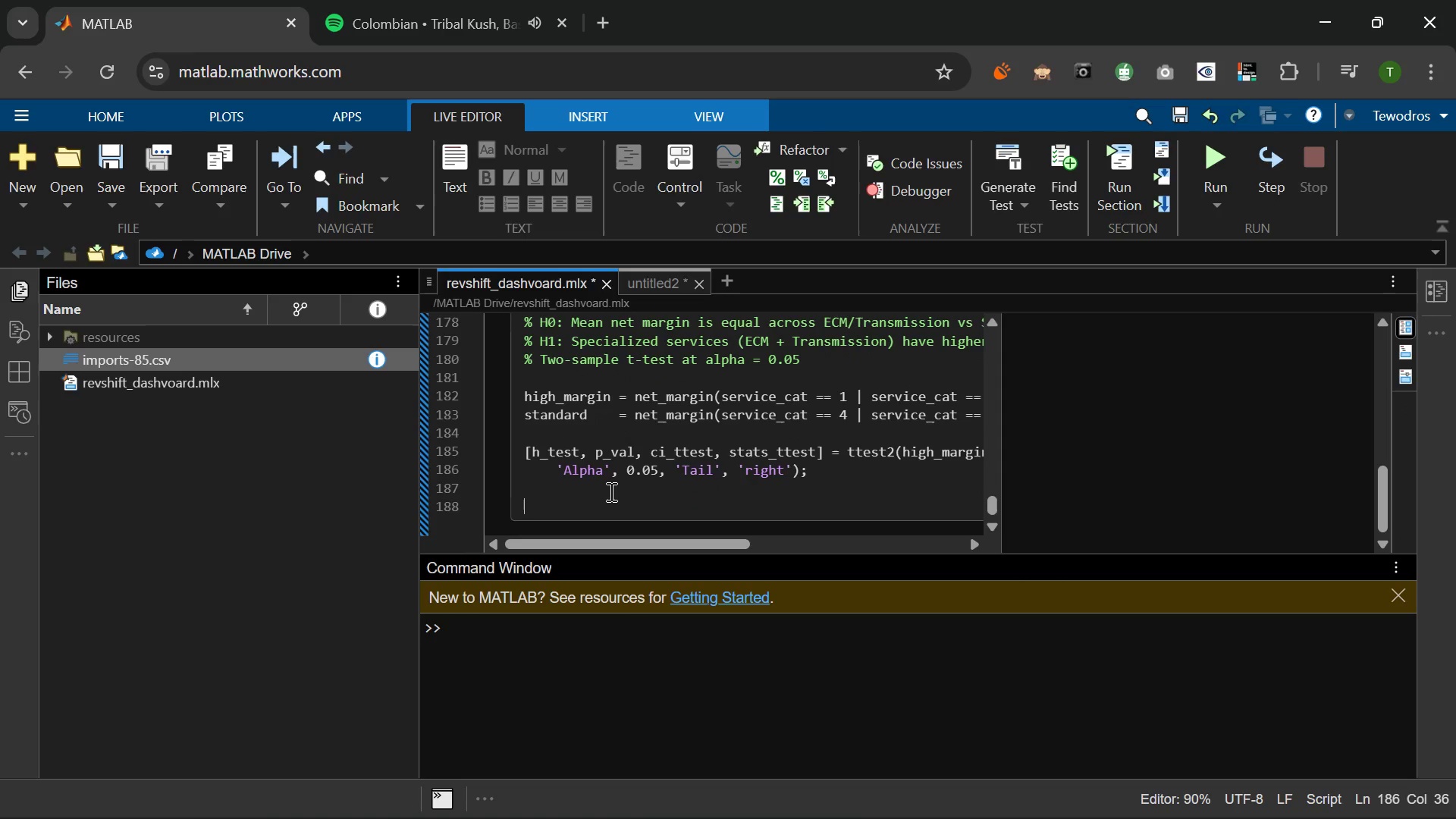 
key(Enter)
 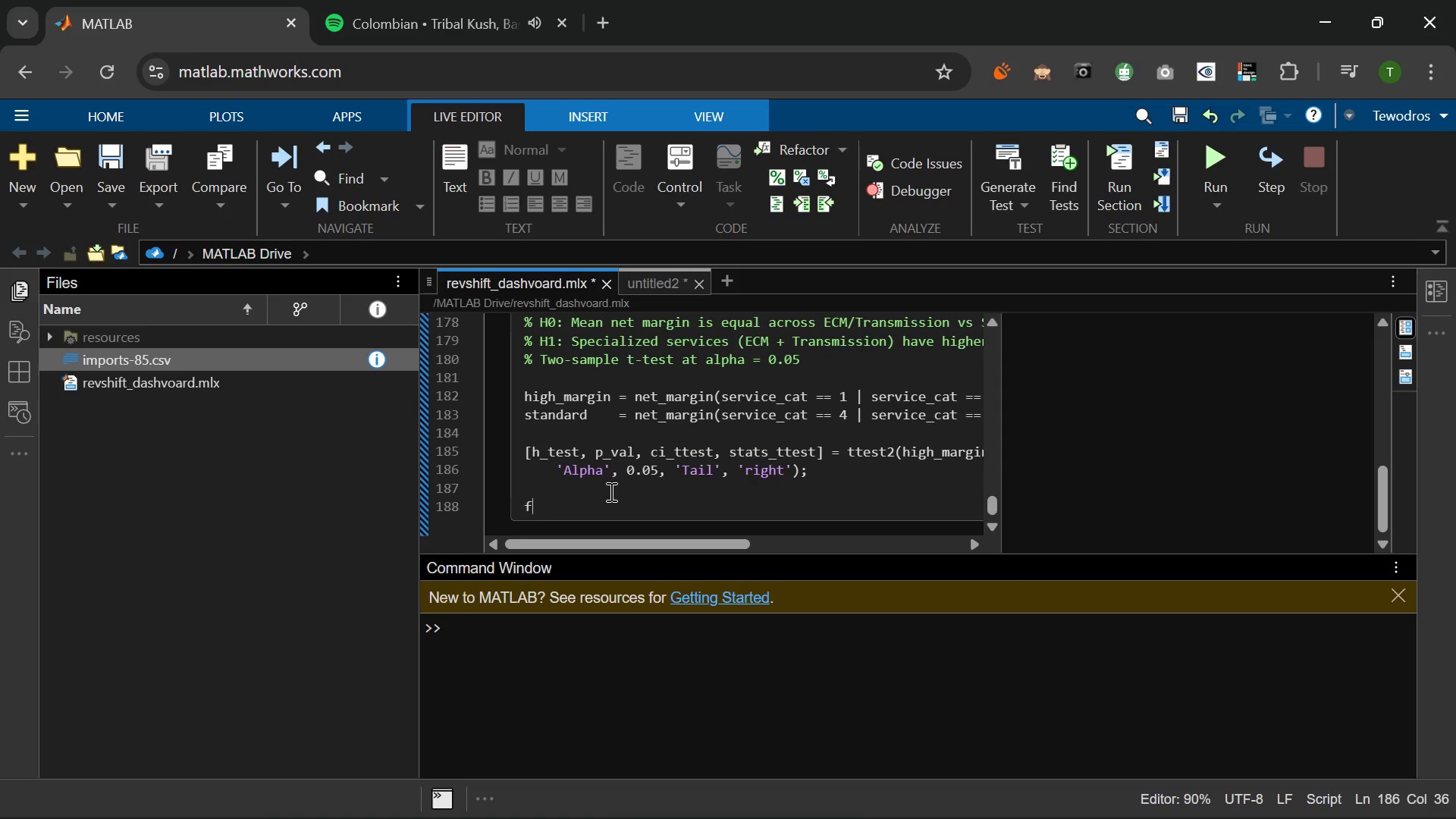 
type(fprintf('\n )
key(Backspace)
type(--- T-tT)
key(Backspace)
key(Backspace)
type(Test: Speia[MediaTrackPrevious][MediaTrackPrevious][MediaTrackPrevious][MediaTrackPrevious])
 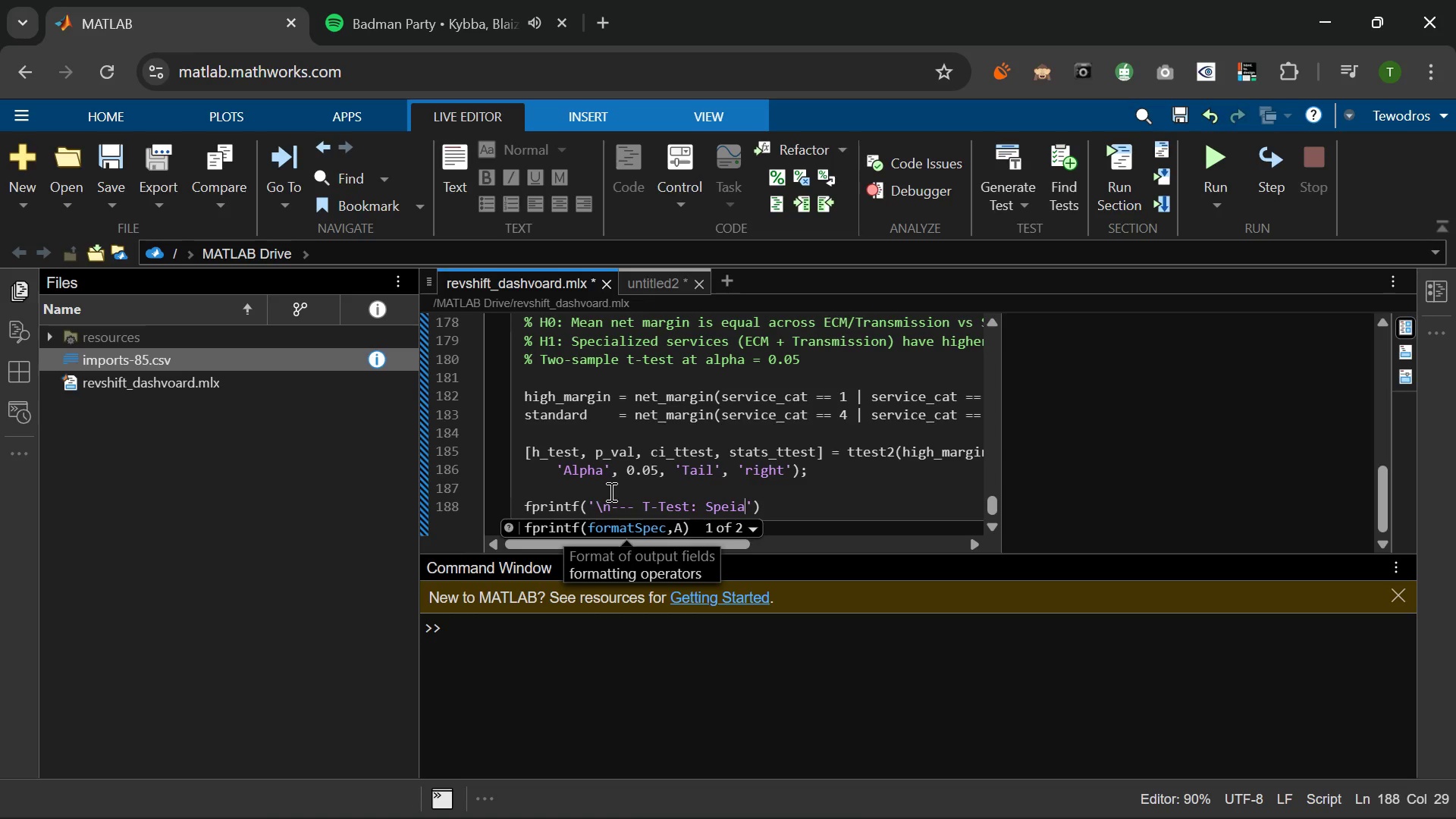 
wait(7.2)
 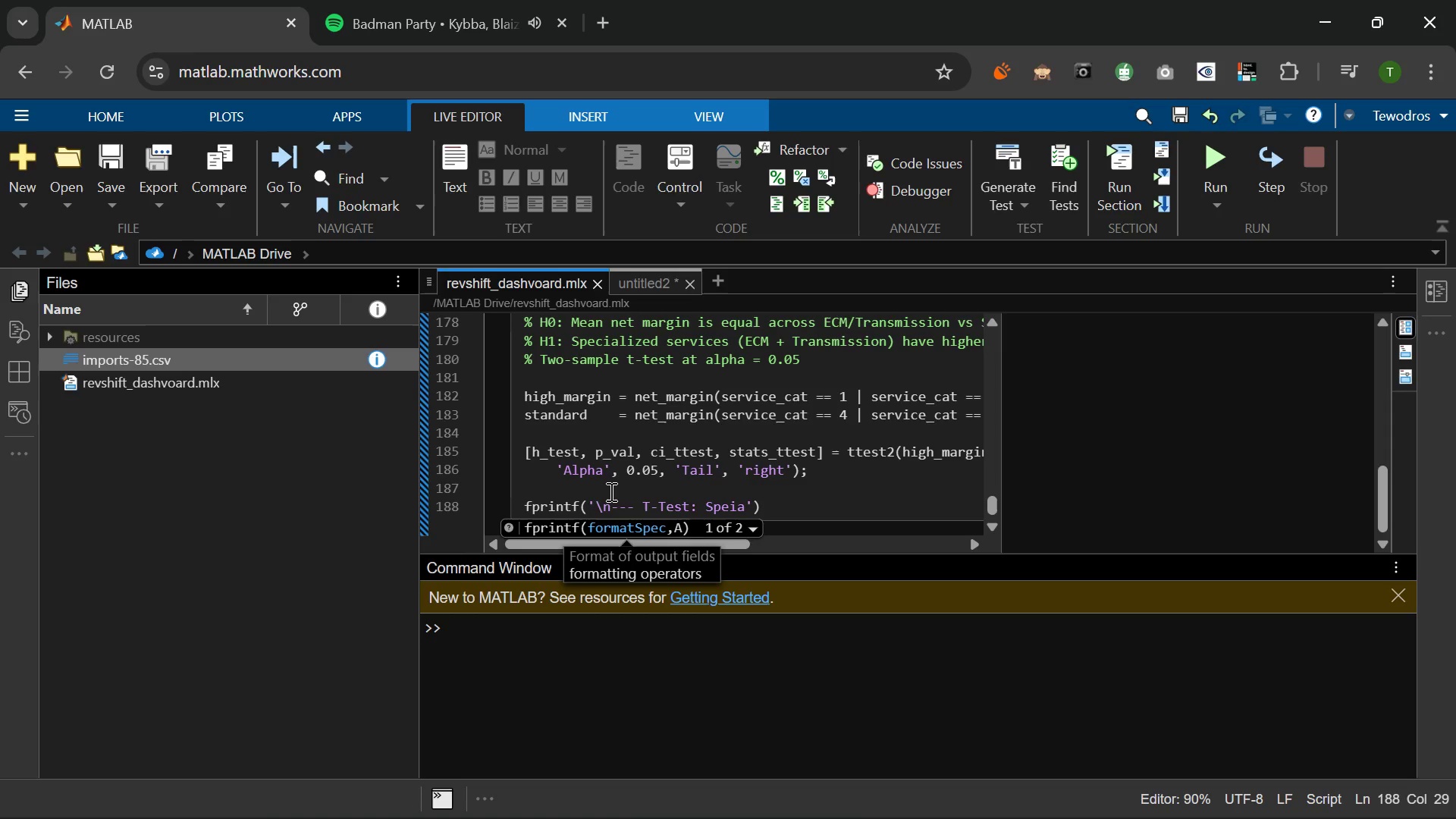 
key(Backspace)
key(Backspace)
type(cialized vs Standard Net Margin =)
key(Backspace)
type(---\n)
 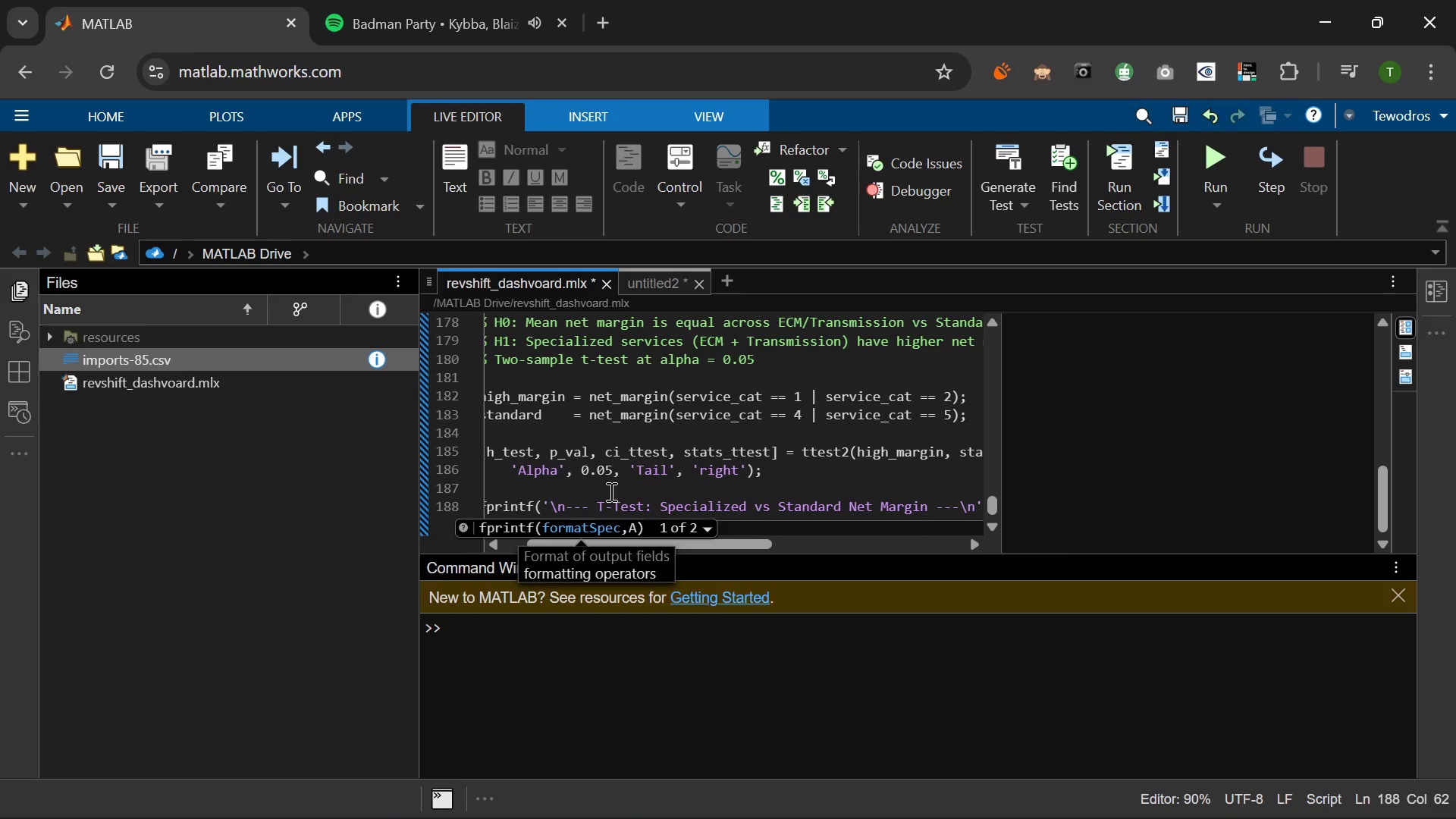 
key(ArrowRight)
 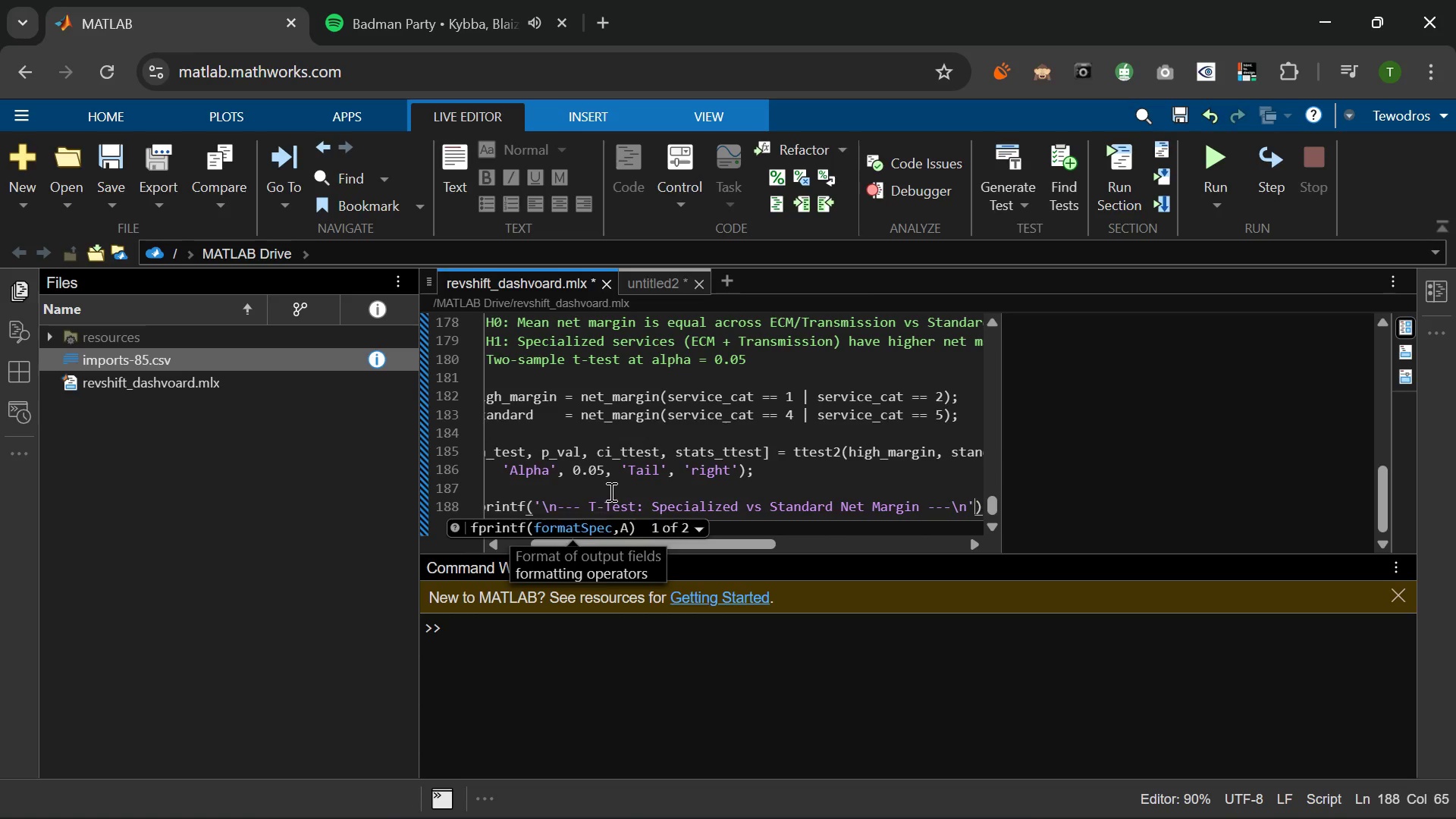 
key(ArrowRight)
 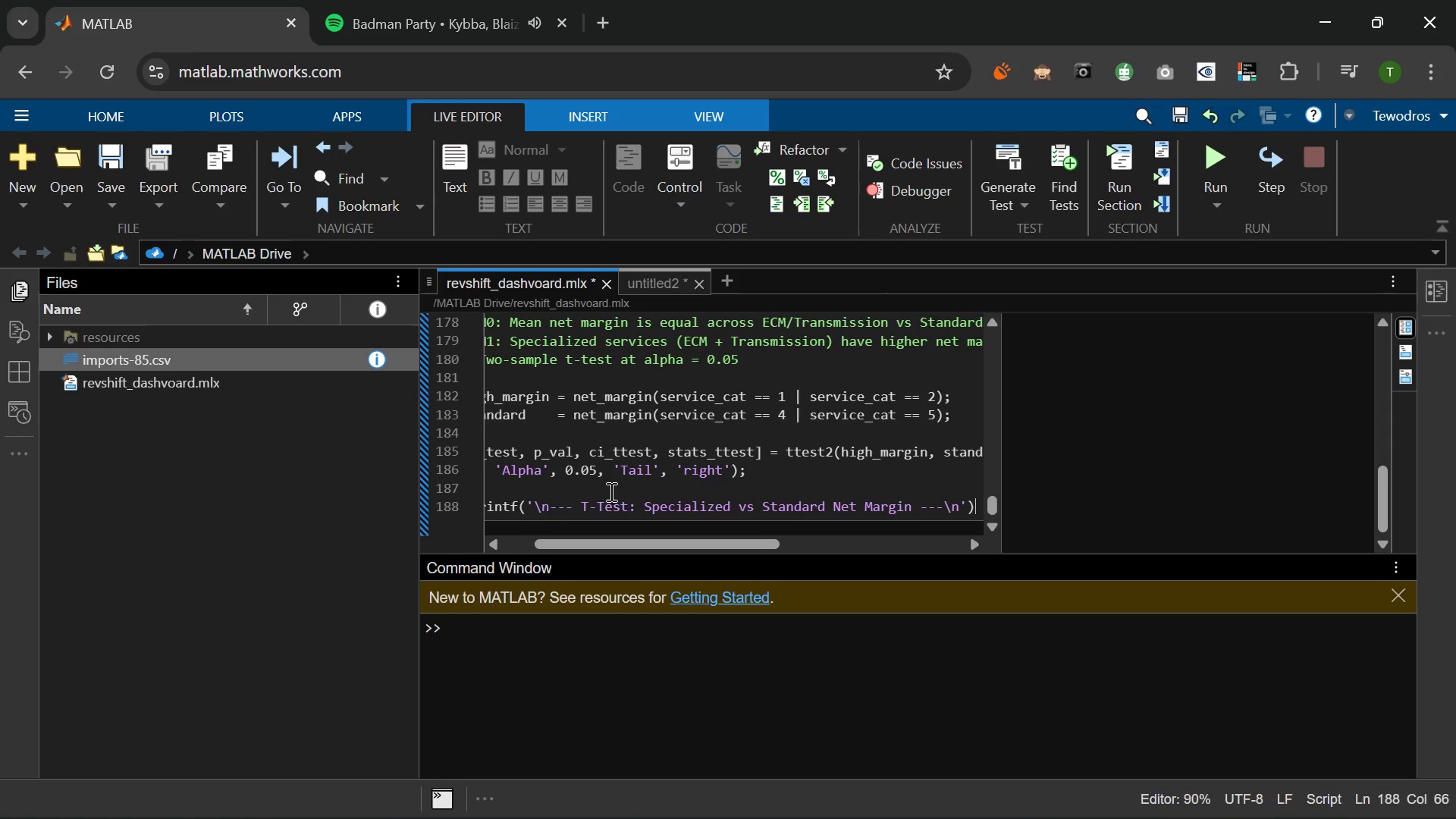 
key(Semicolon)
 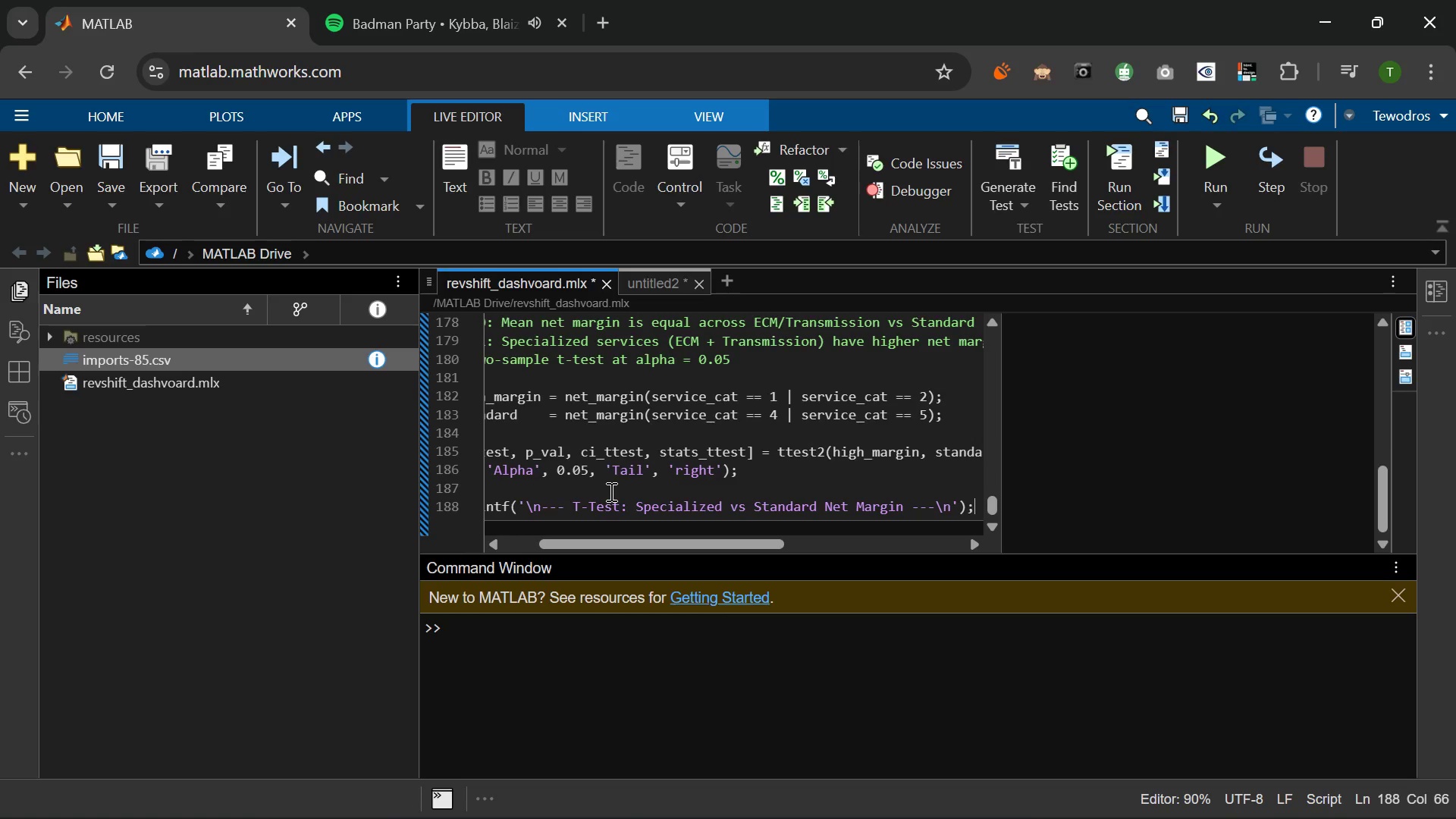 
key(Enter)
 